 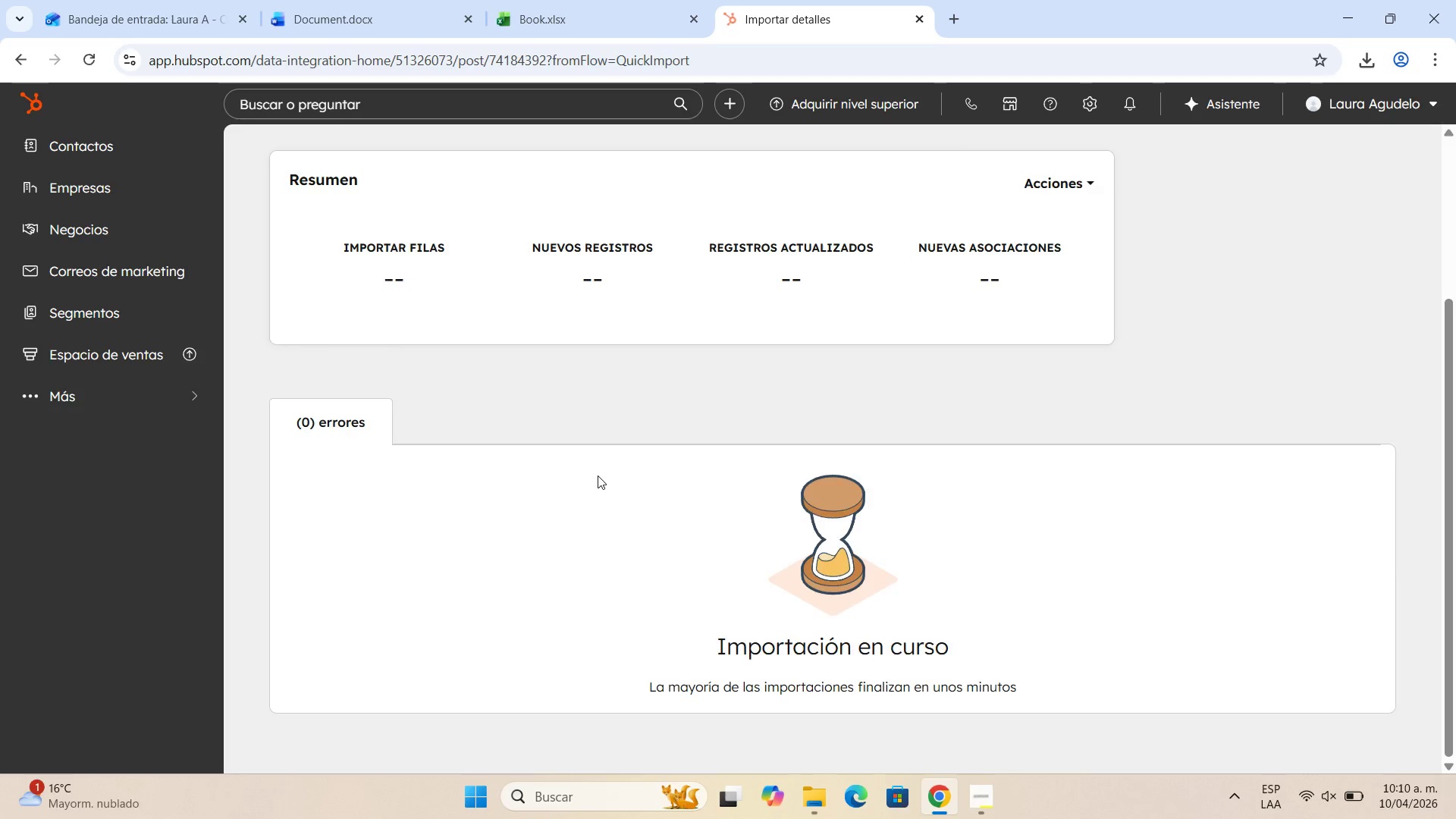 
scroll: coordinate [570, 466], scroll_direction: down, amount: 2.0
 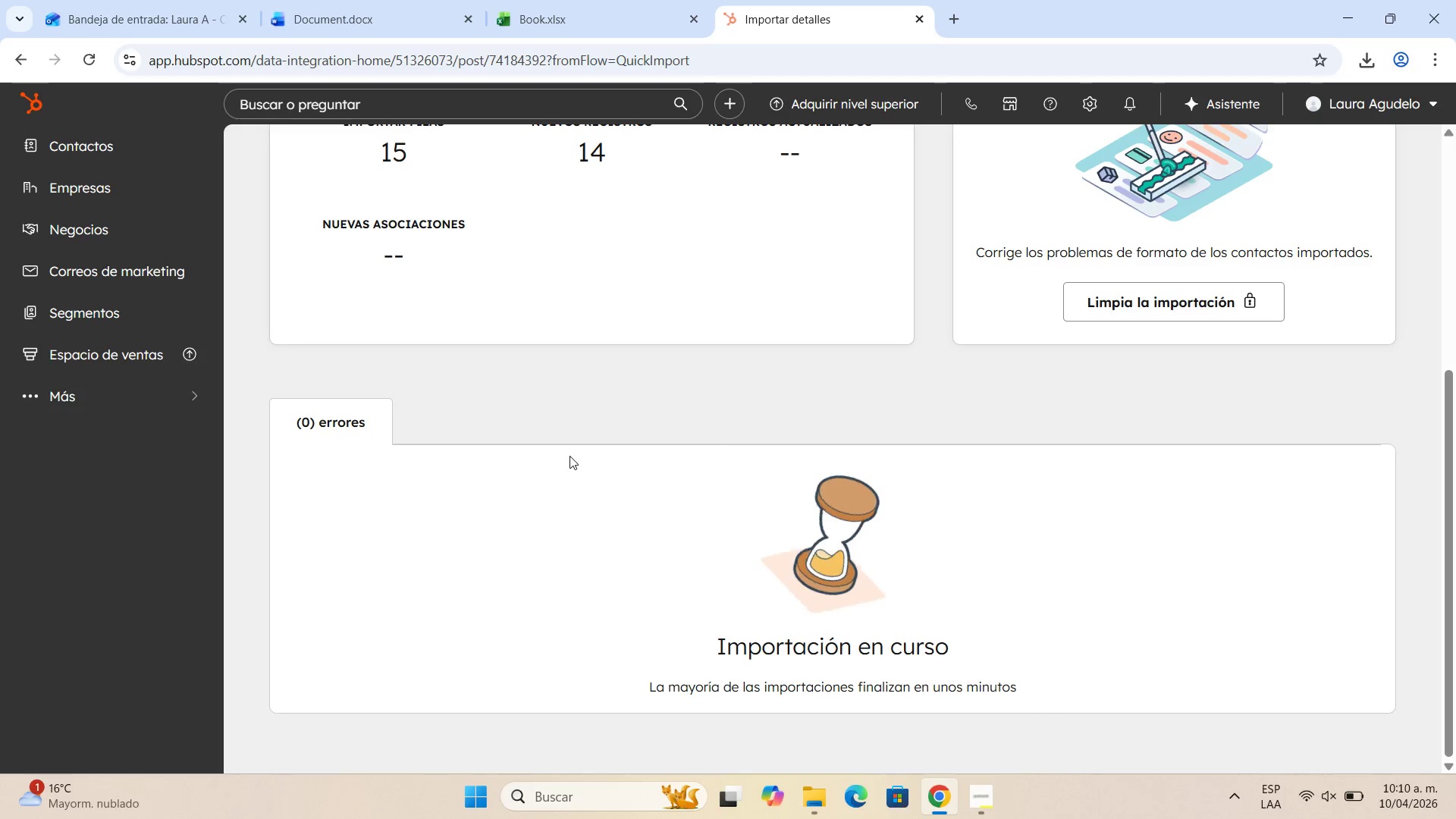 
wait(8.46)
 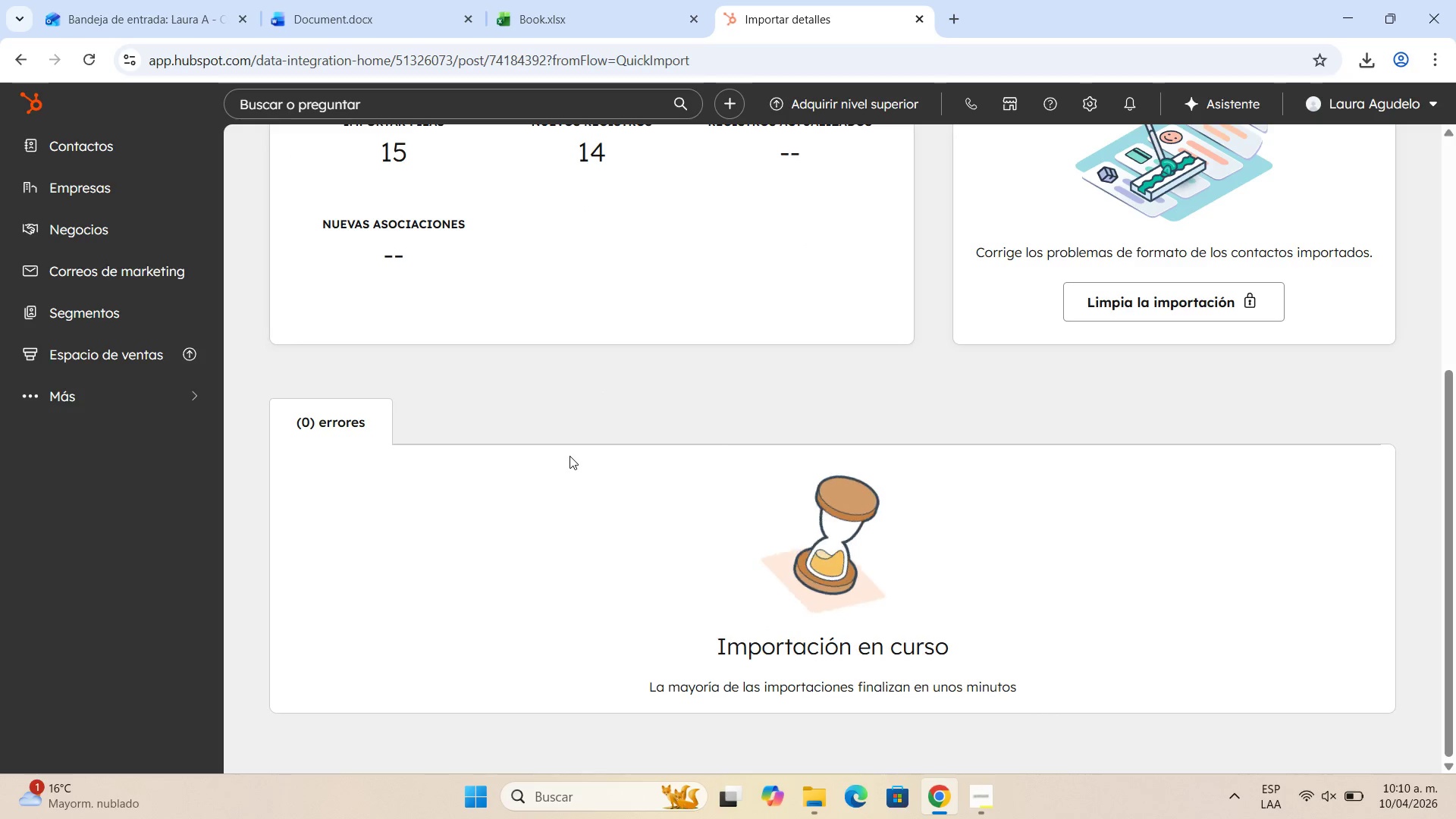 
scroll: coordinate [836, 517], scroll_direction: down, amount: 3.0
 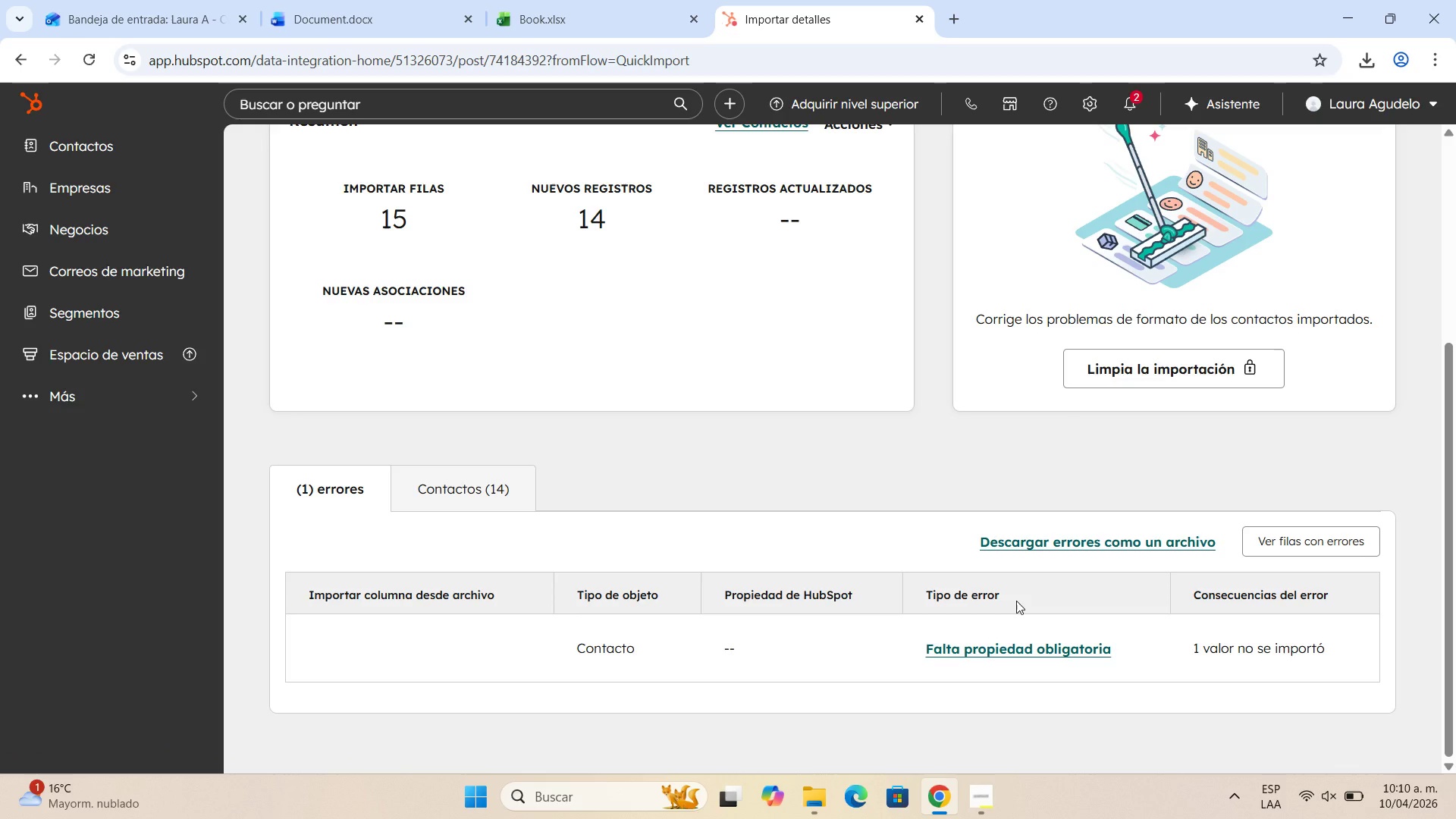 
wait(21.57)
 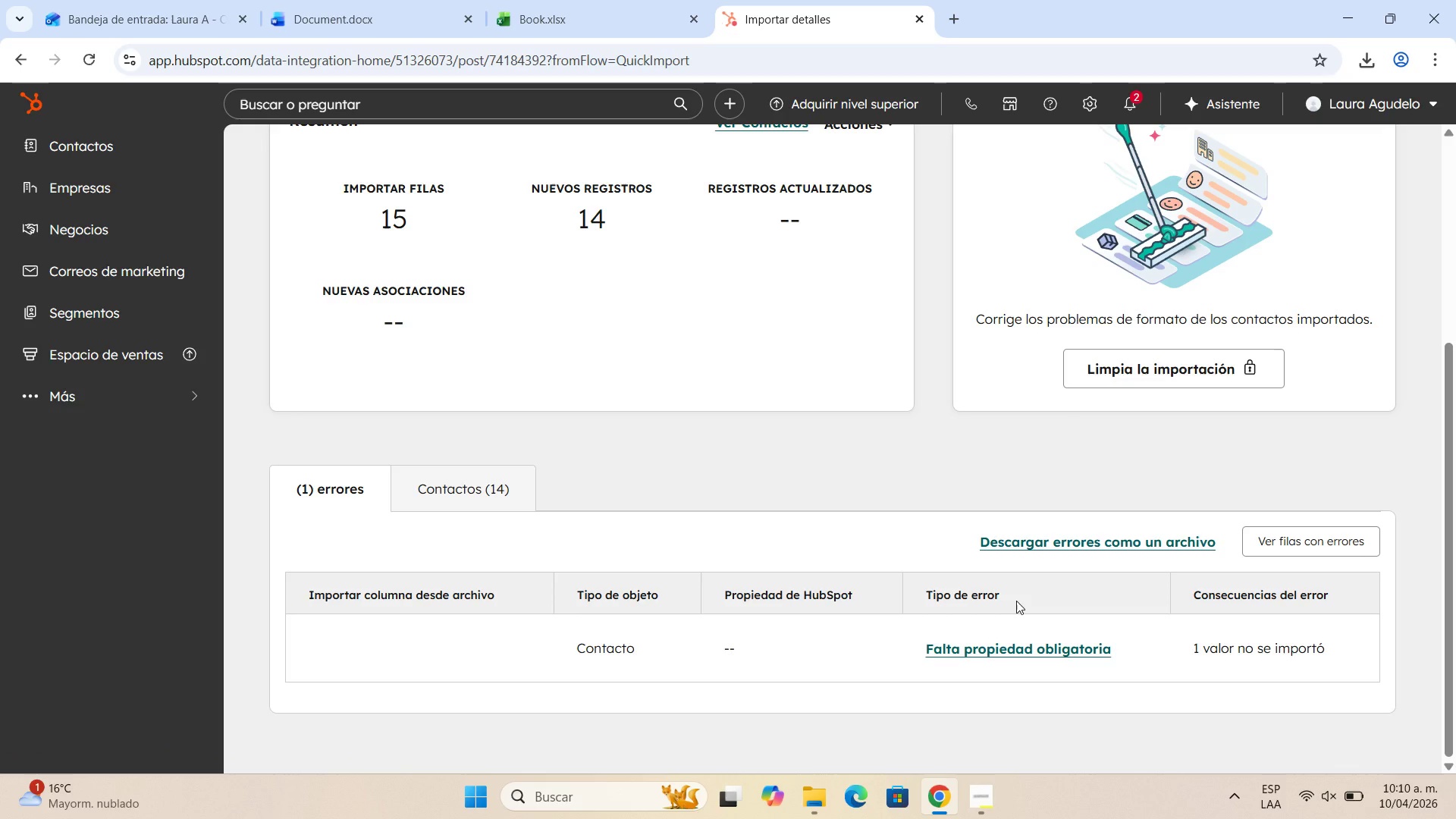 
scroll: coordinate [1015, 563], scroll_direction: up, amount: 4.0
 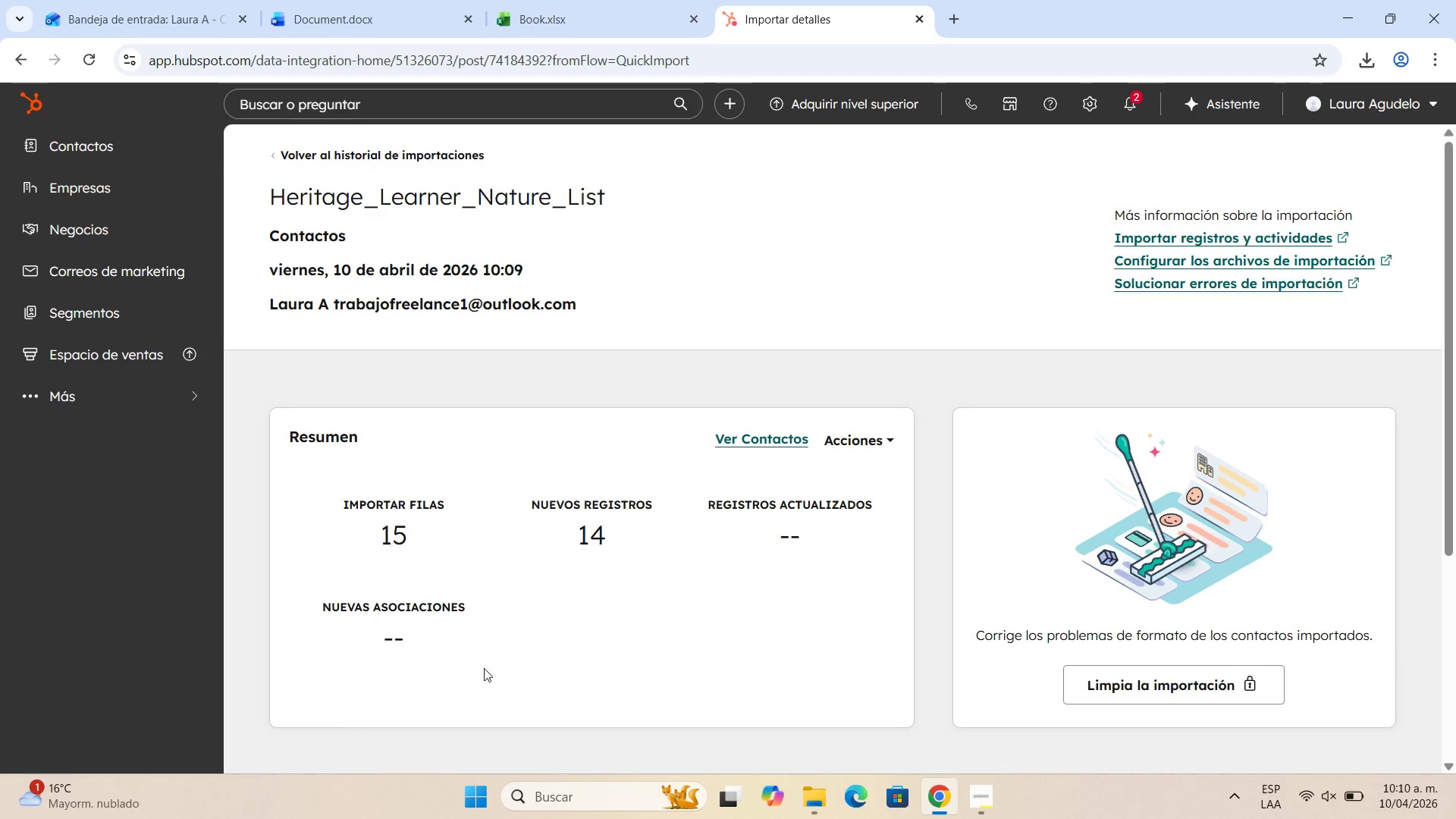 
left_click([448, 593])
 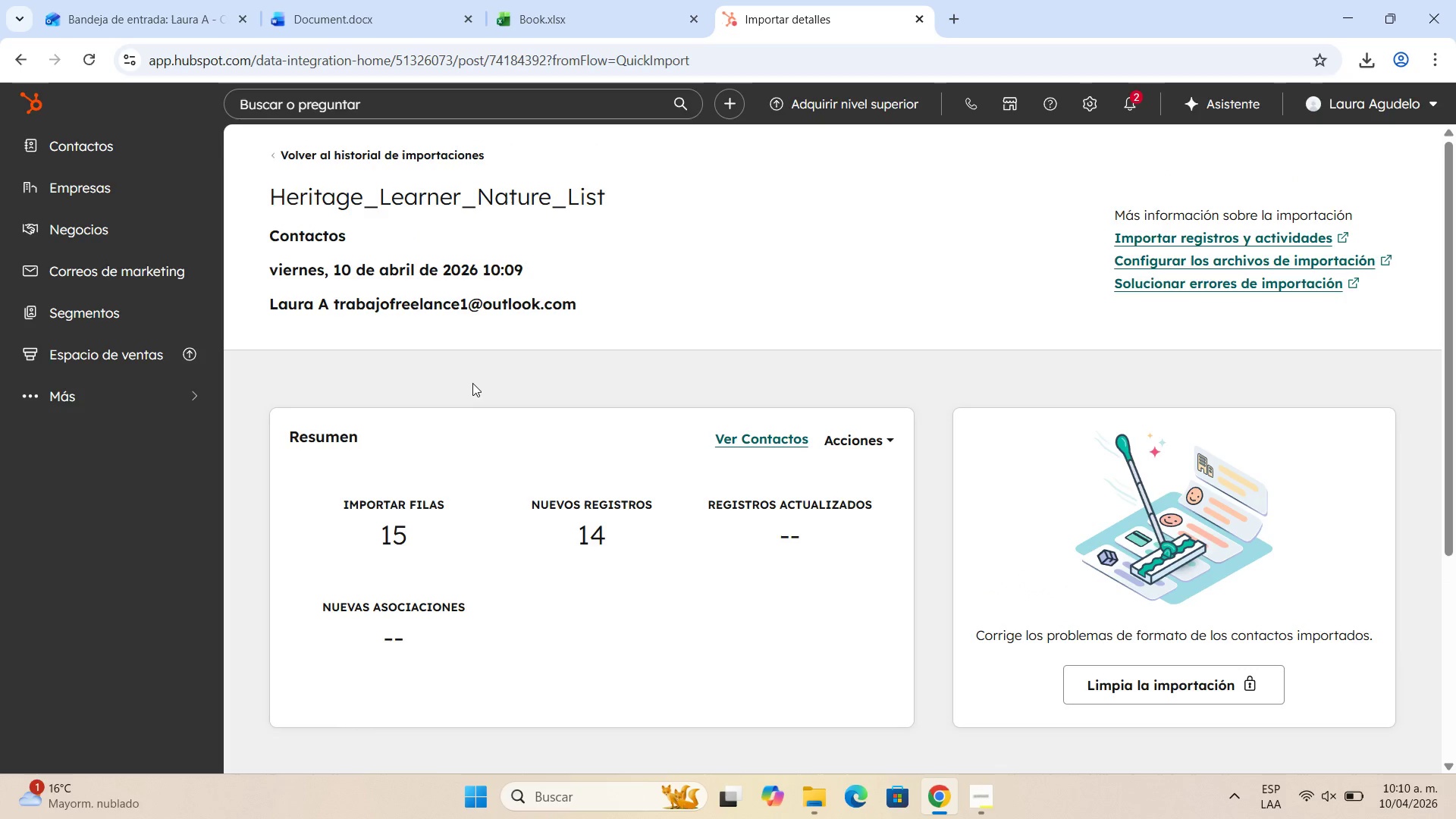 
scroll: coordinate [472, 383], scroll_direction: up, amount: 3.0
 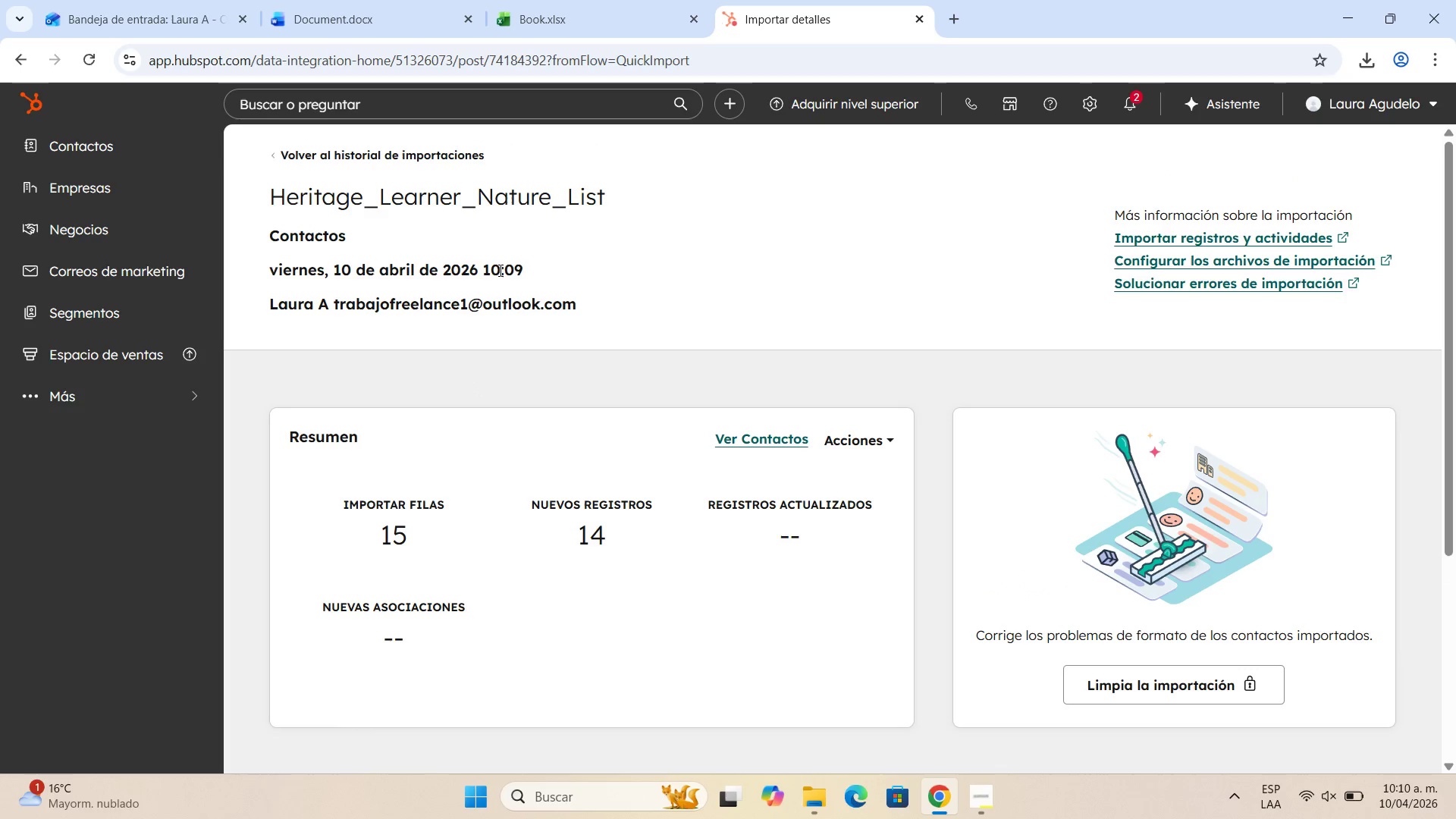 
scroll: coordinate [626, 331], scroll_direction: down, amount: 5.0
 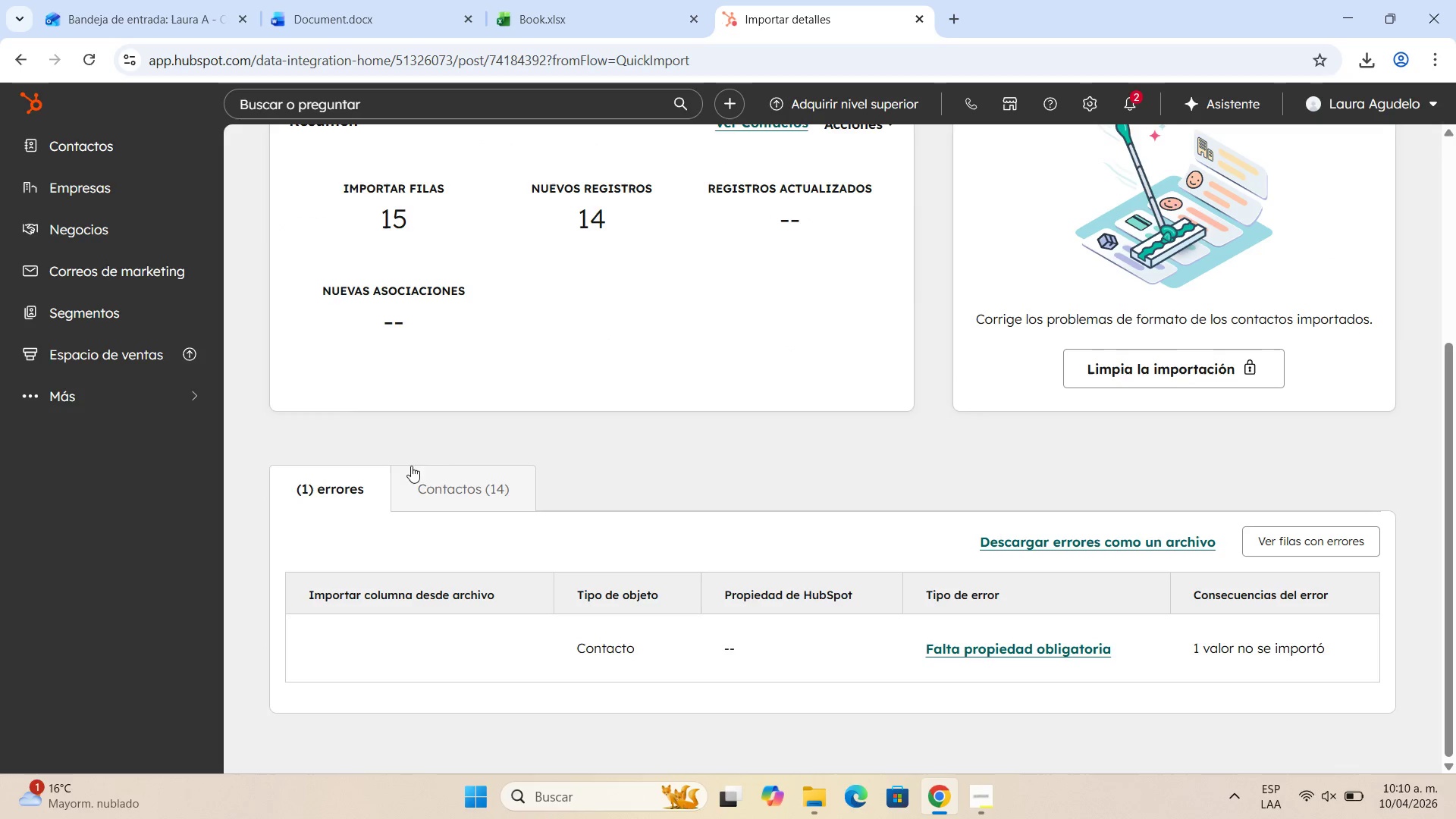 
left_click([440, 482])
 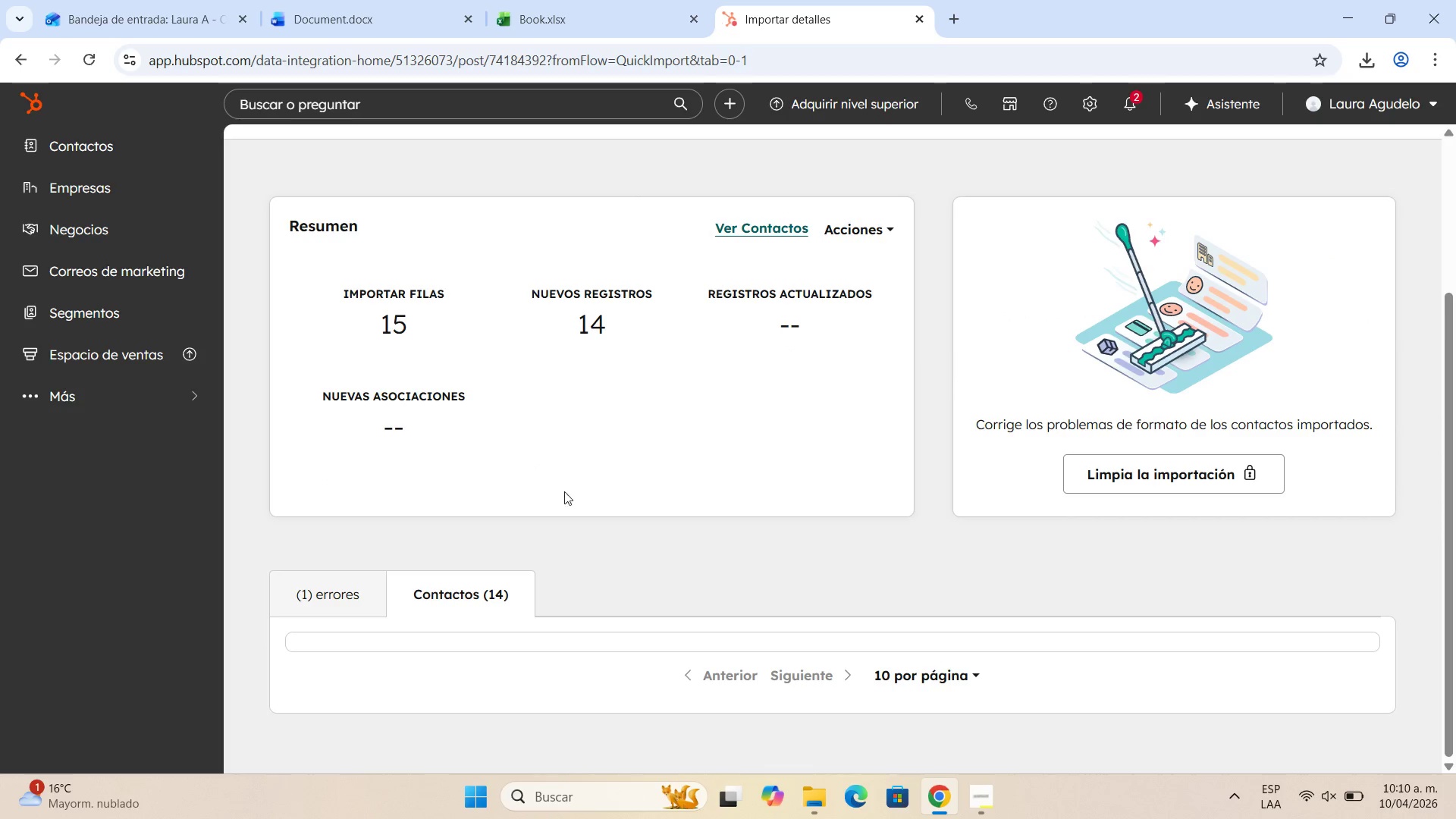 
scroll: coordinate [692, 399], scroll_direction: down, amount: 9.0
 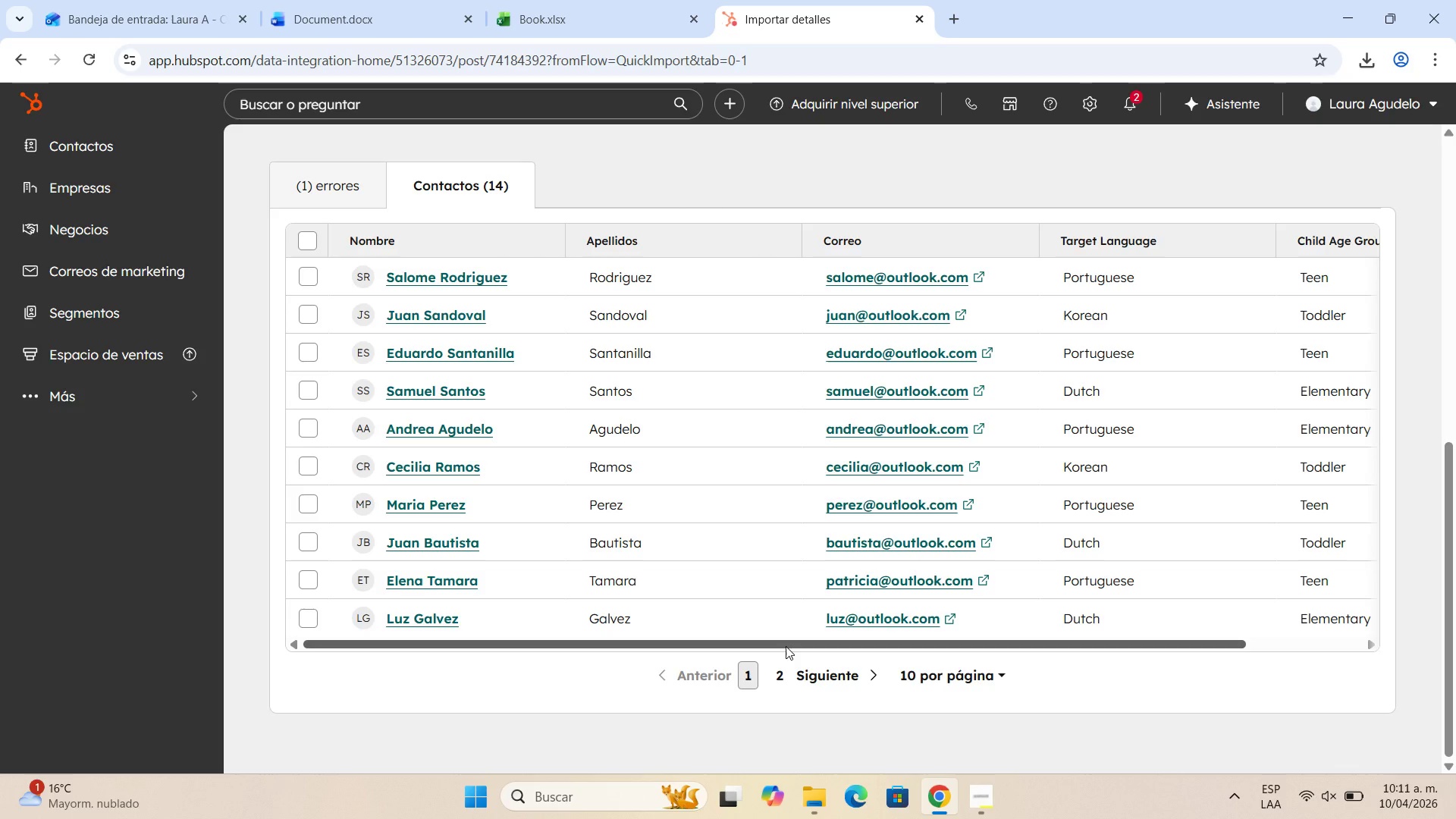 
wait(14.29)
 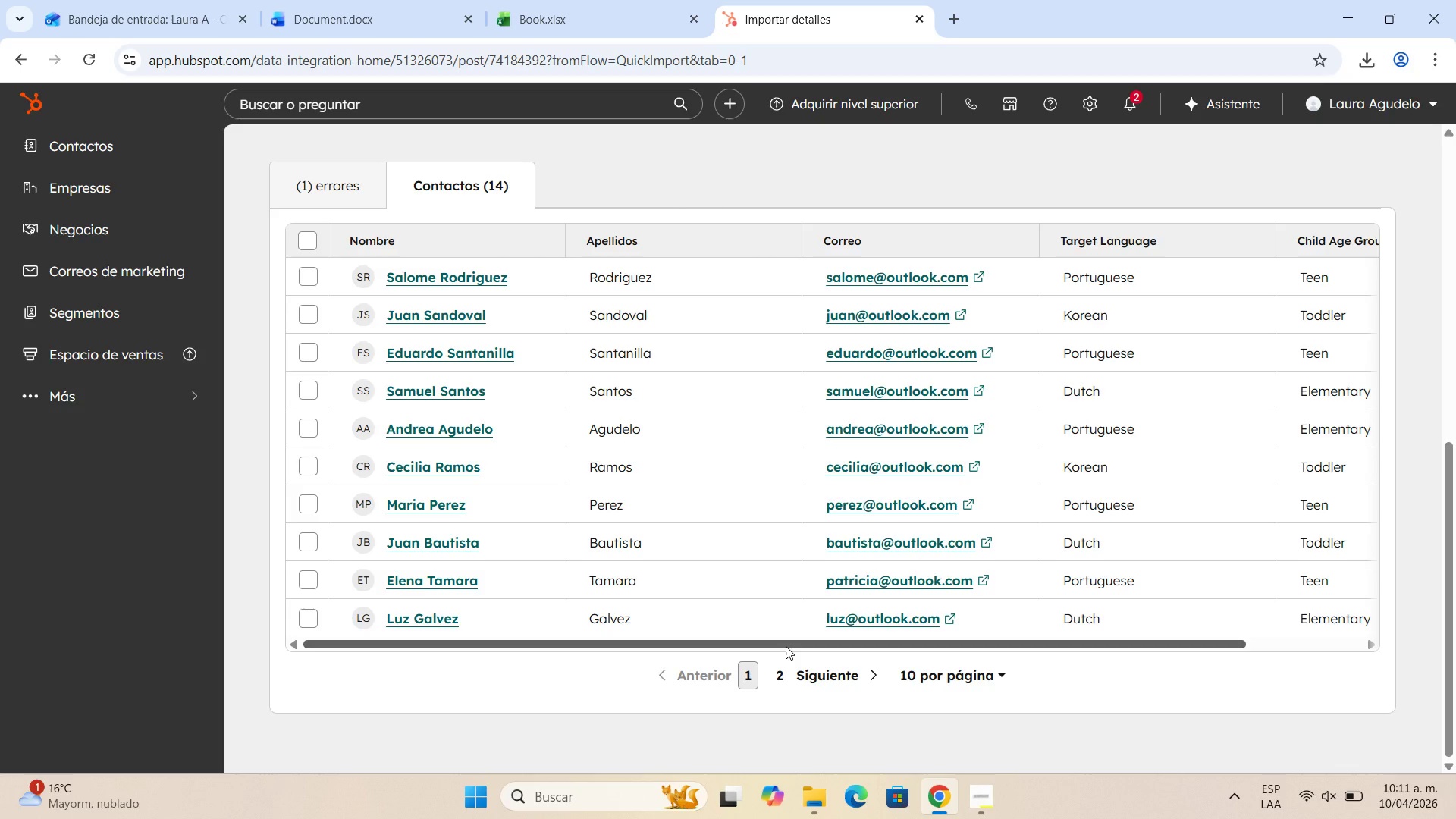 
left_click_drag(start_coordinate=[814, 646], to_coordinate=[991, 643])
 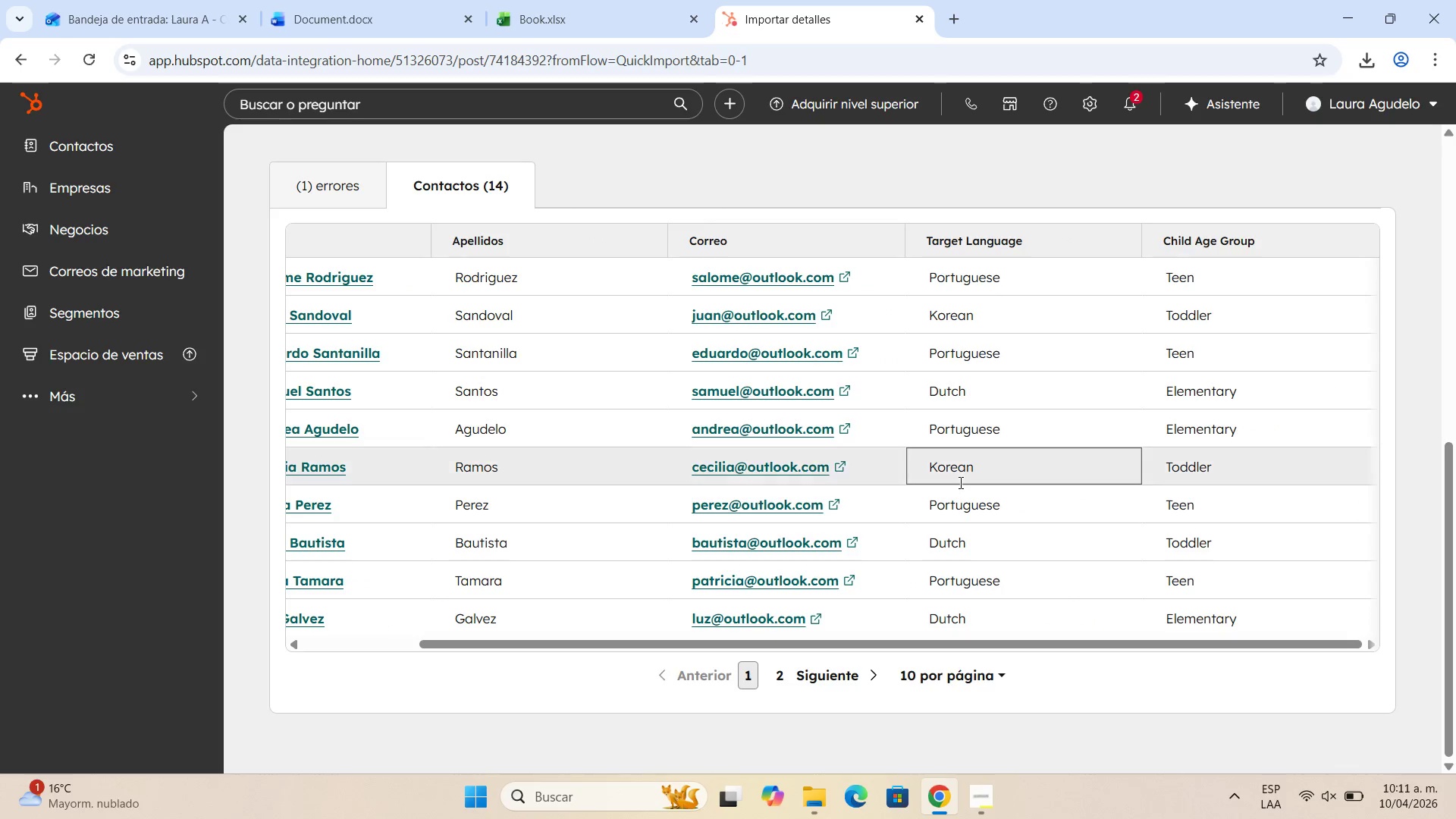 
scroll: coordinate [797, 451], scroll_direction: down, amount: 8.0
 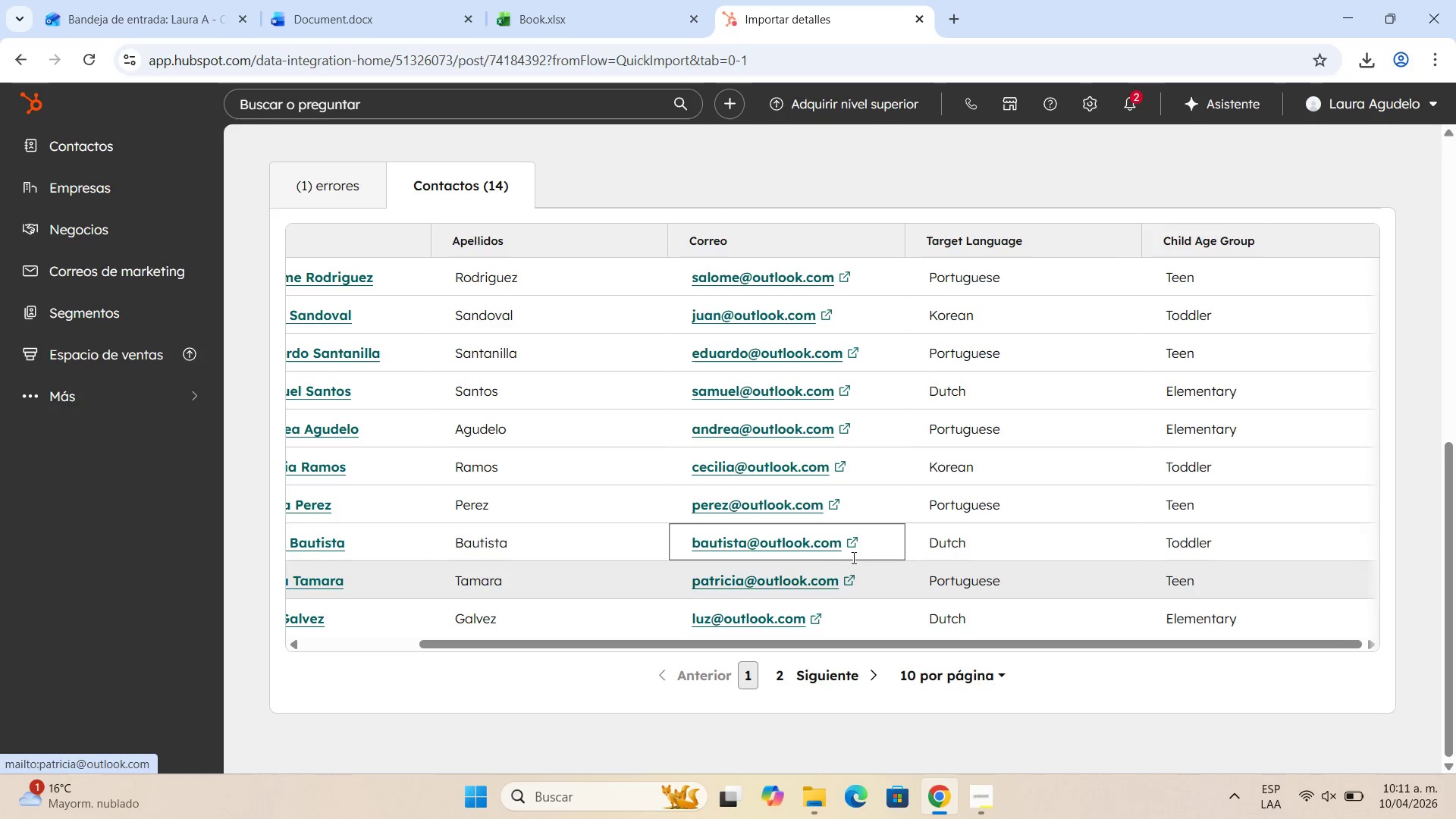 
scroll: coordinate [670, 467], scroll_direction: up, amount: 1.0
 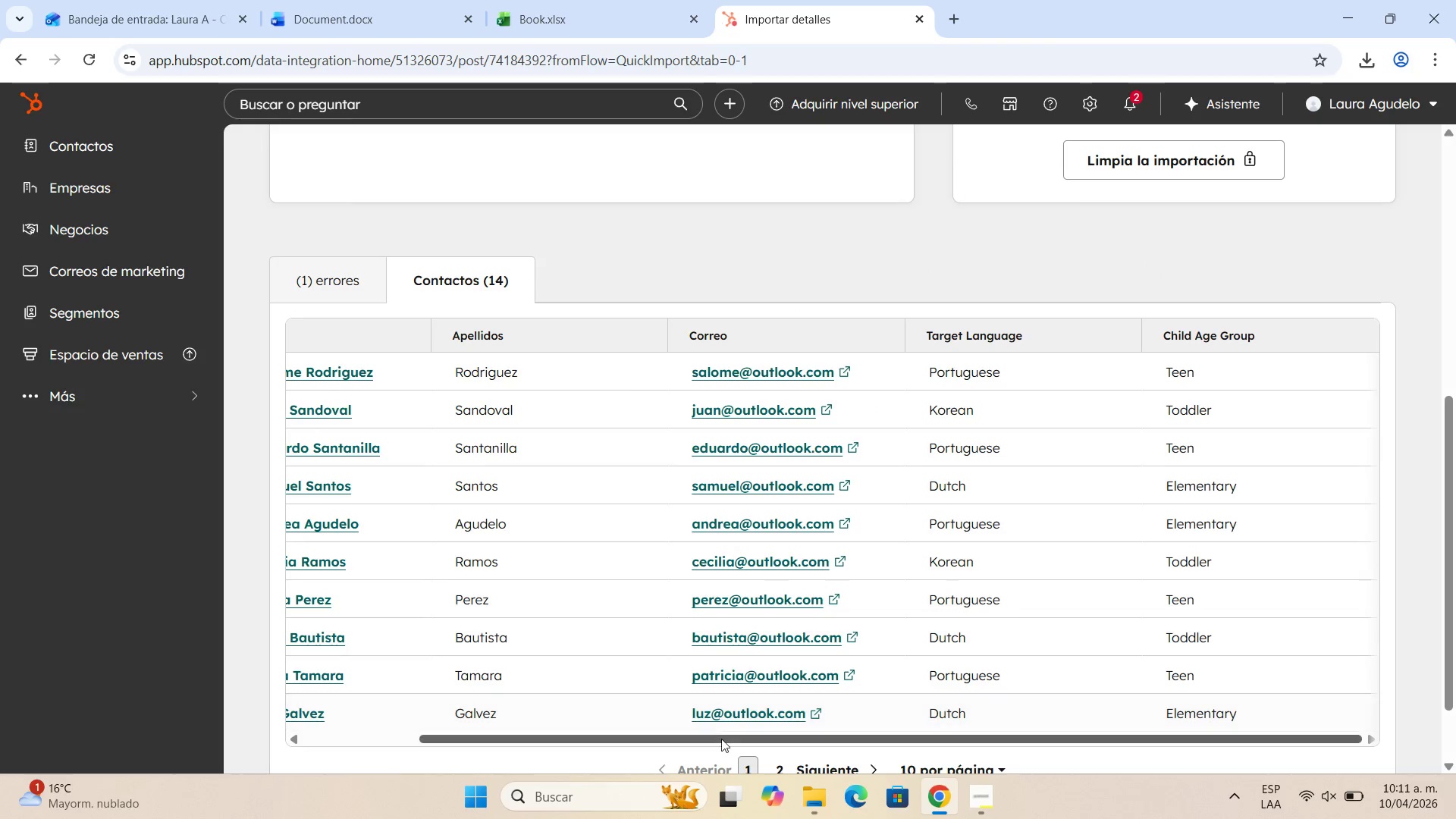 
left_click_drag(start_coordinate=[721, 739], to_coordinate=[629, 737])
 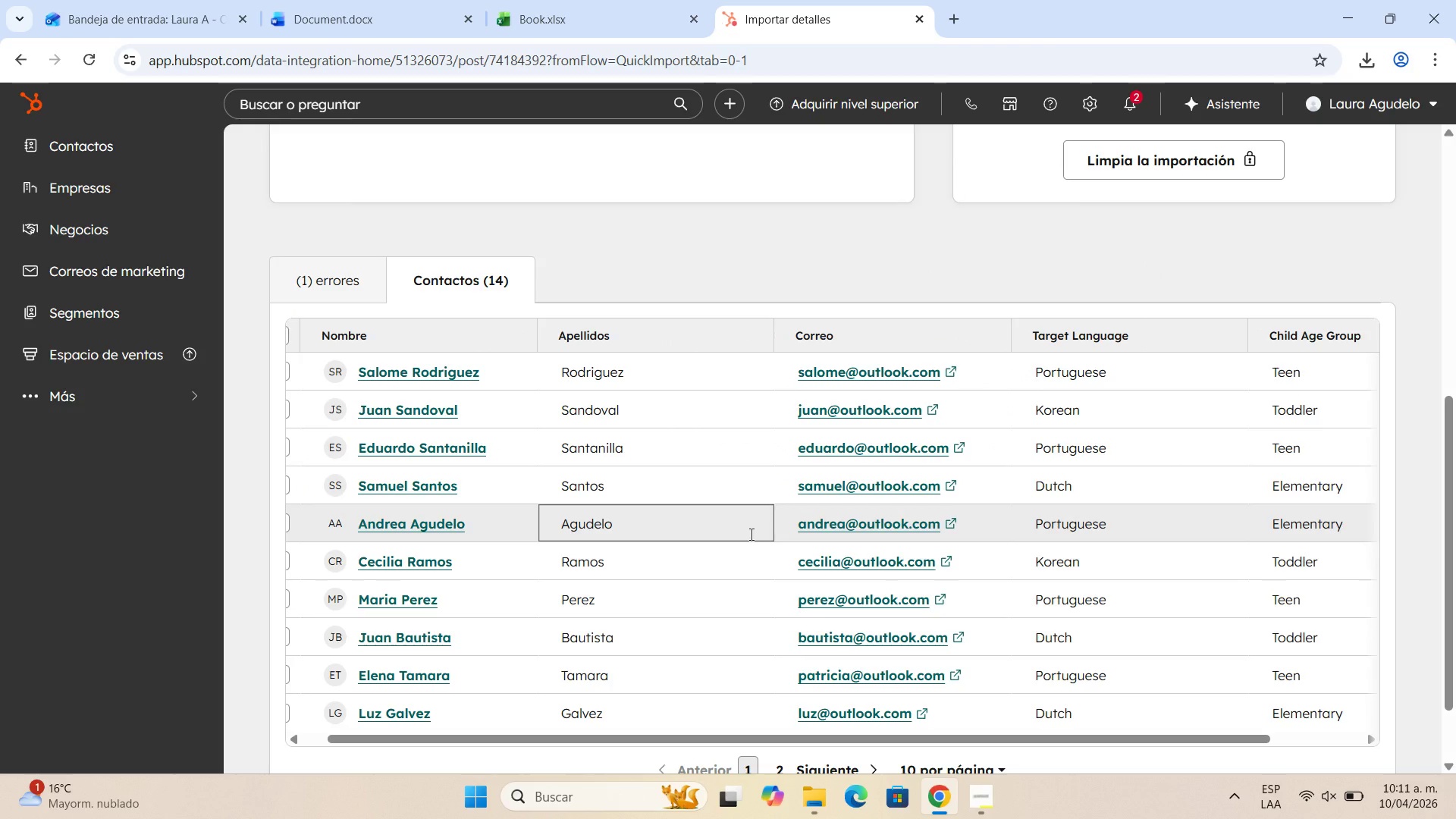 
wait(7.39)
 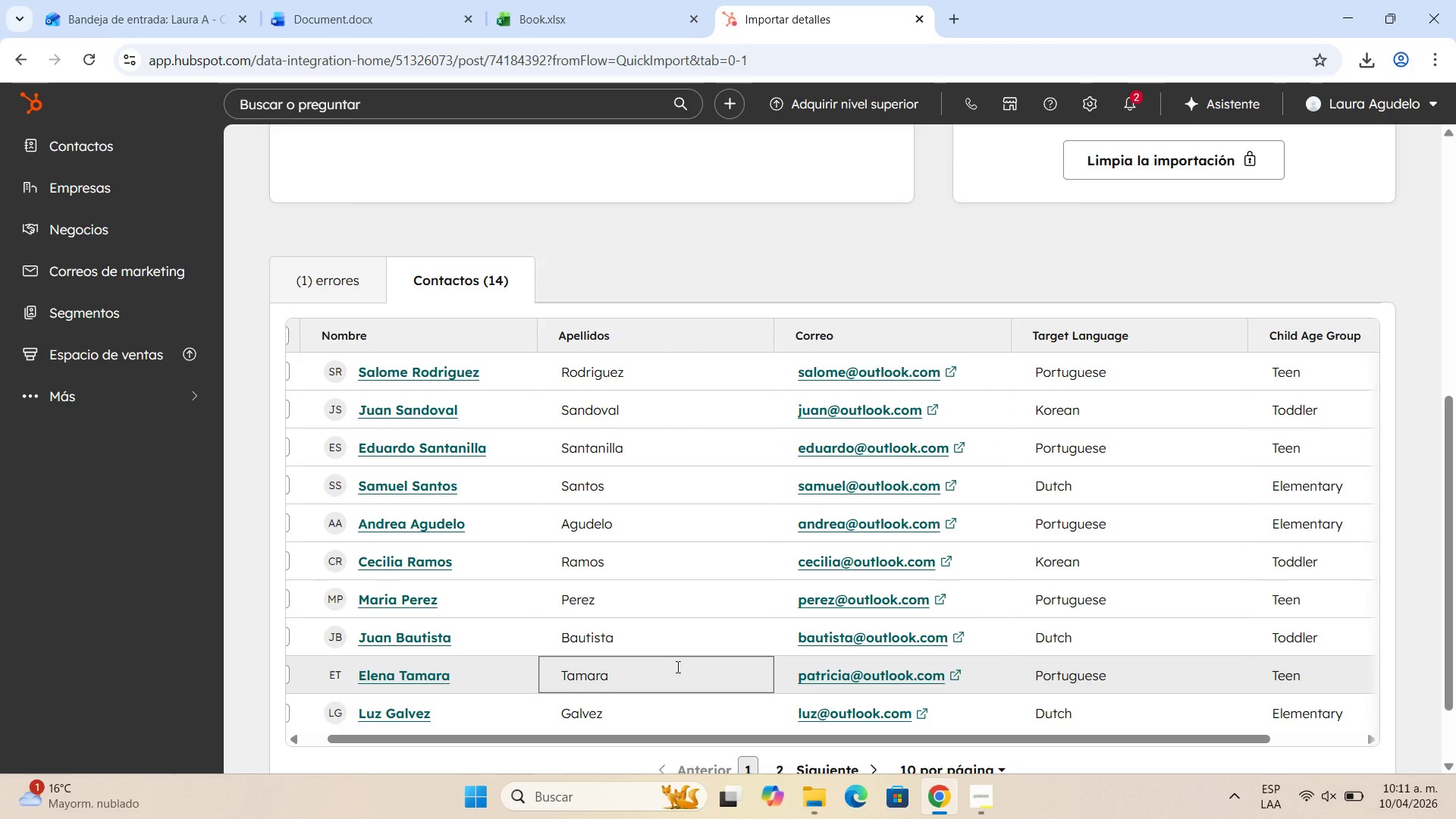 
scroll: coordinate [864, 500], scroll_direction: down, amount: 2.0
 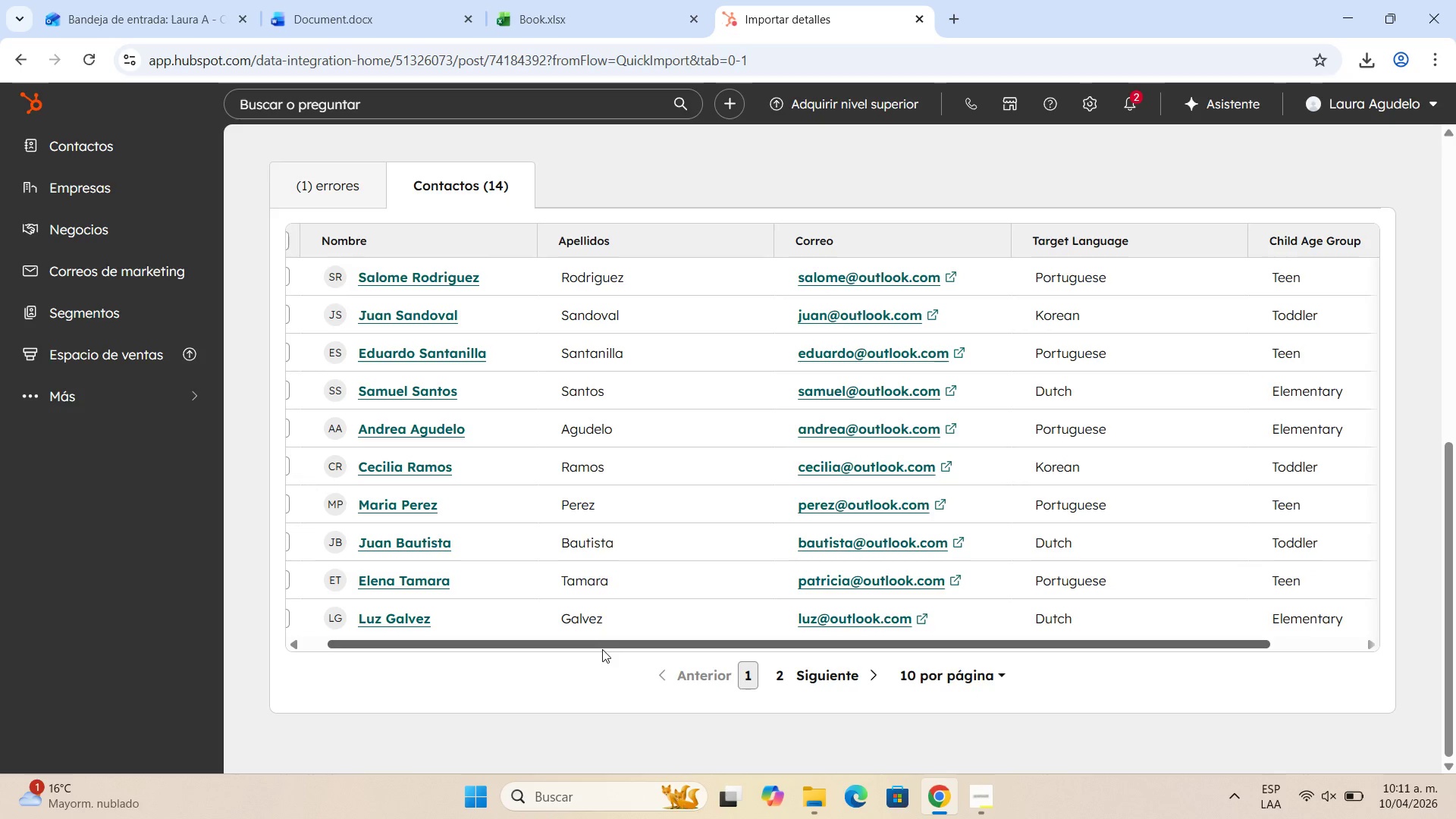 
left_click_drag(start_coordinate=[602, 649], to_coordinate=[461, 638])
 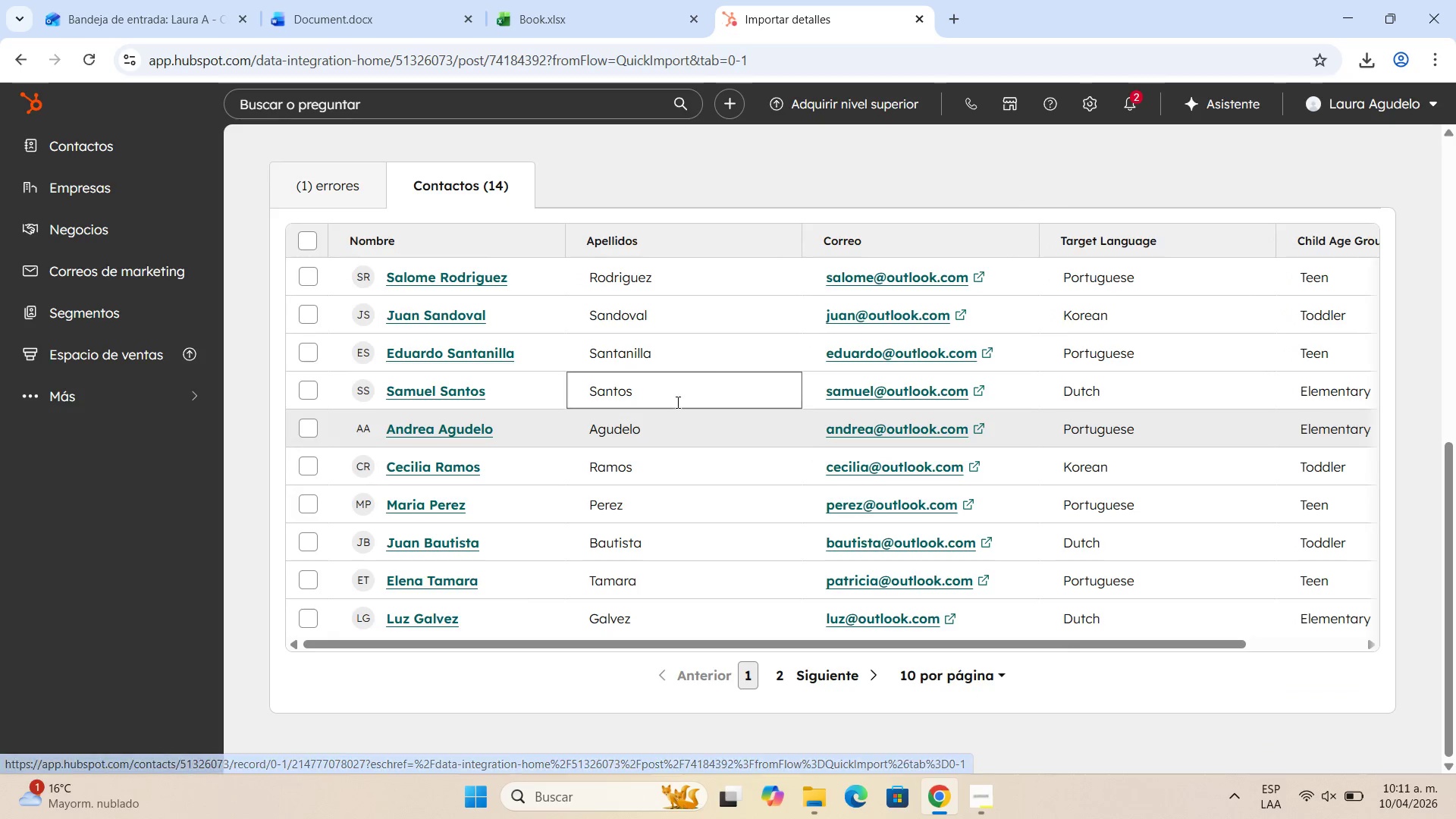 
scroll: coordinate [726, 394], scroll_direction: up, amount: 11.0
 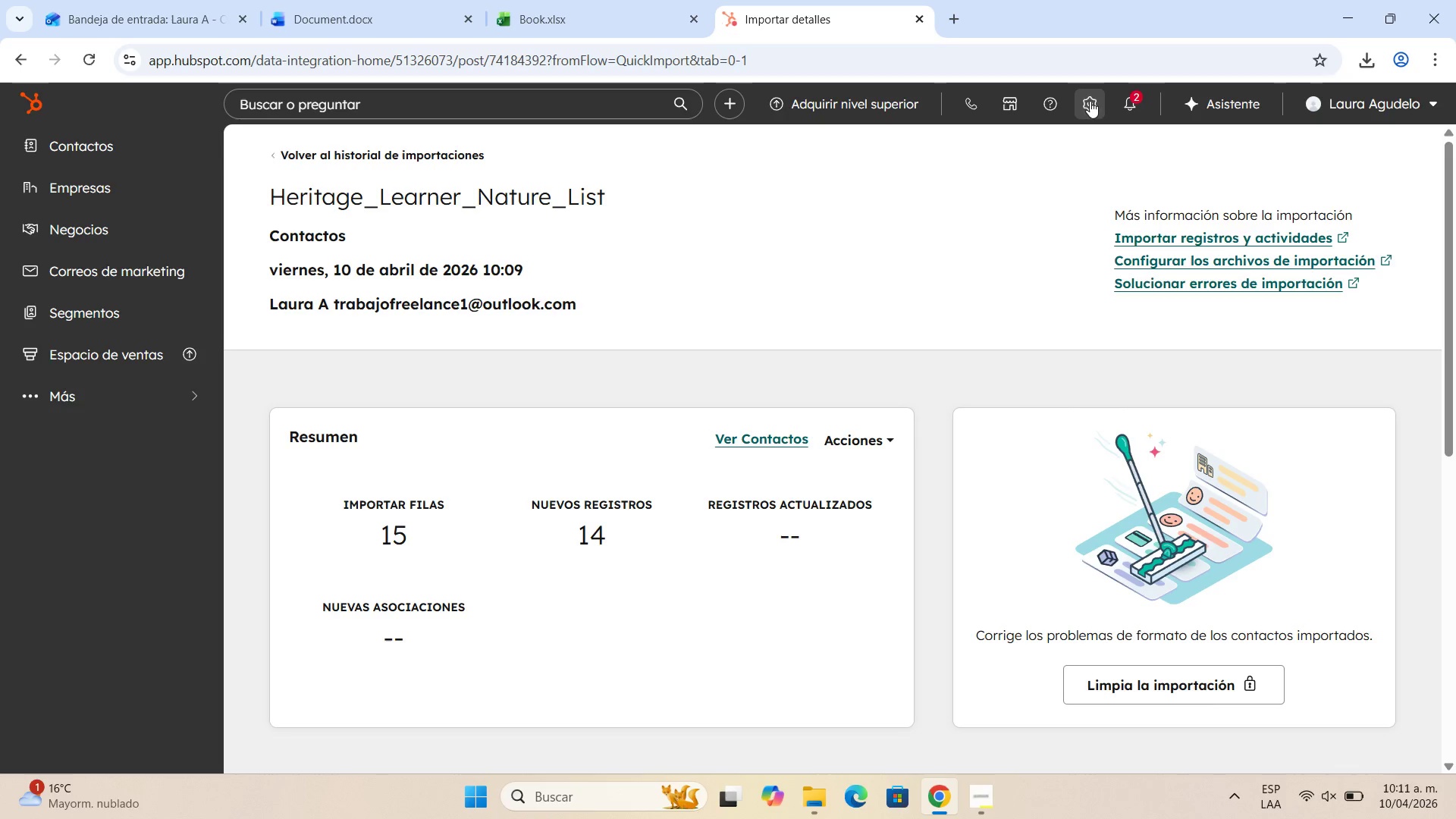 
wait(8.75)
 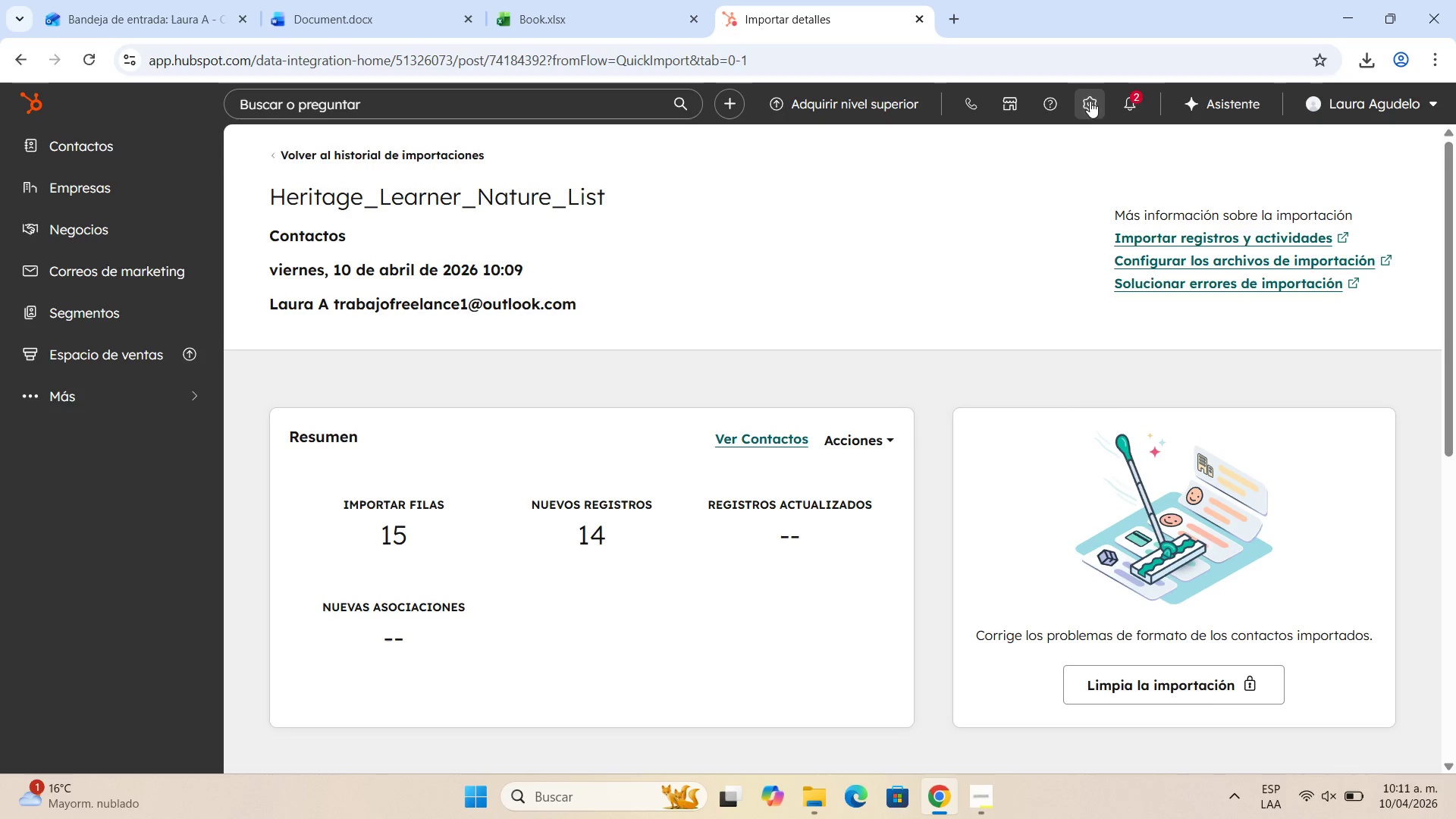 
mouse_move([1375, 127])
 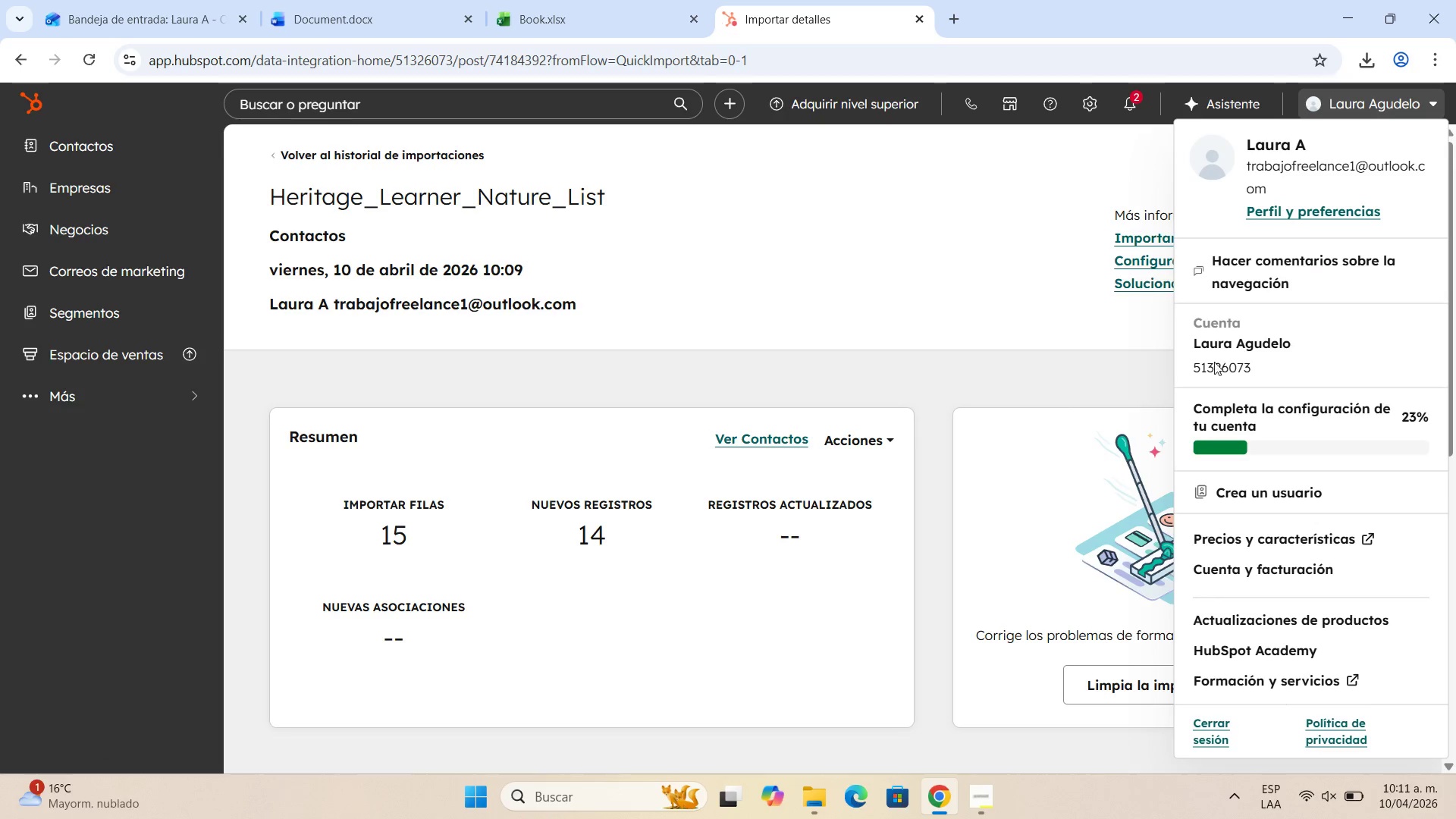 
scroll: coordinate [1452, 494], scroll_direction: down, amount: 2.0
 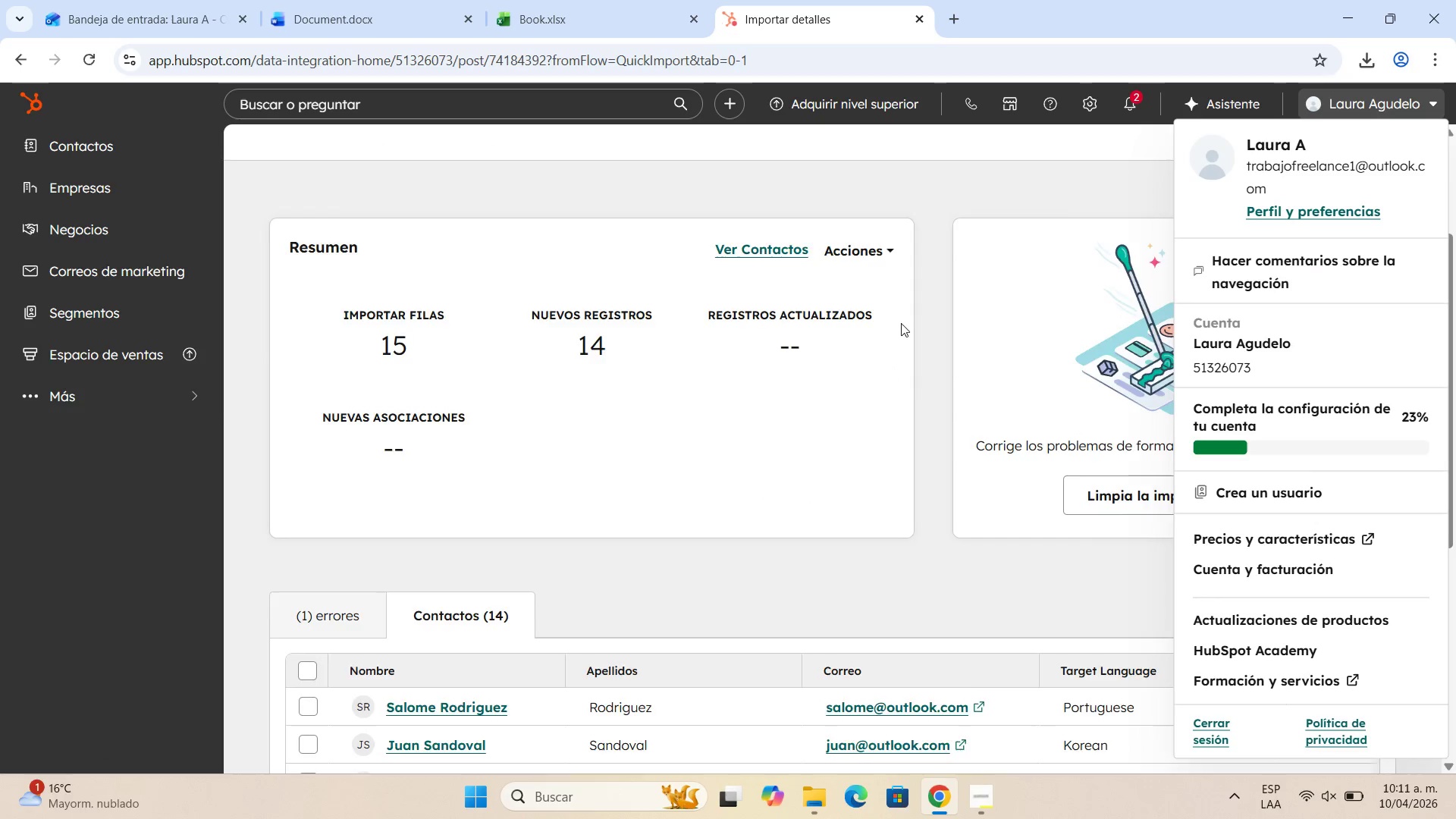 
scroll: coordinate [905, 324], scroll_direction: up, amount: 5.0
 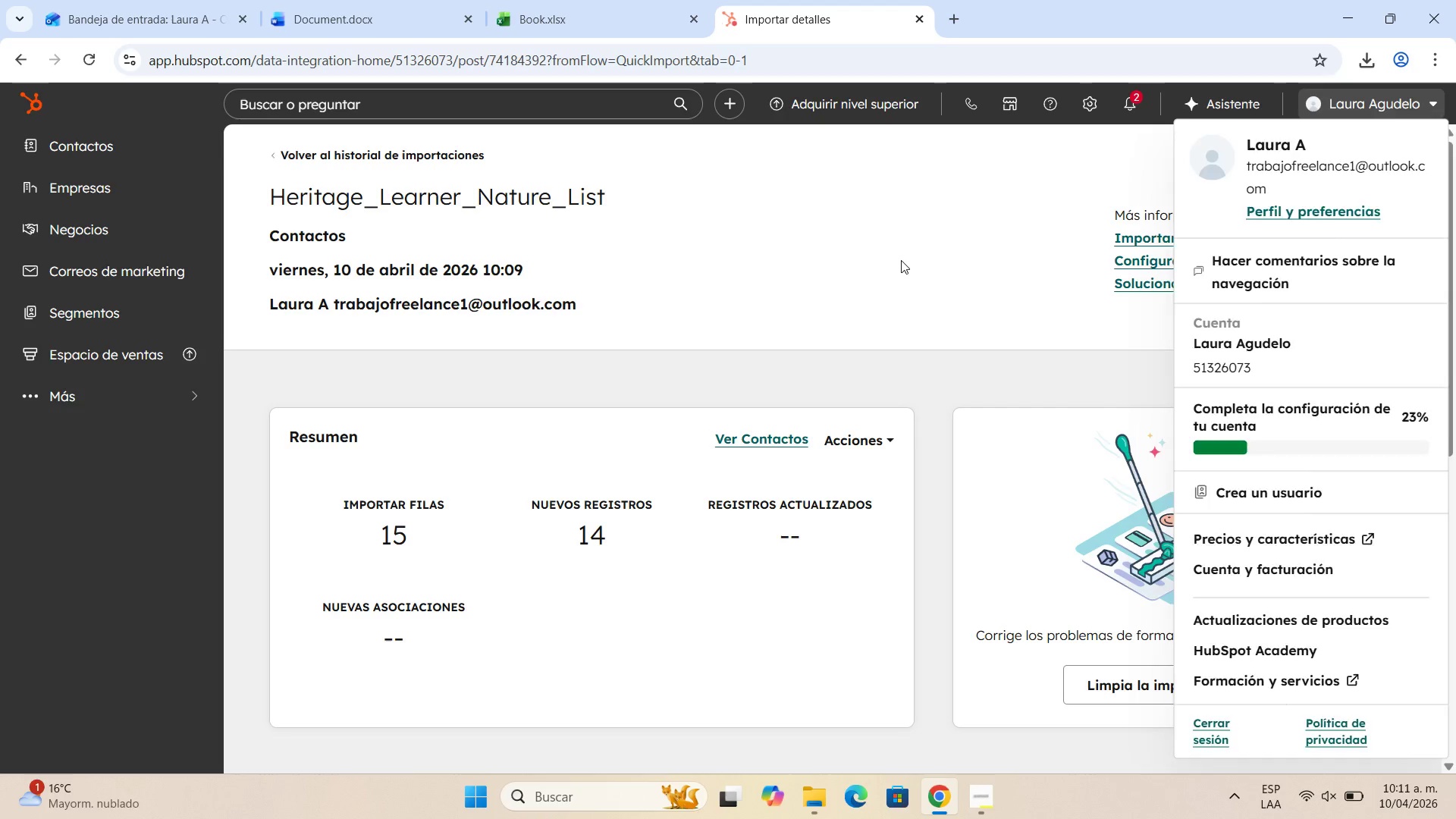 
left_click([901, 260])
 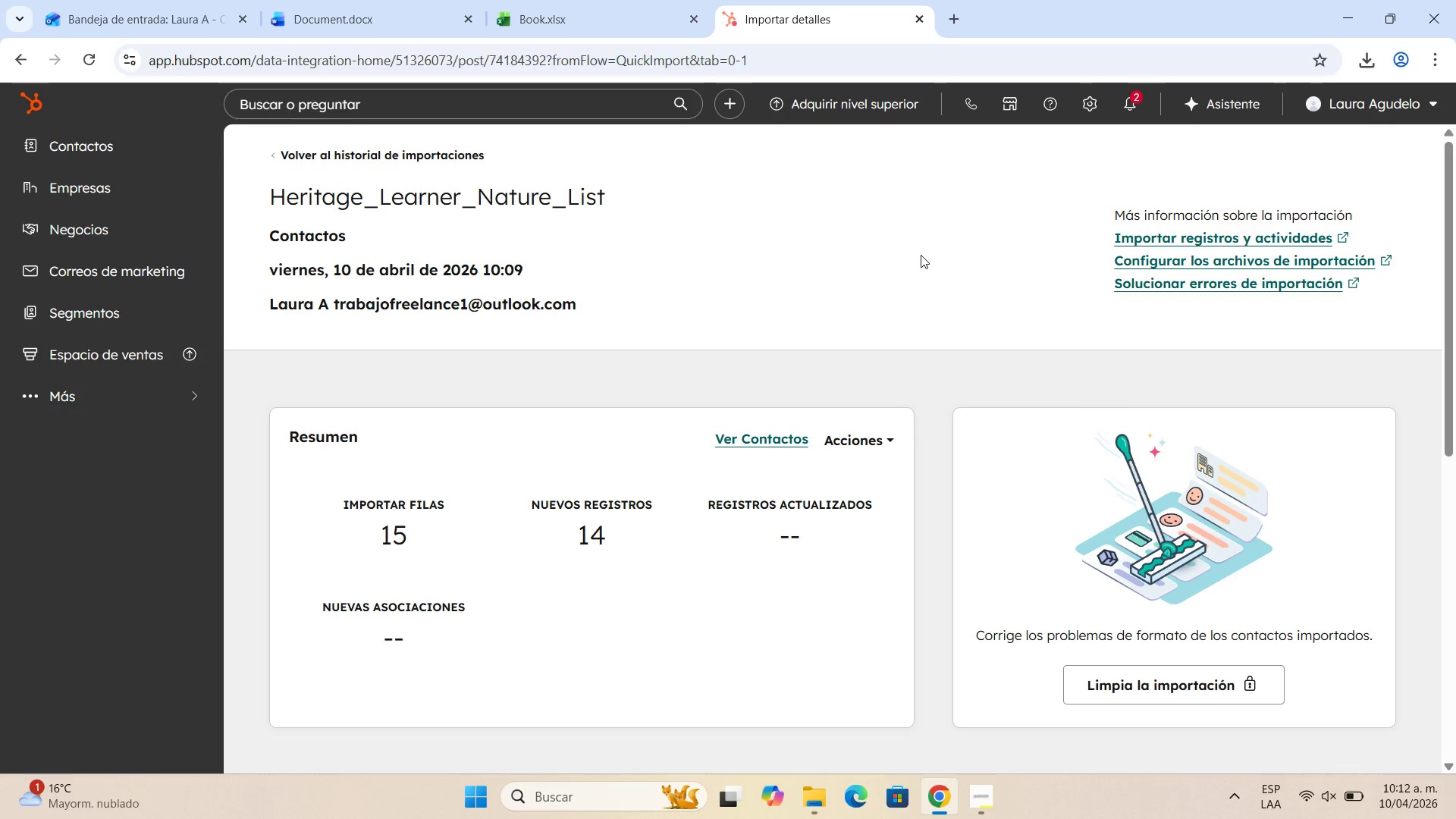 
wait(22.41)
 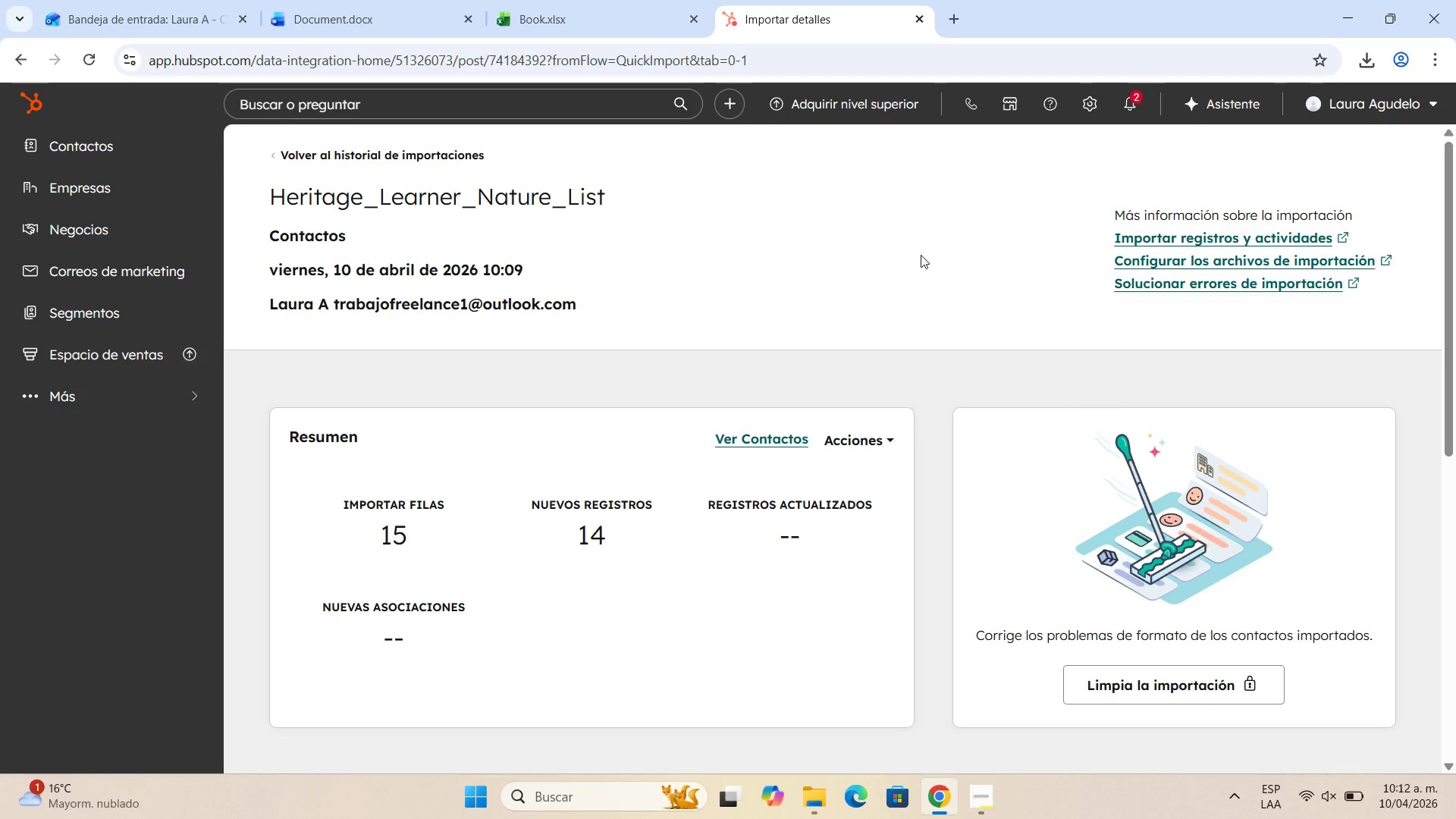 
scroll: coordinate [902, 337], scroll_direction: down, amount: 5.0
 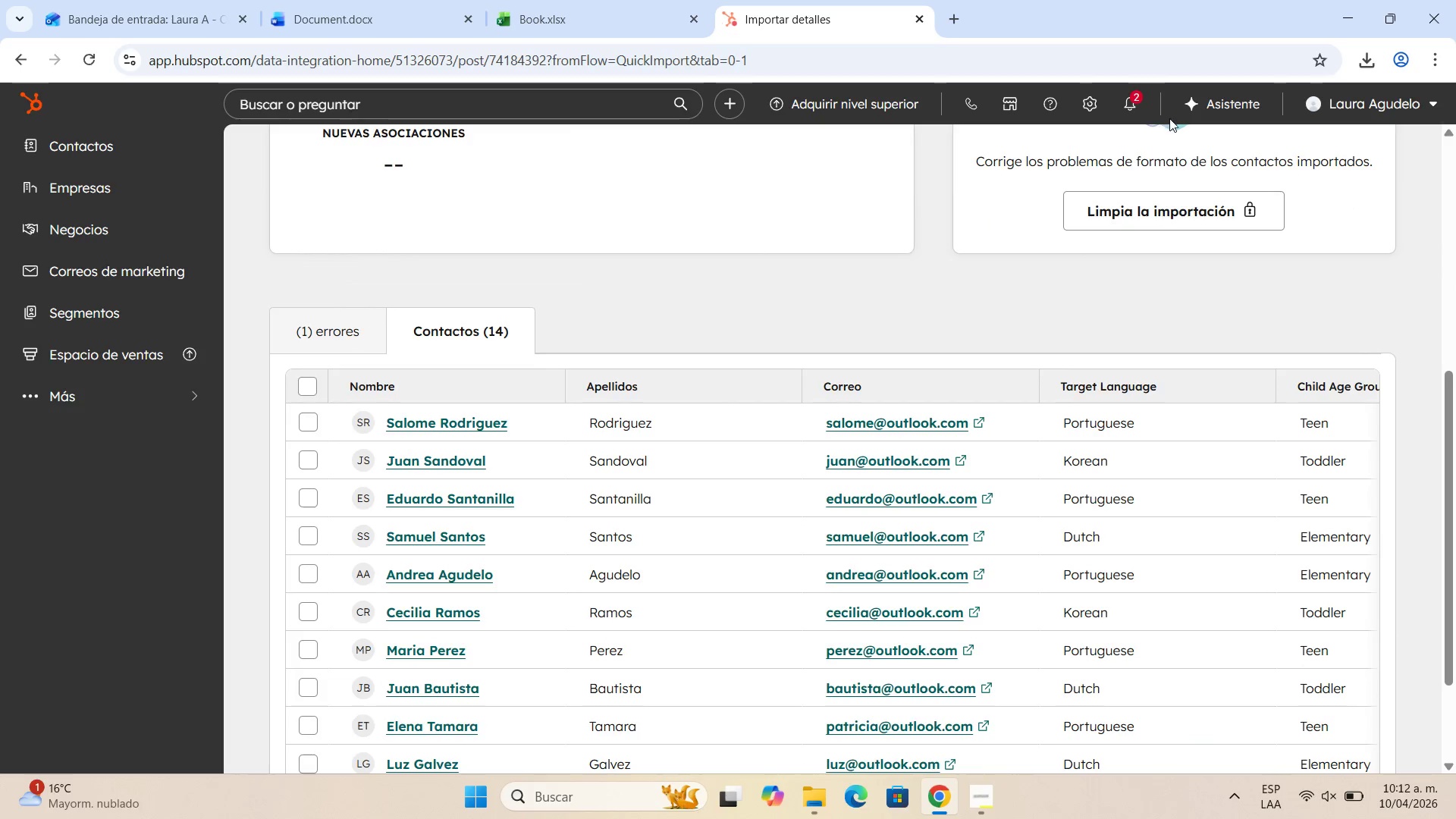 
scroll: coordinate [973, 287], scroll_direction: up, amount: 3.0
 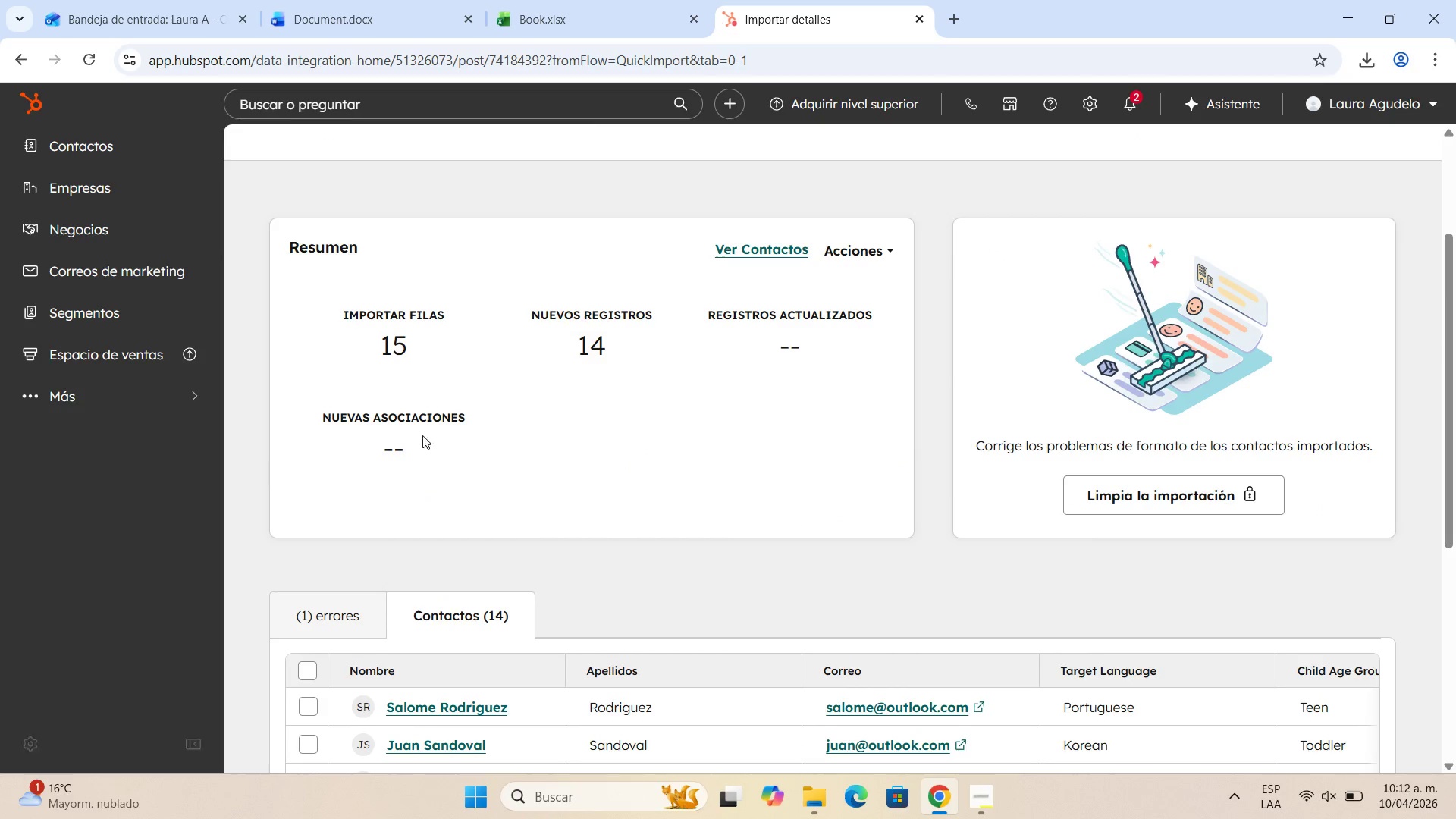 
scroll: coordinate [515, 388], scroll_direction: down, amount: 4.0
 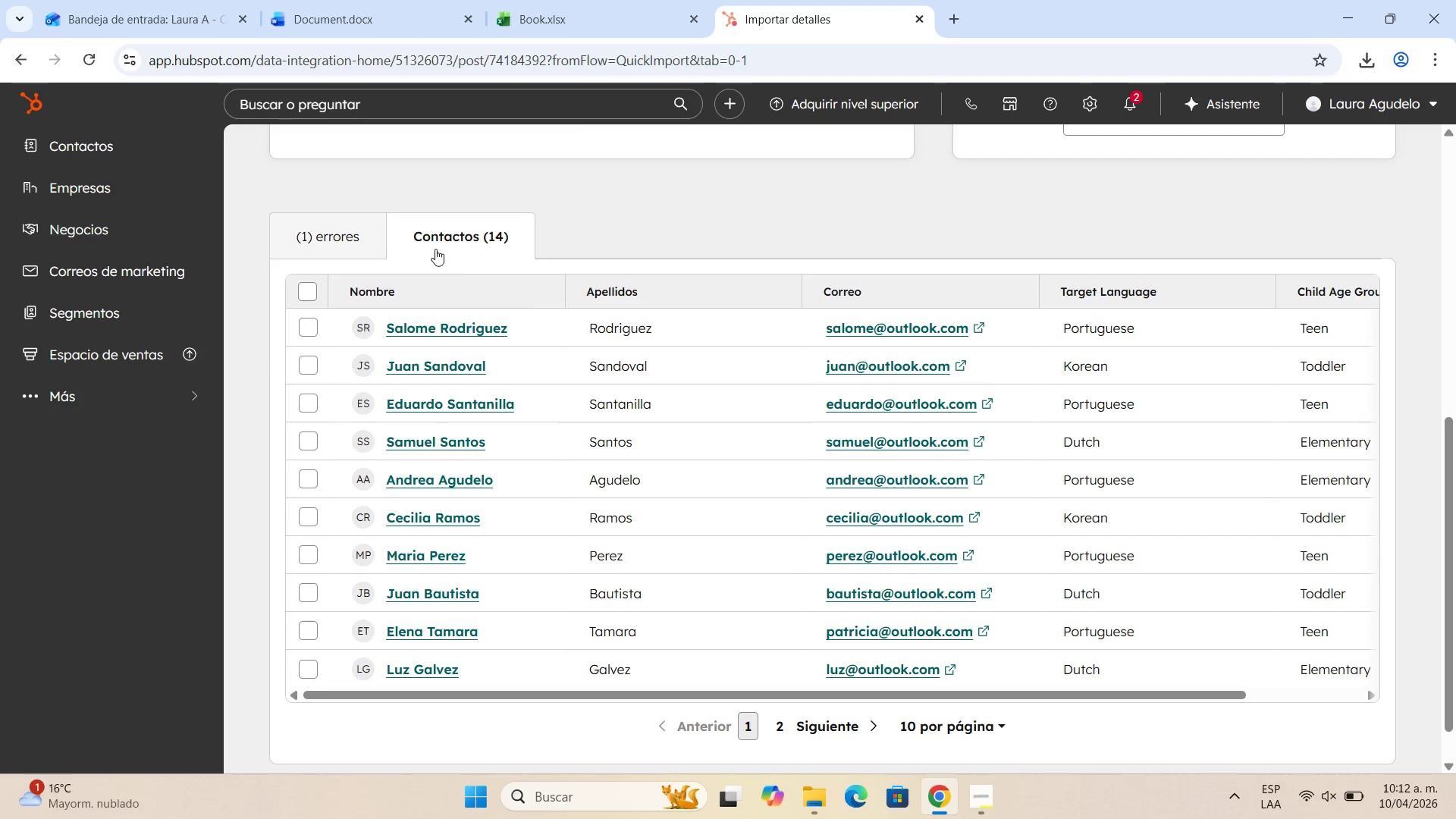 
left_click([314, 237])
 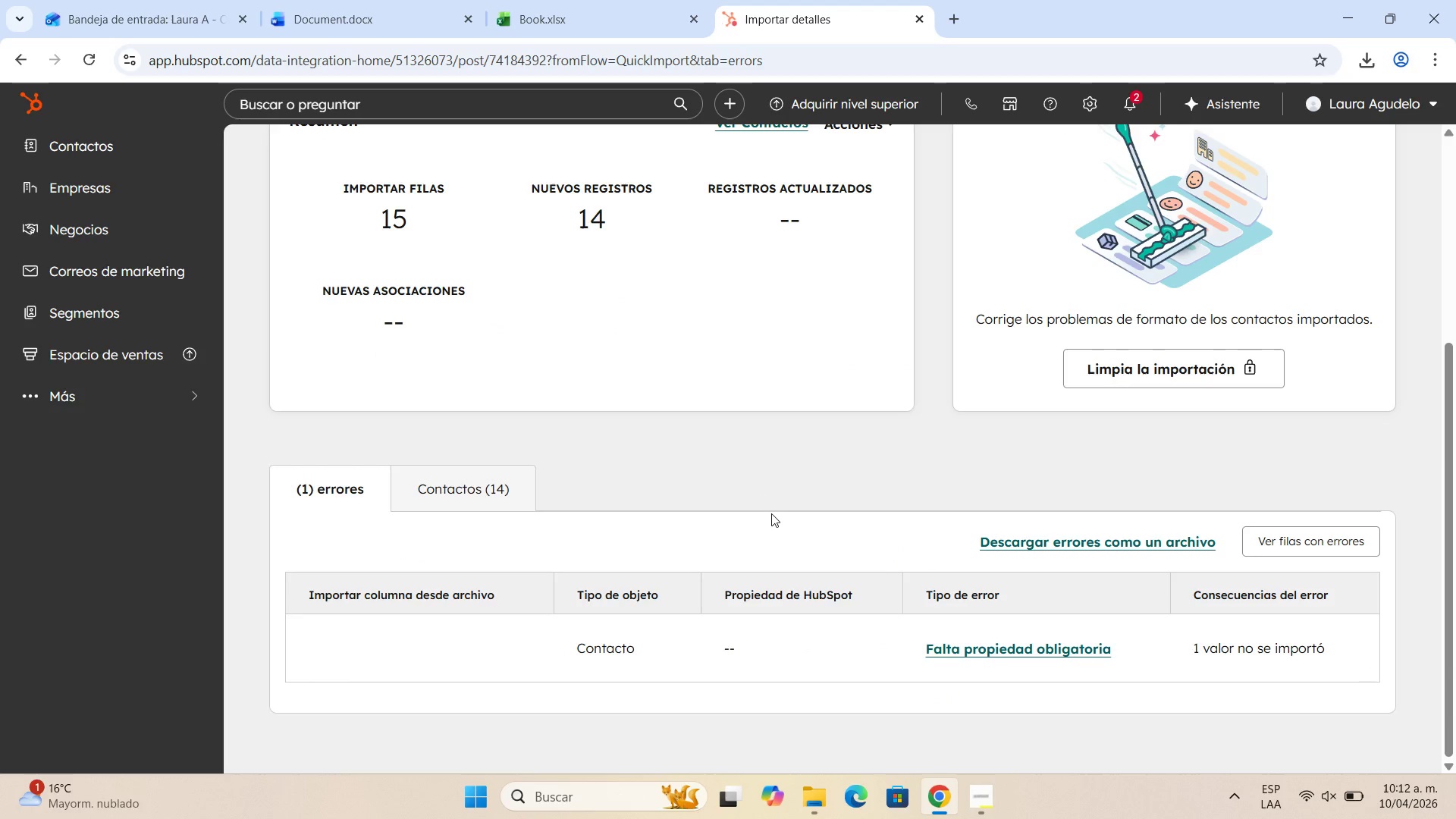 
scroll: coordinate [771, 514], scroll_direction: down, amount: 2.0
 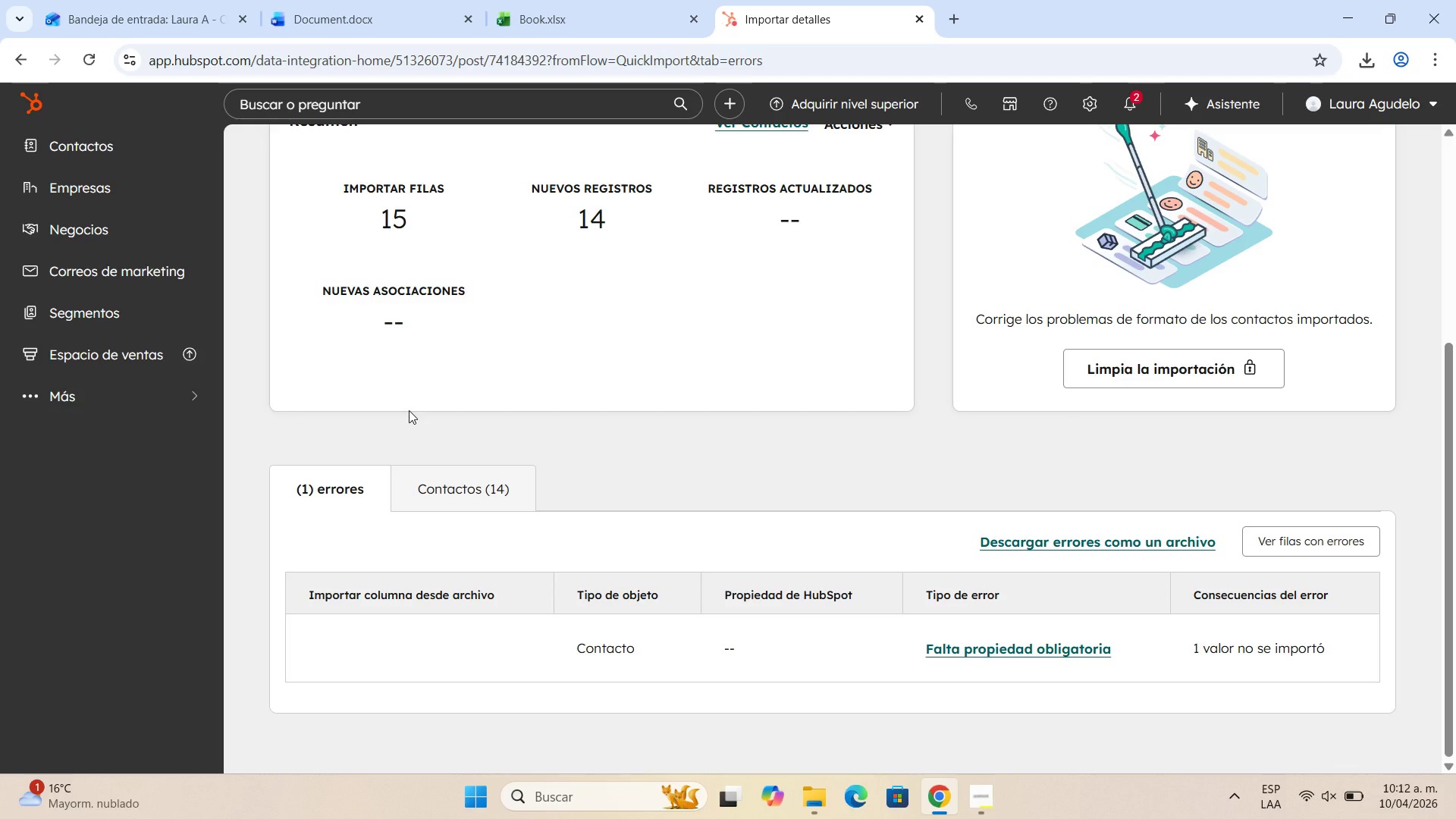 
wait(12.1)
 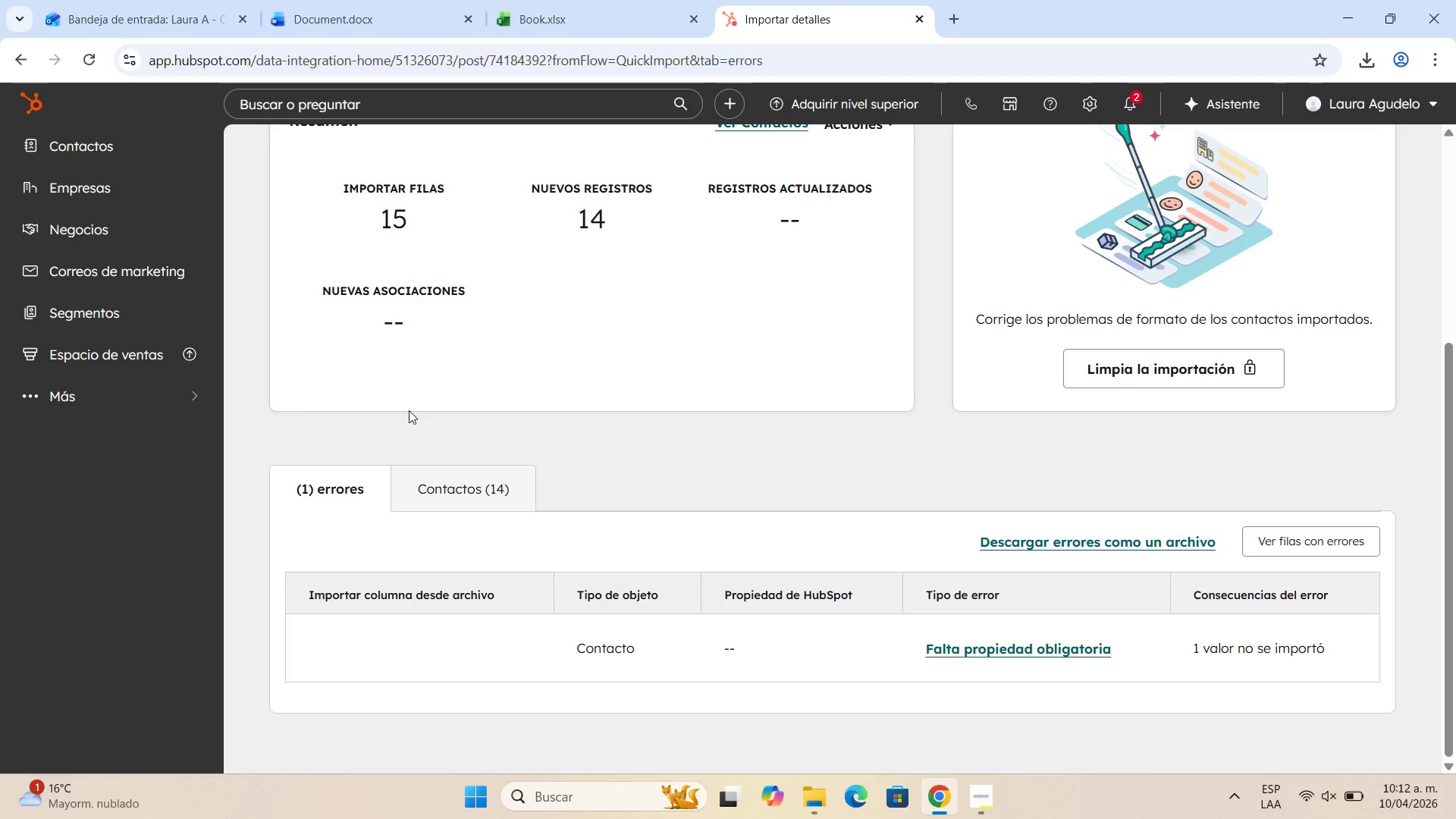 
left_click([90, 266])
 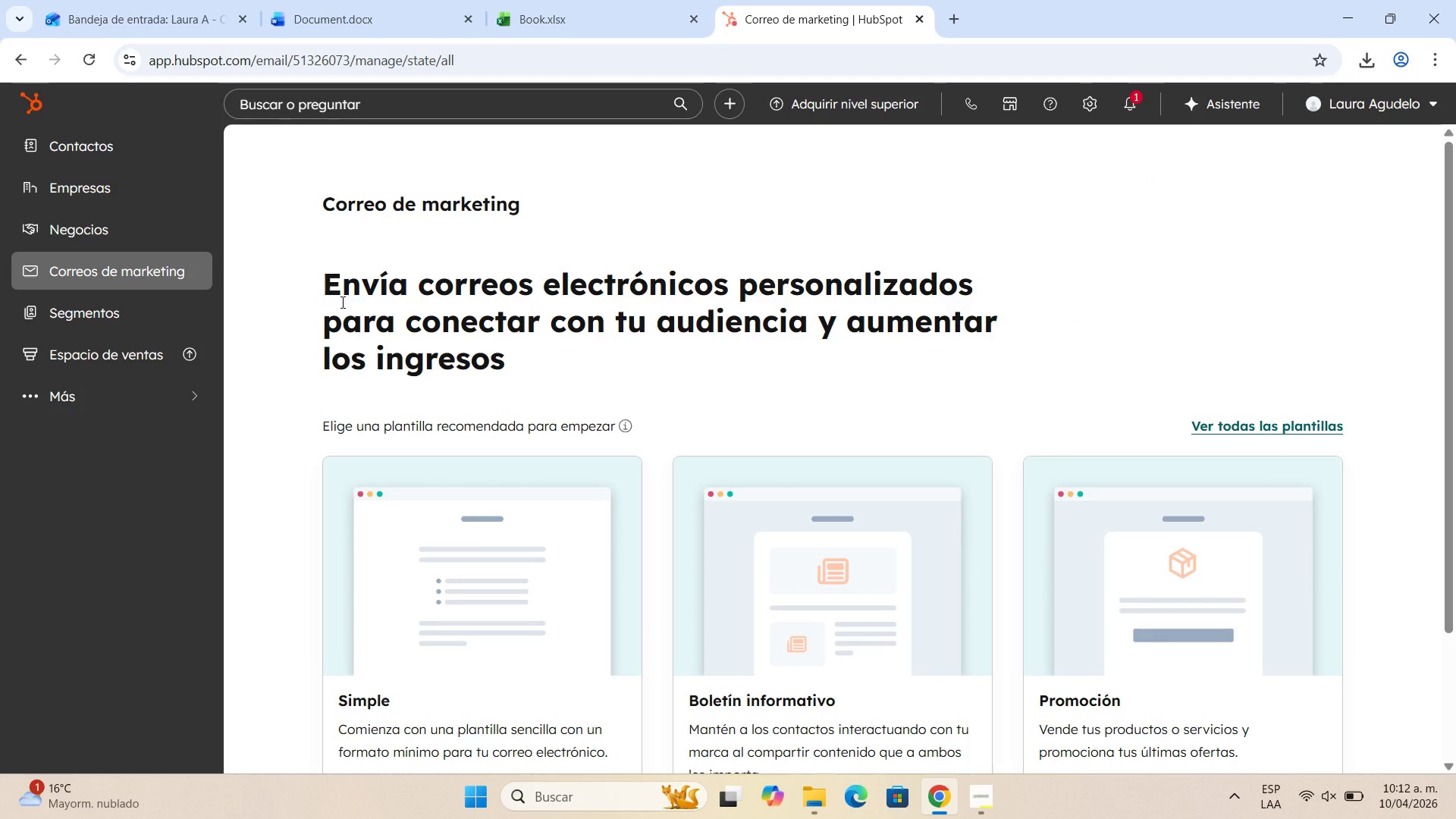 
wait(6.78)
 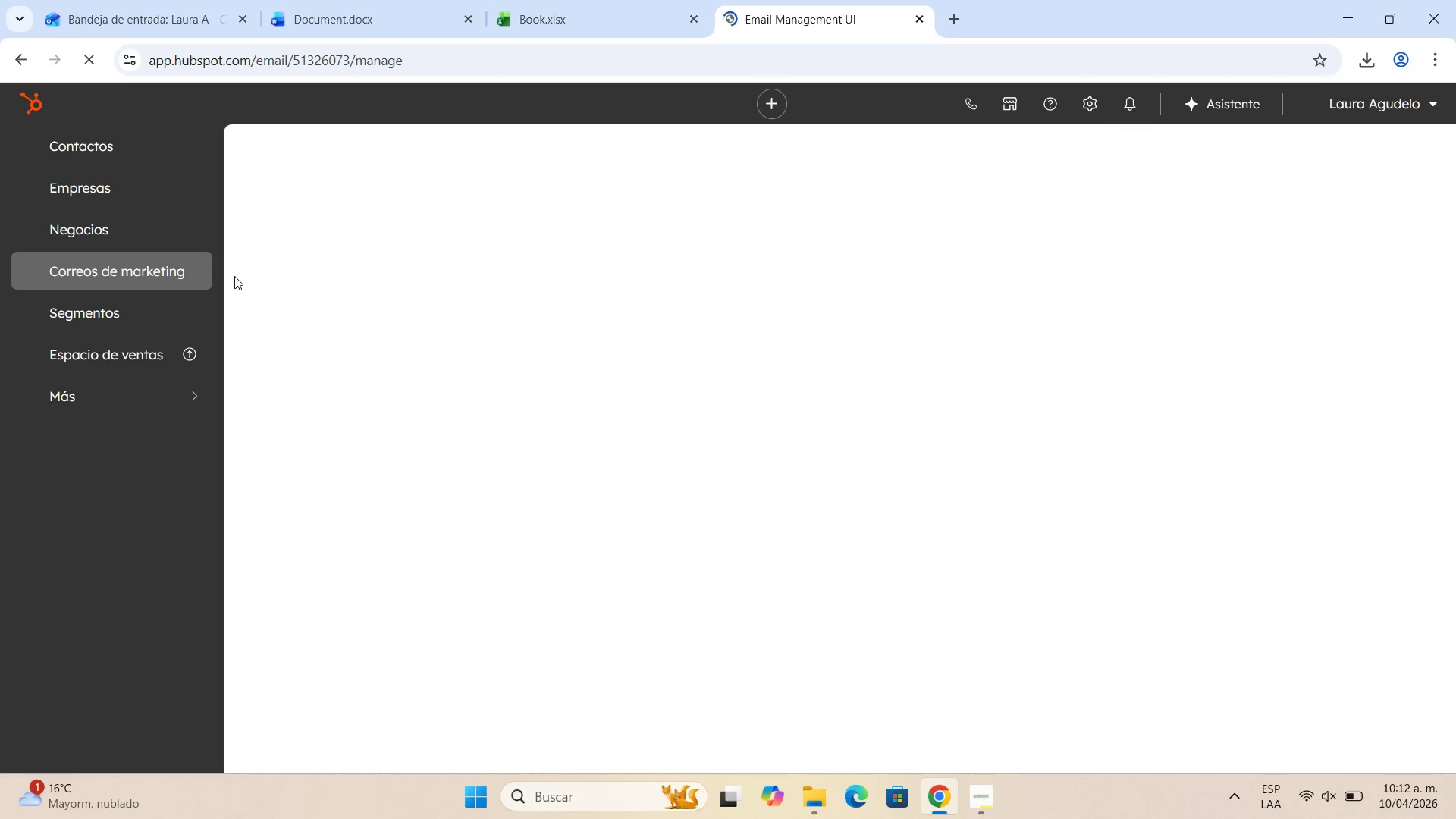 
scroll: coordinate [646, 371], scroll_direction: down, amount: 2.0
 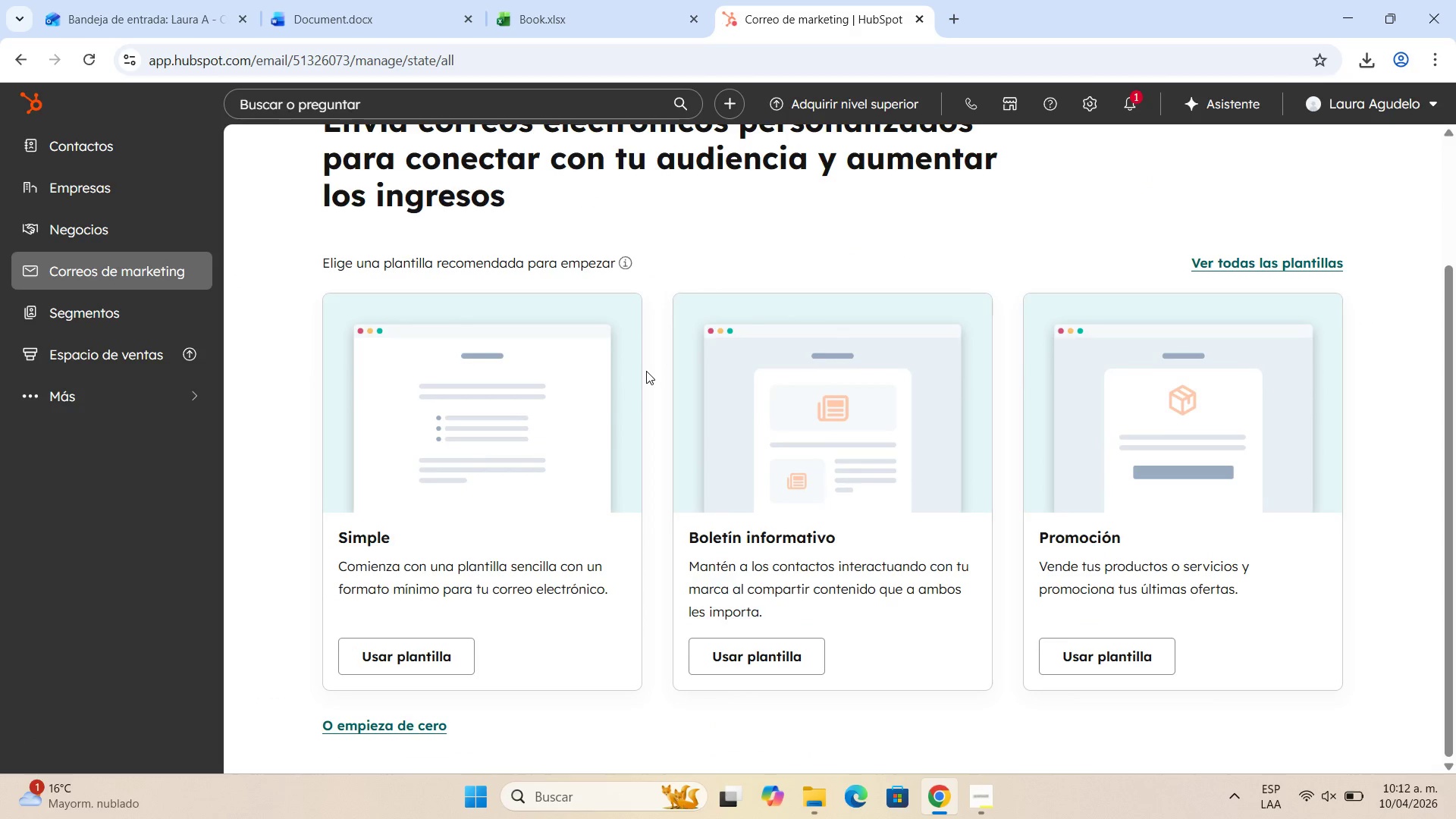 
scroll: coordinate [647, 371], scroll_direction: up, amount: 2.0
 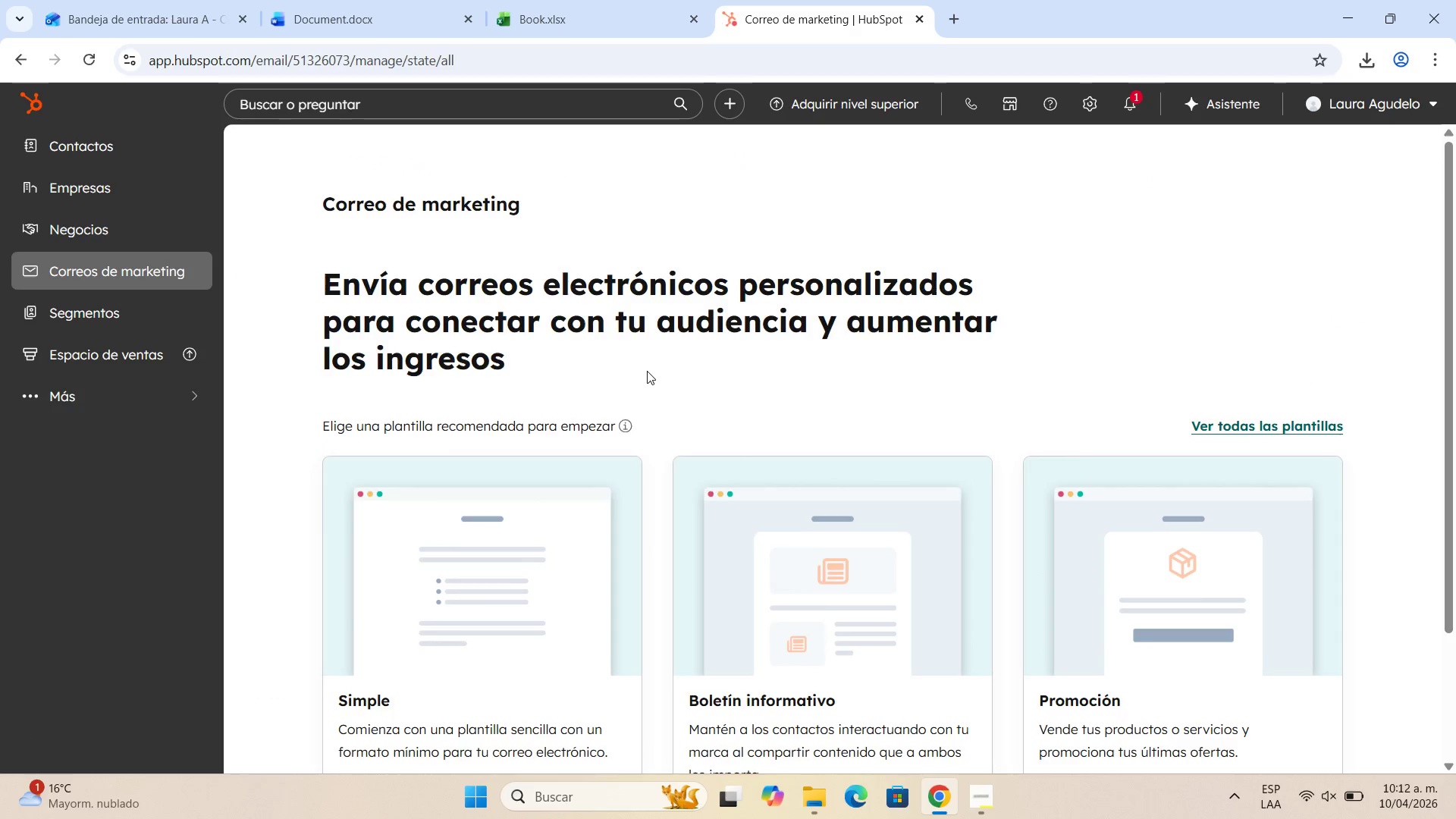 
scroll: coordinate [647, 371], scroll_direction: down, amount: 1.0
 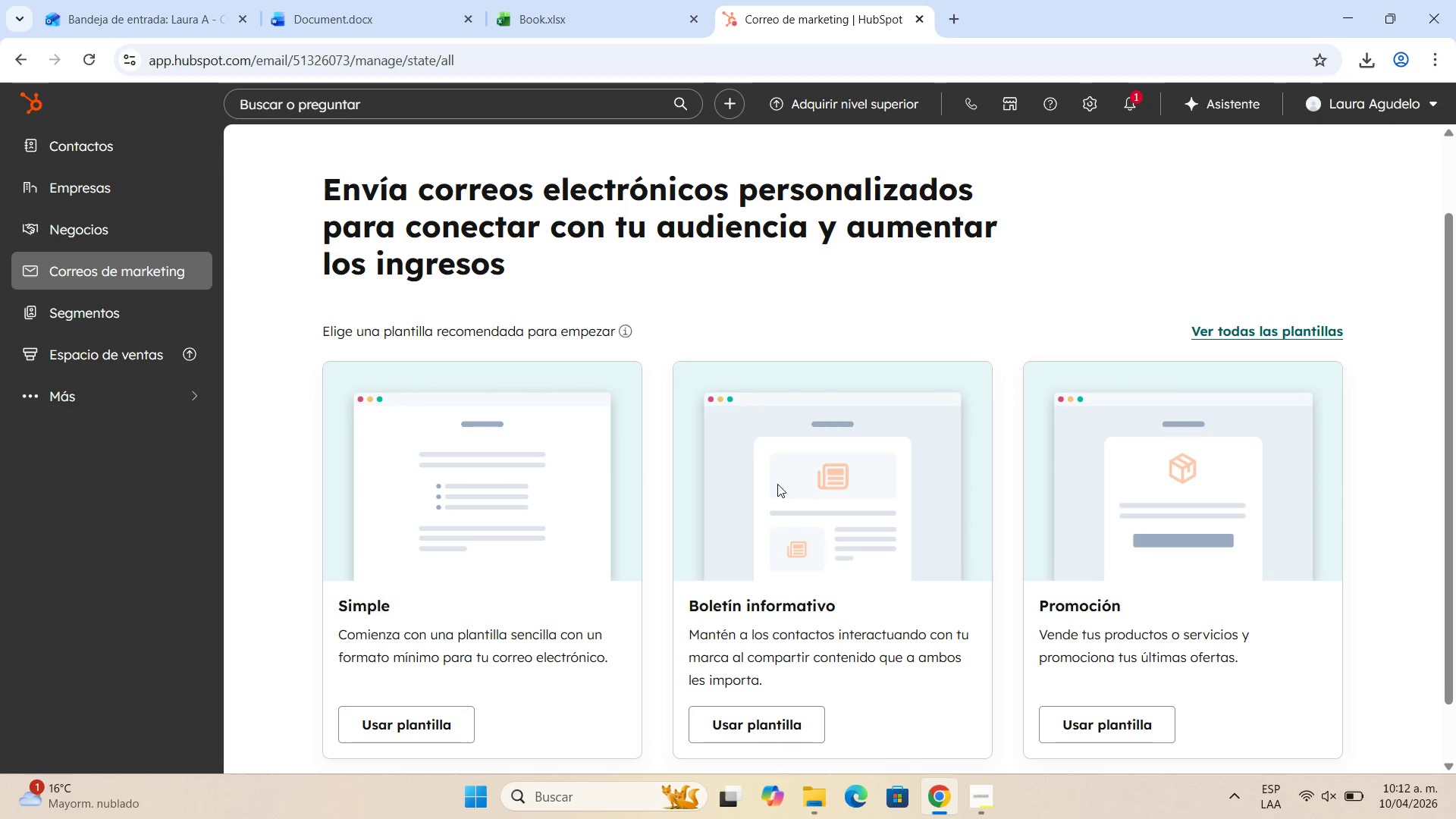 
wait(5.07)
 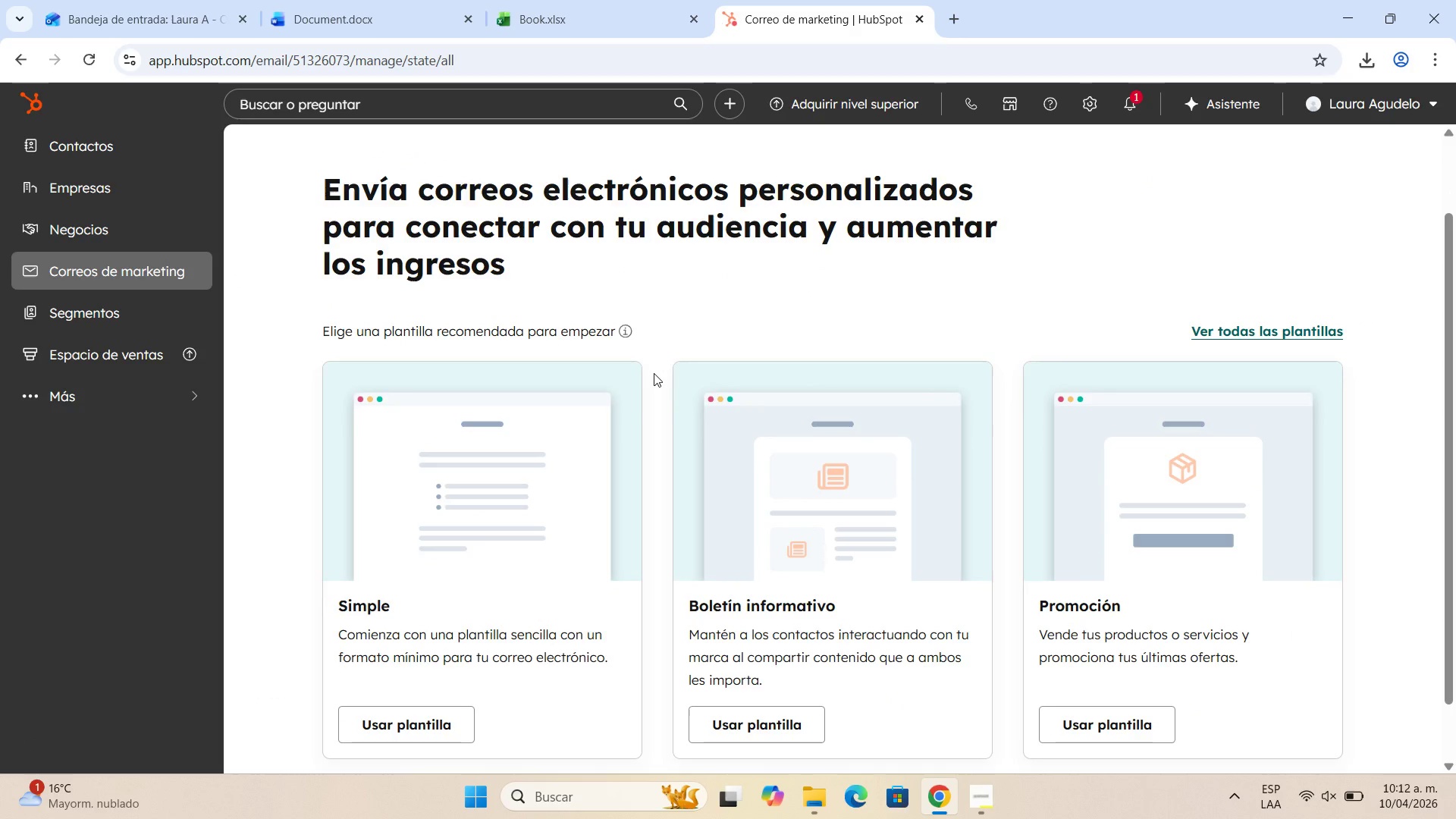 
scroll: coordinate [507, 325], scroll_direction: down, amount: 2.0
 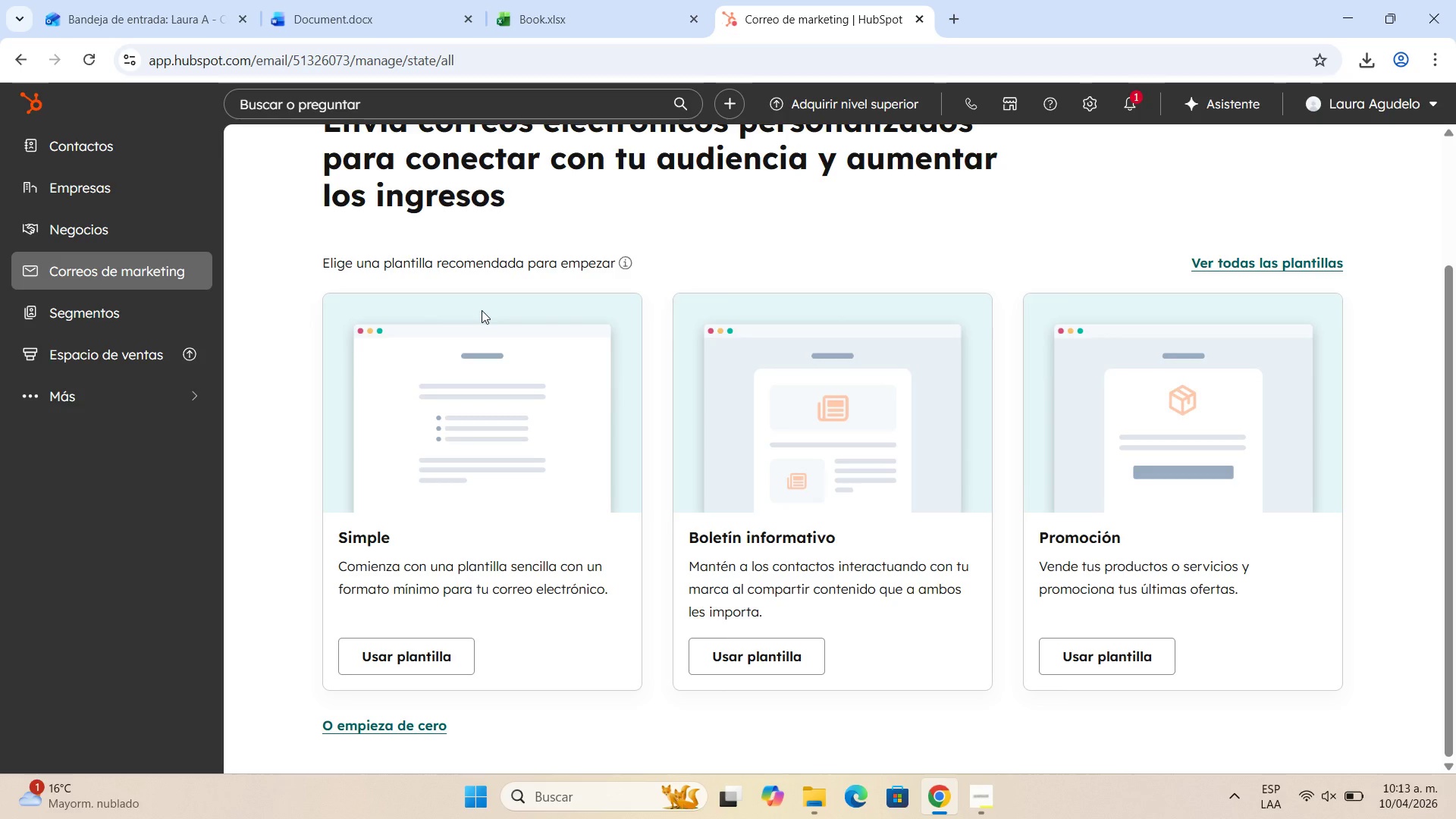 
wait(25.22)
 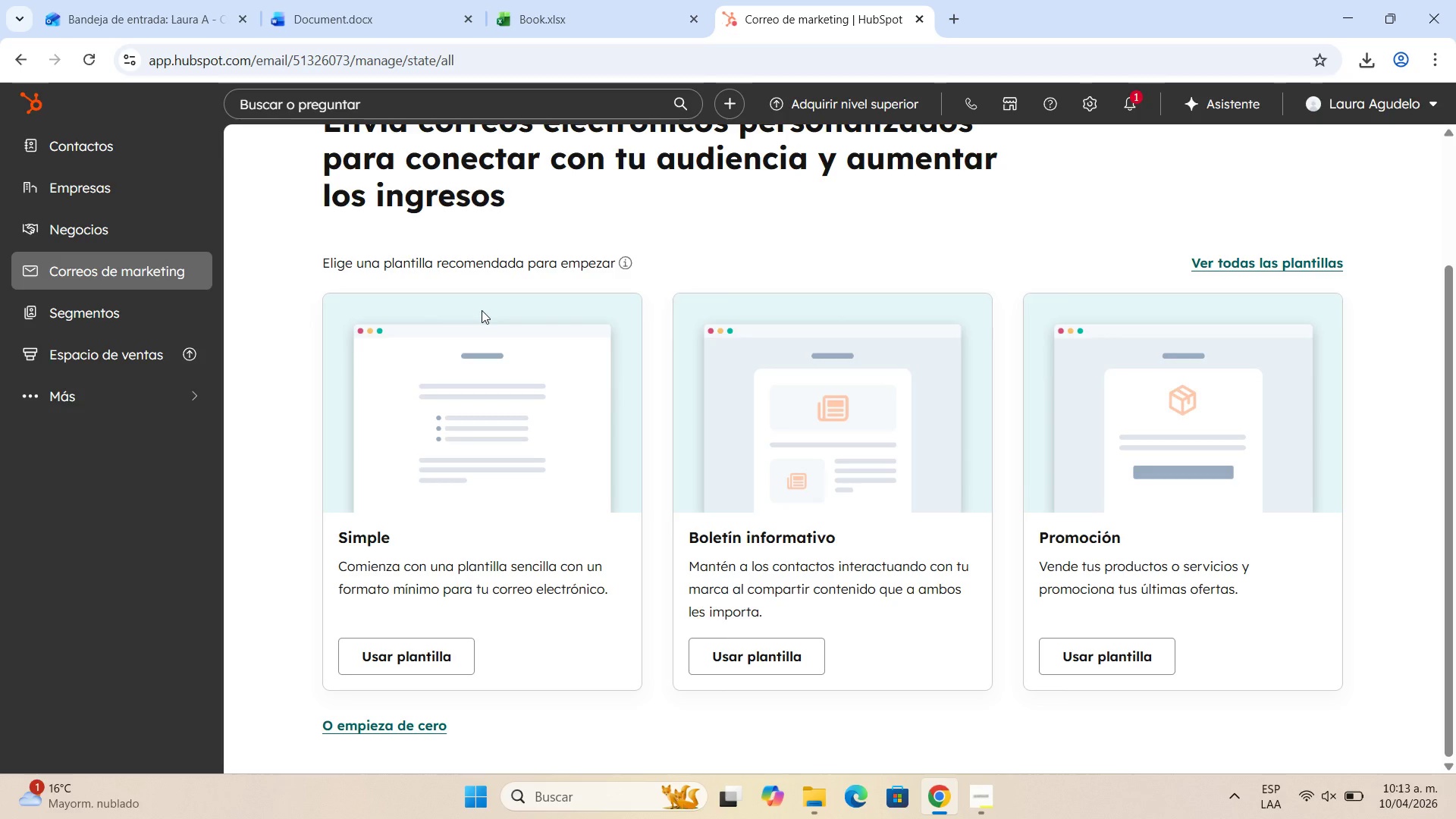 
scroll: coordinate [482, 310], scroll_direction: down, amount: 4.0
 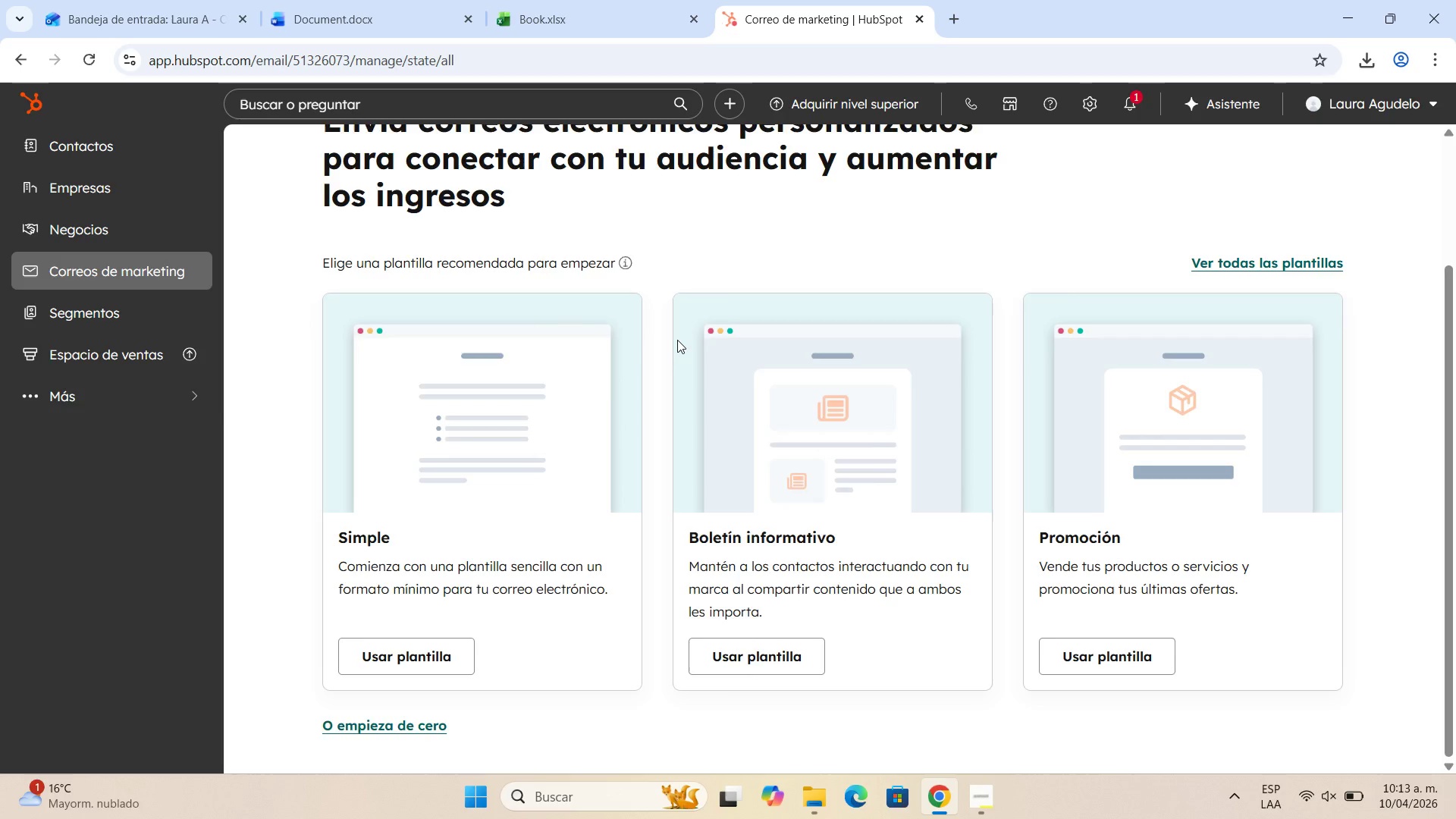 
scroll: coordinate [677, 340], scroll_direction: up, amount: 1.0
 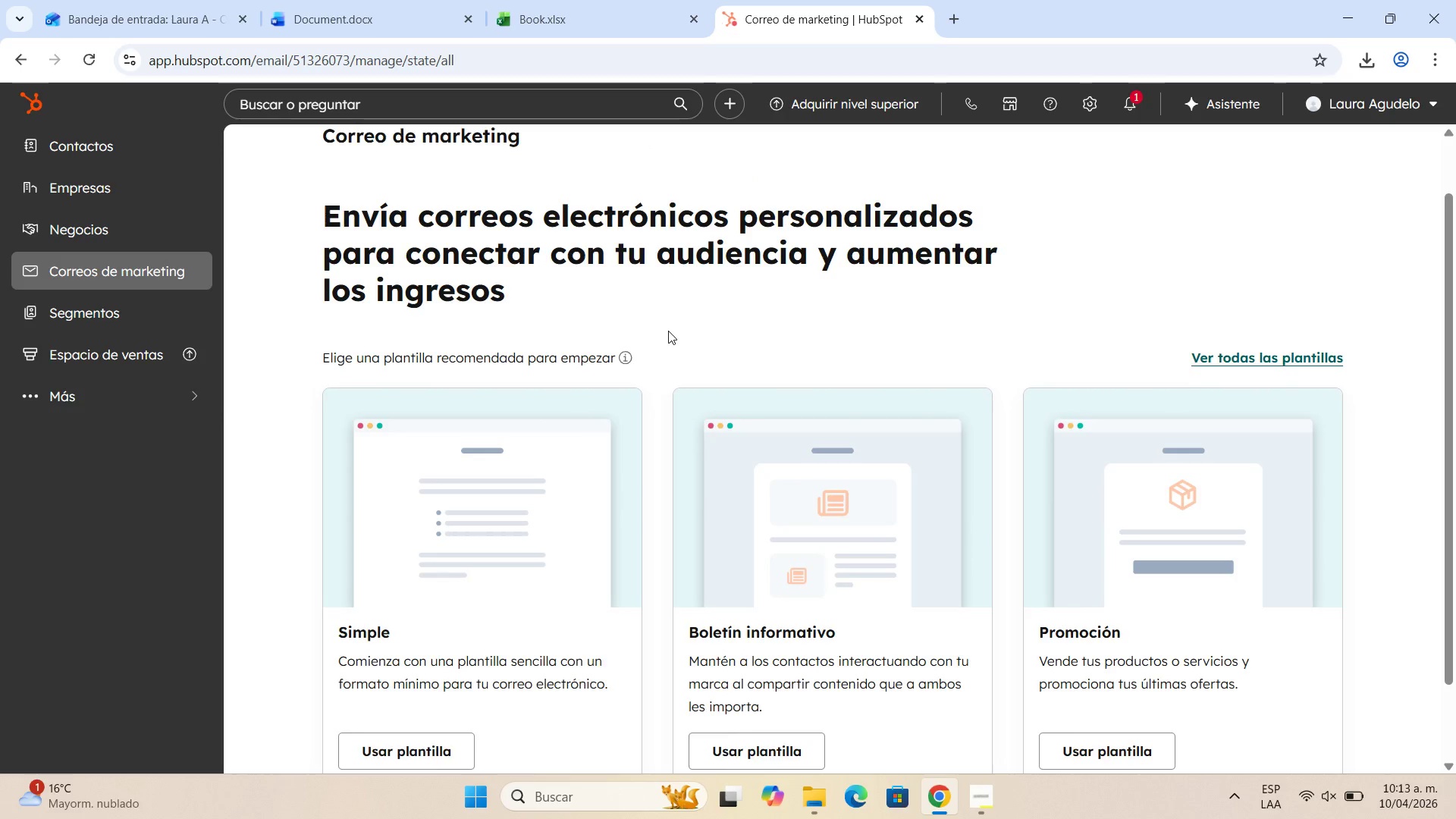 
scroll: coordinate [414, 539], scroll_direction: down, amount: 4.0
 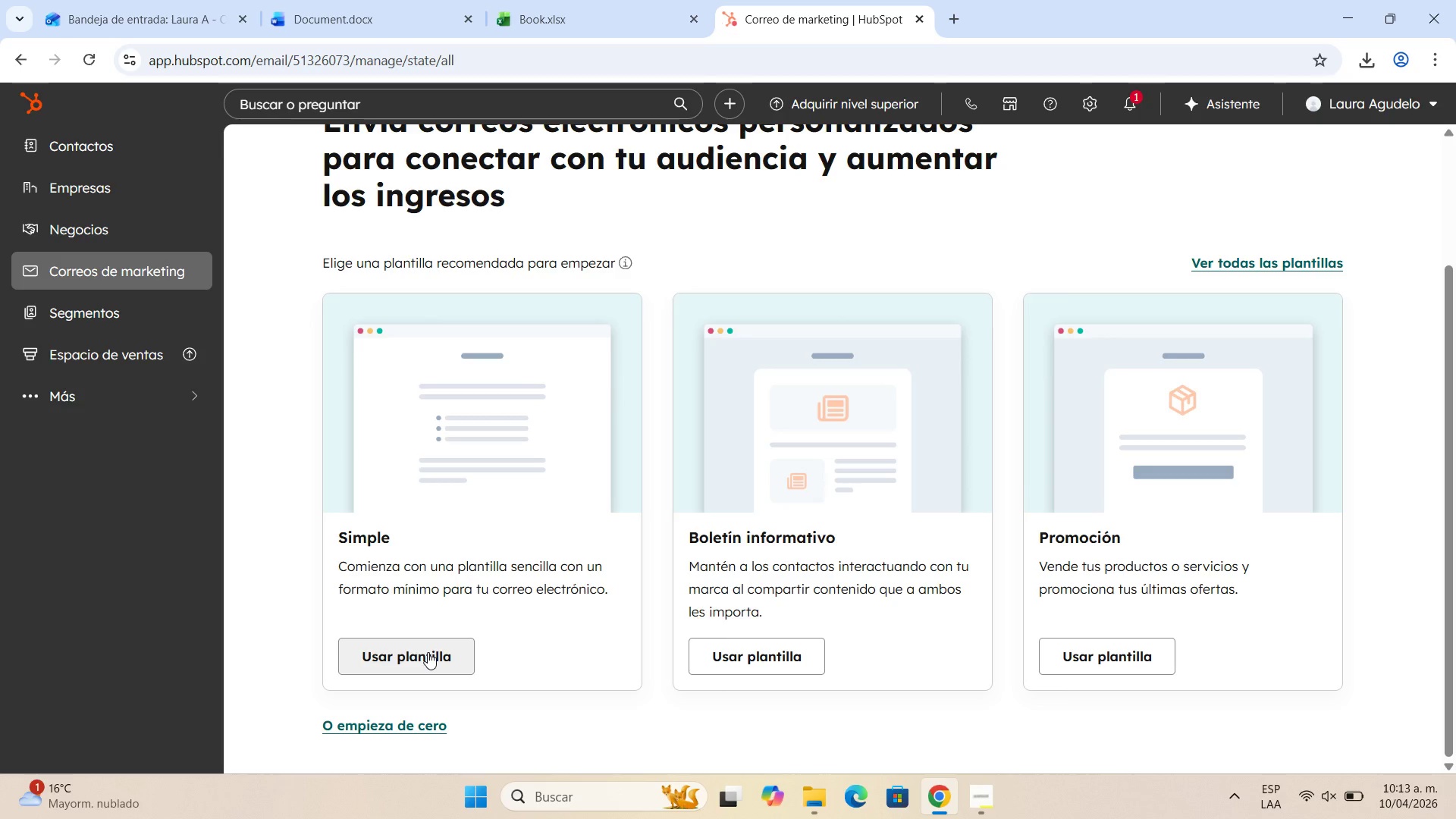 
left_click([428, 652])
 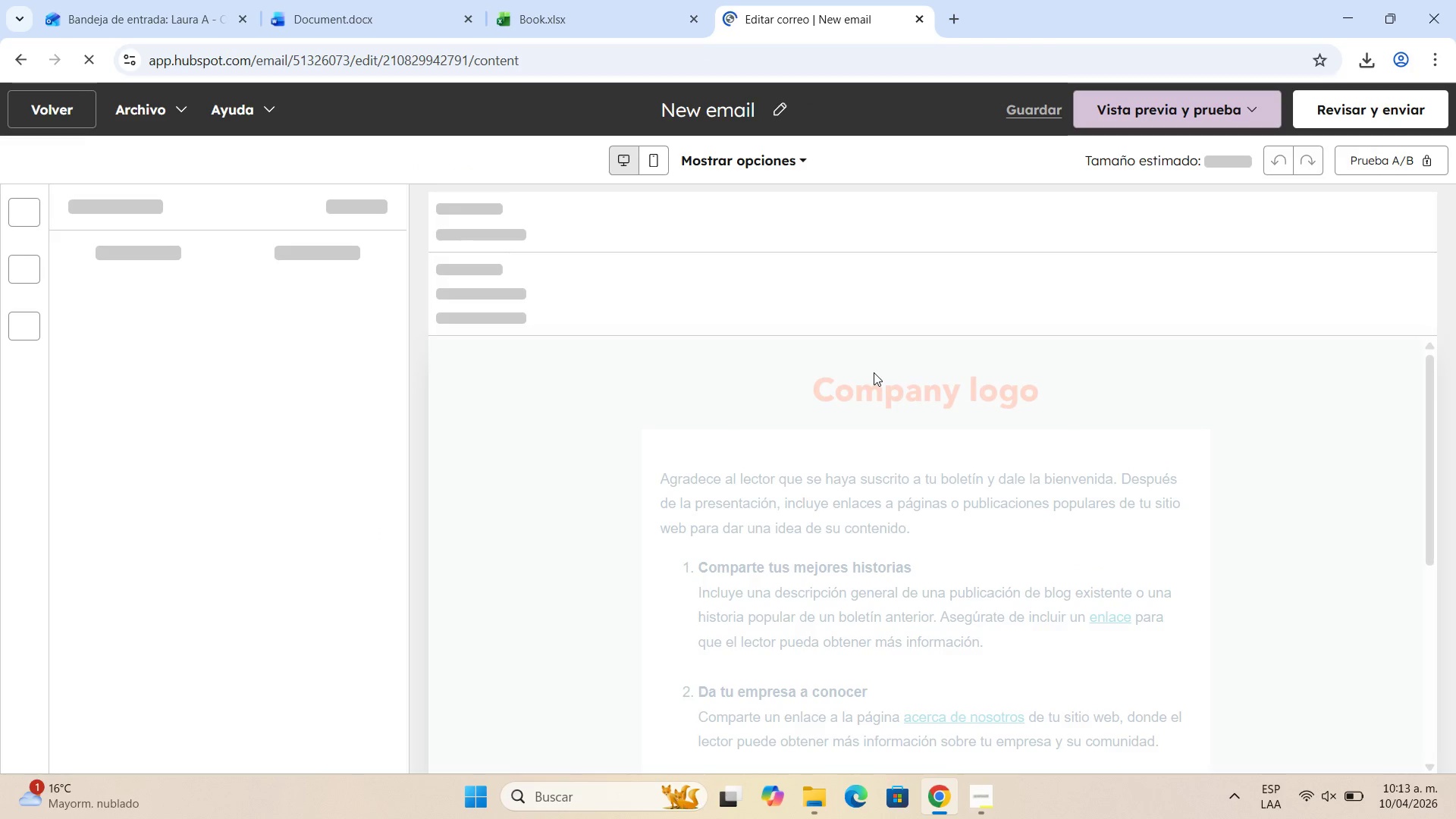 
wait(8.8)
 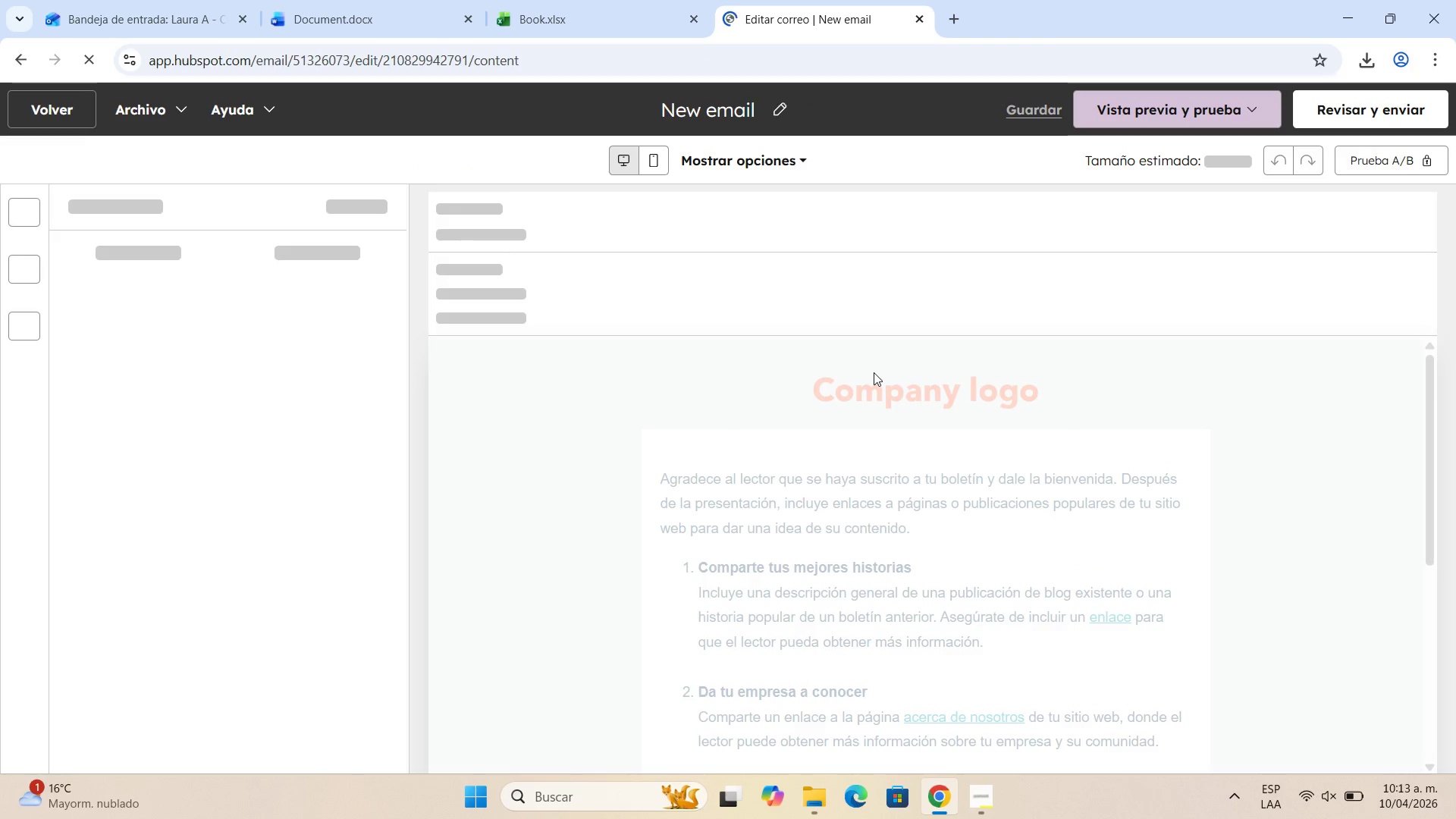 
scroll: coordinate [789, 381], scroll_direction: down, amount: 2.0
 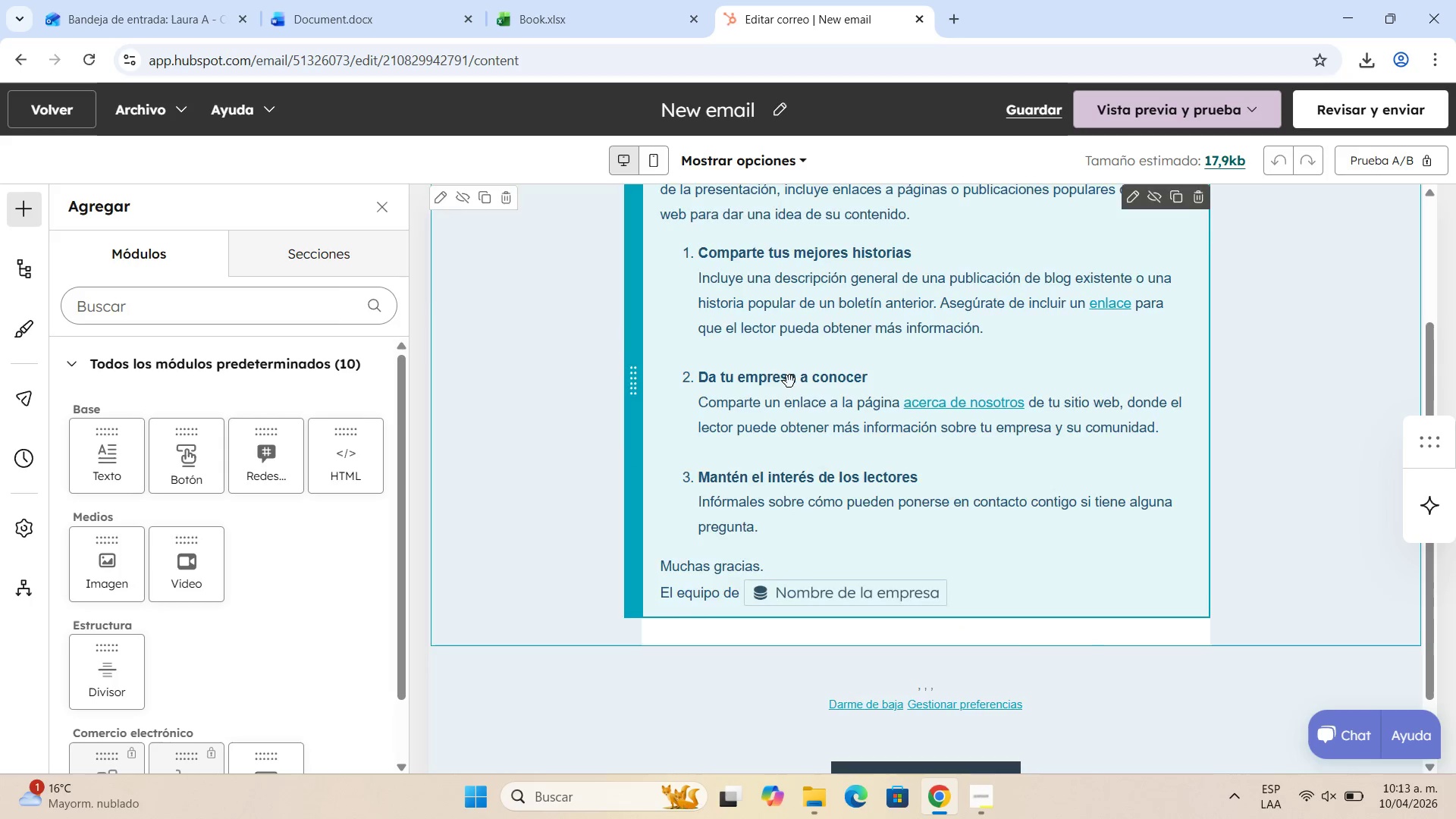 
scroll: coordinate [789, 381], scroll_direction: up, amount: 4.0
 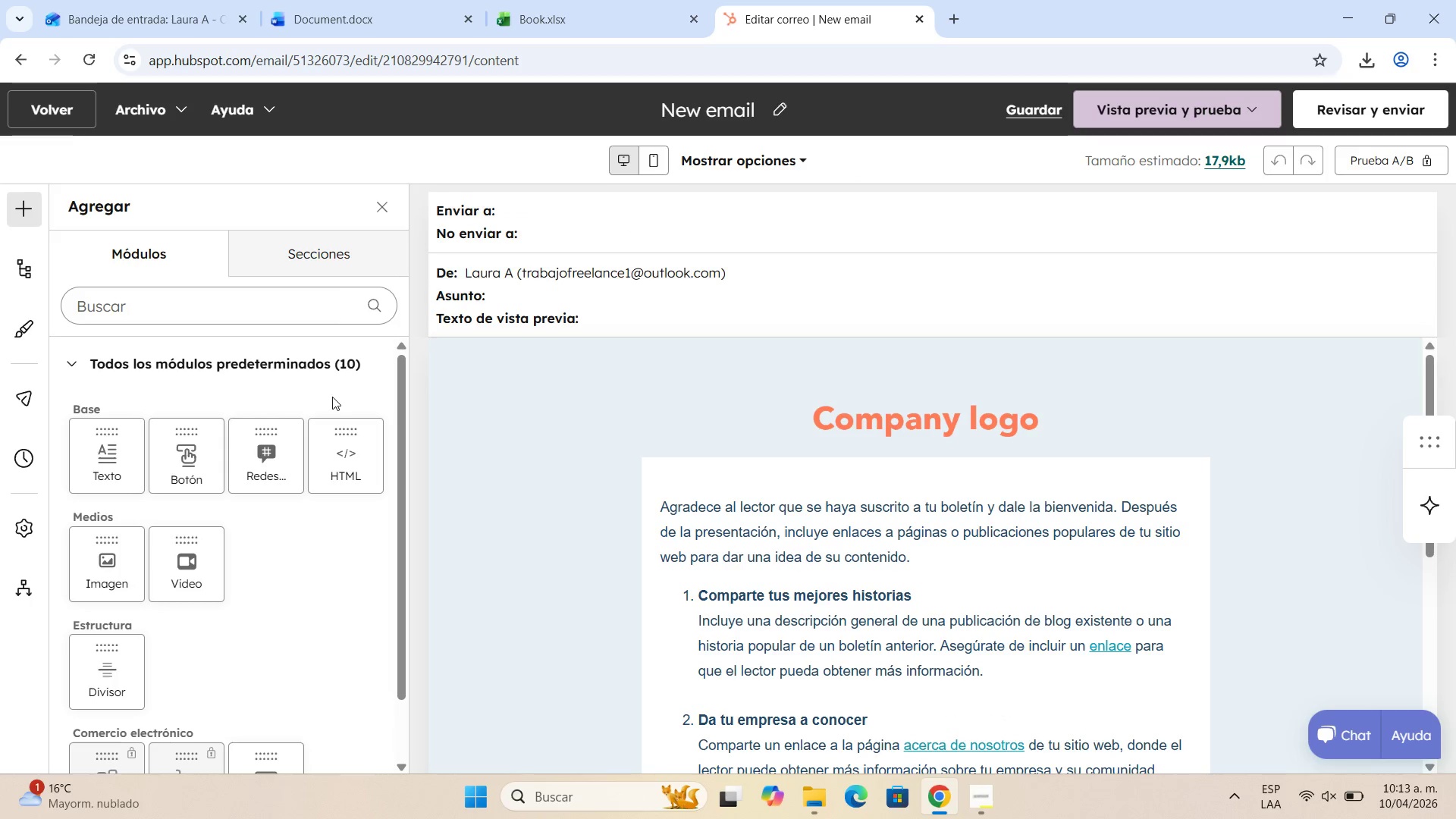 
wait(6.22)
 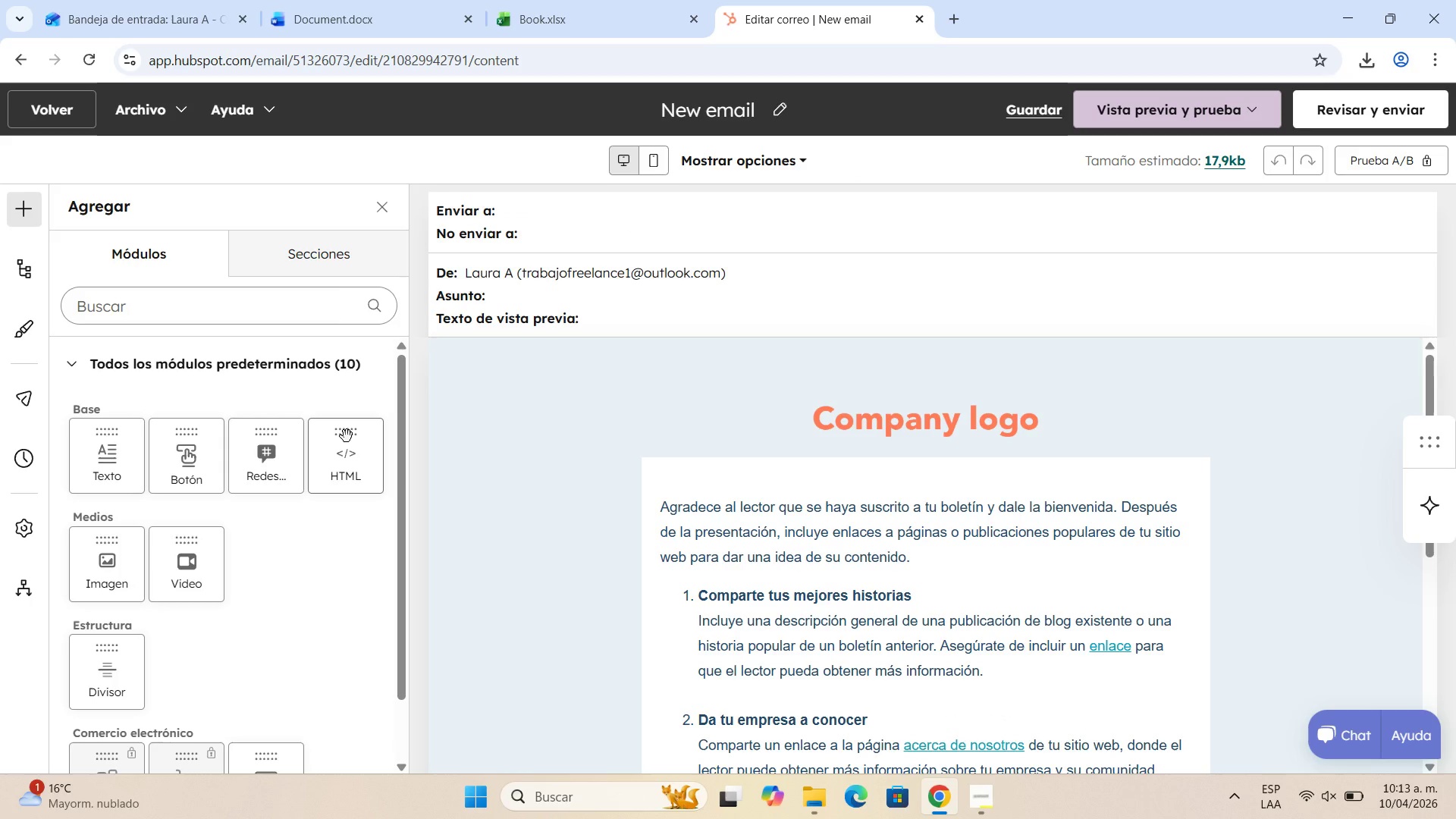 
scroll: coordinate [467, 358], scroll_direction: up, amount: 3.0
 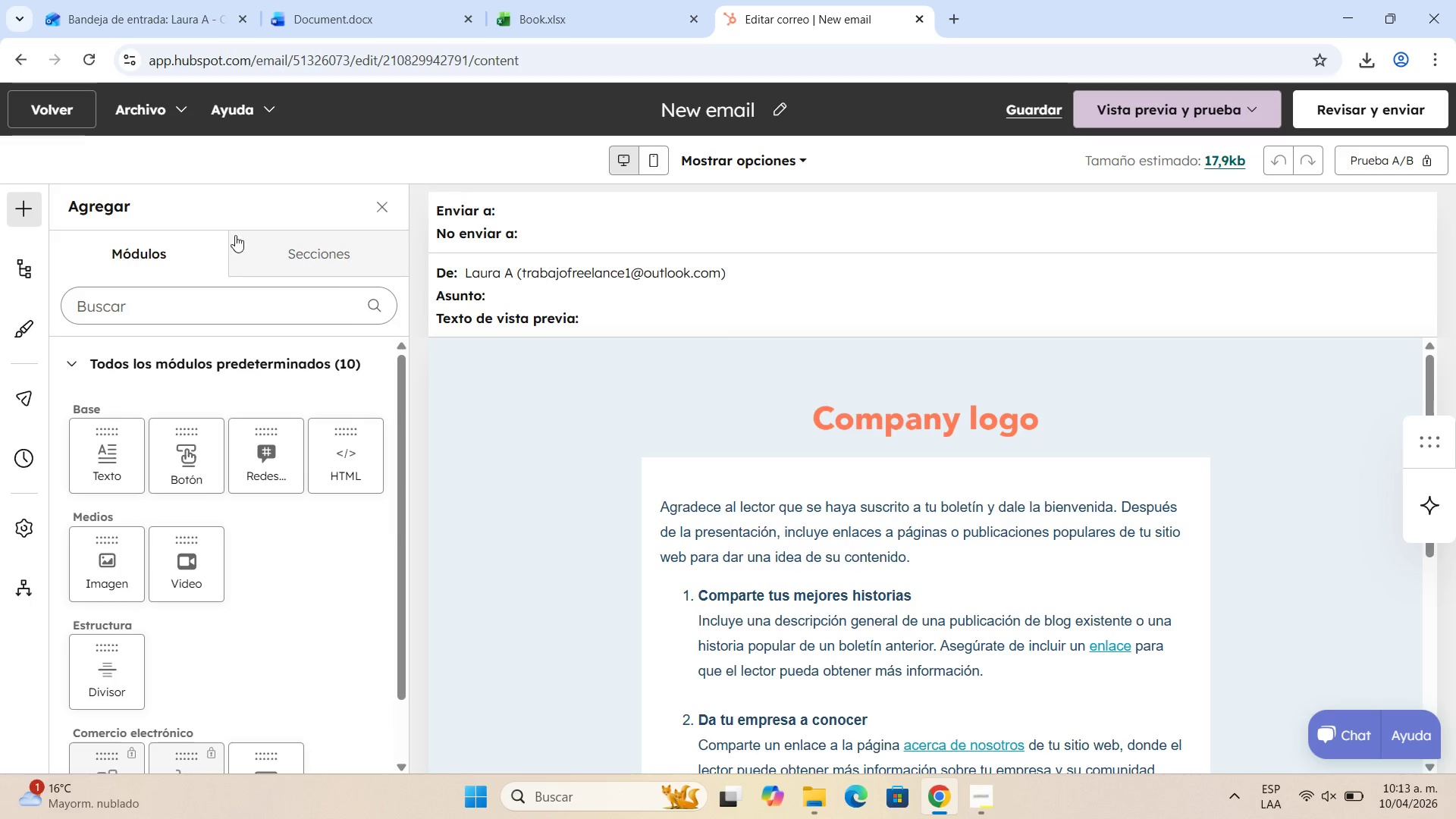 
wait(9.76)
 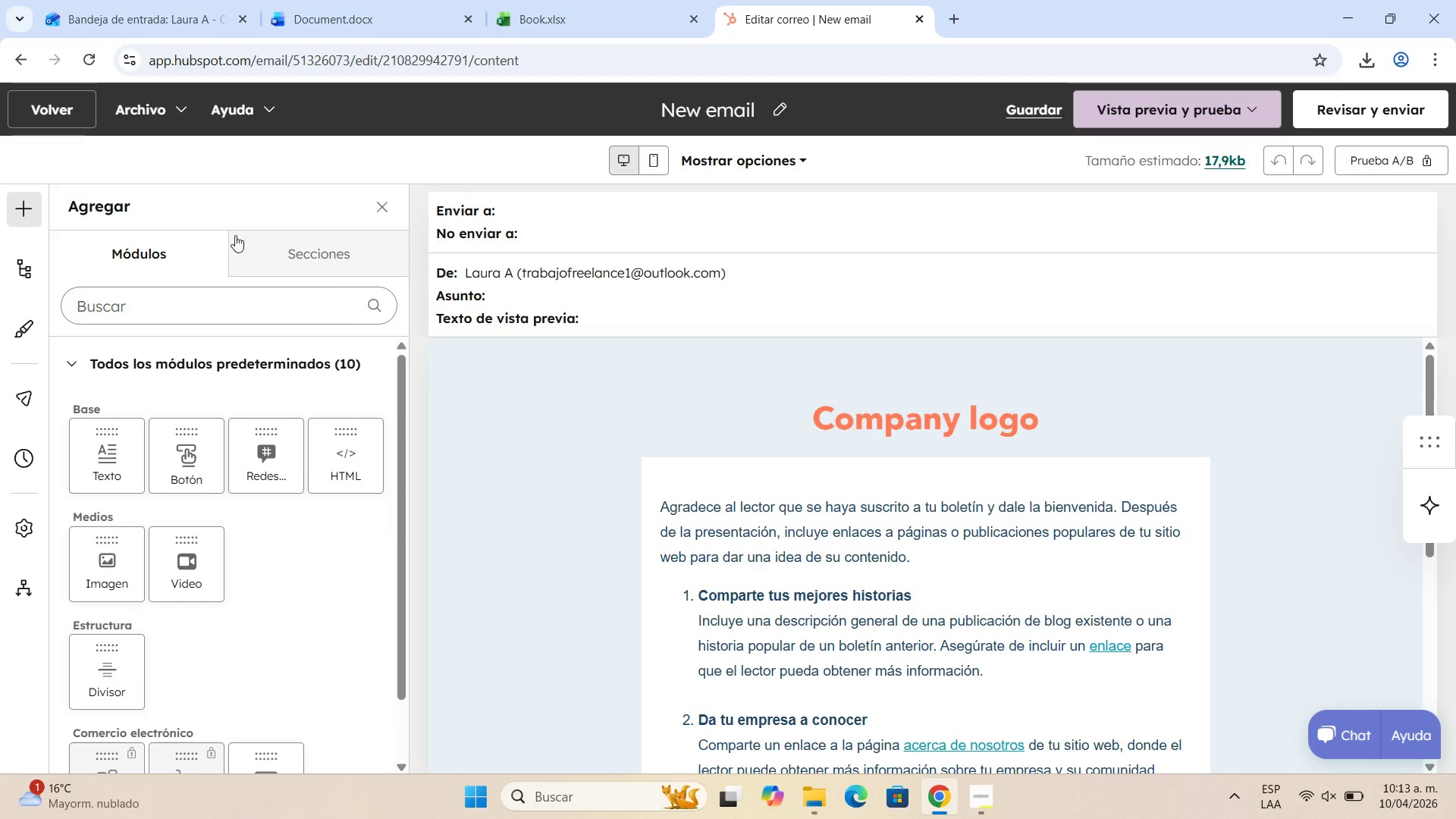 
left_click([776, 105])
 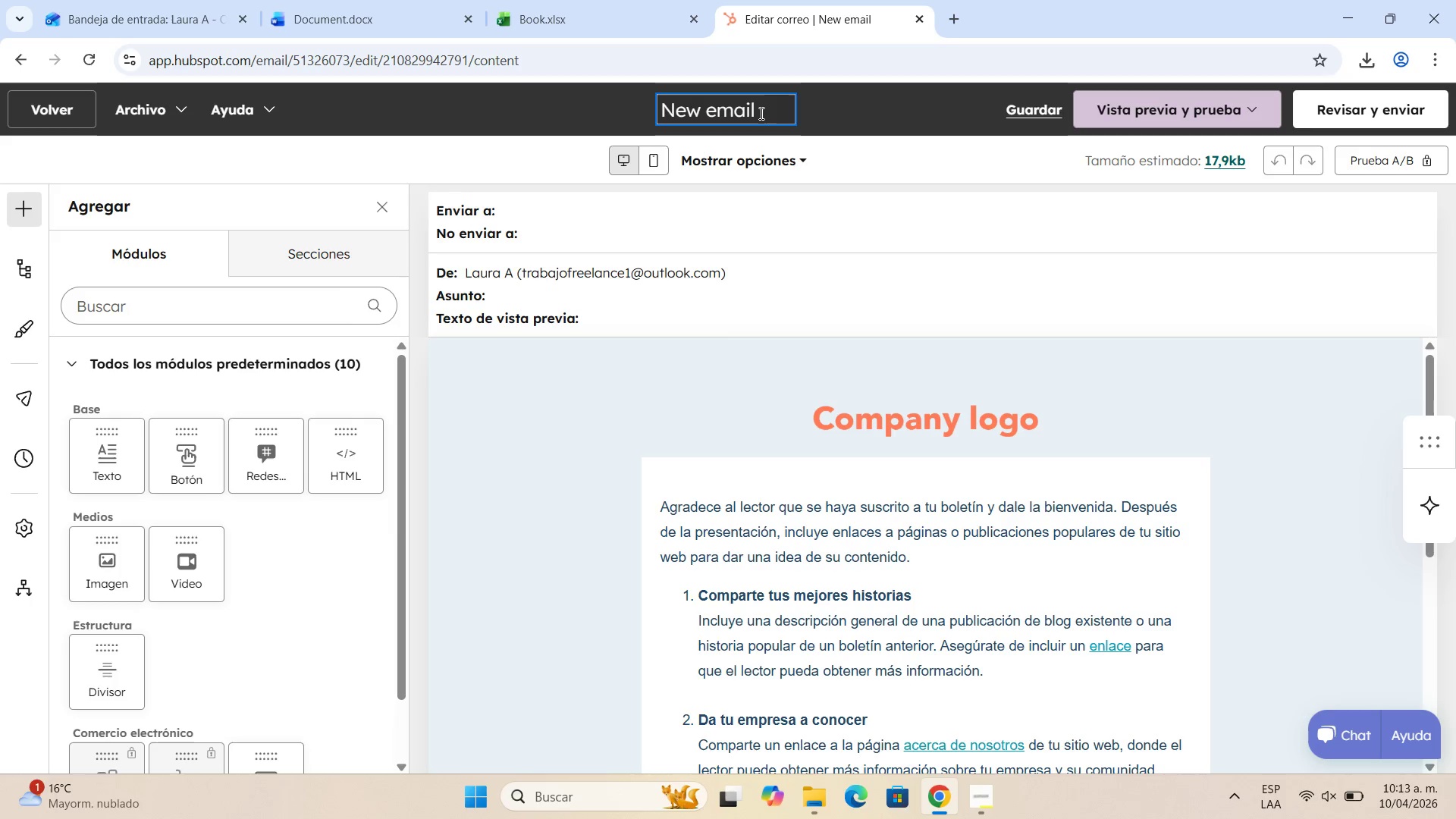 
left_click_drag(start_coordinate=[760, 113], to_coordinate=[629, 96])
 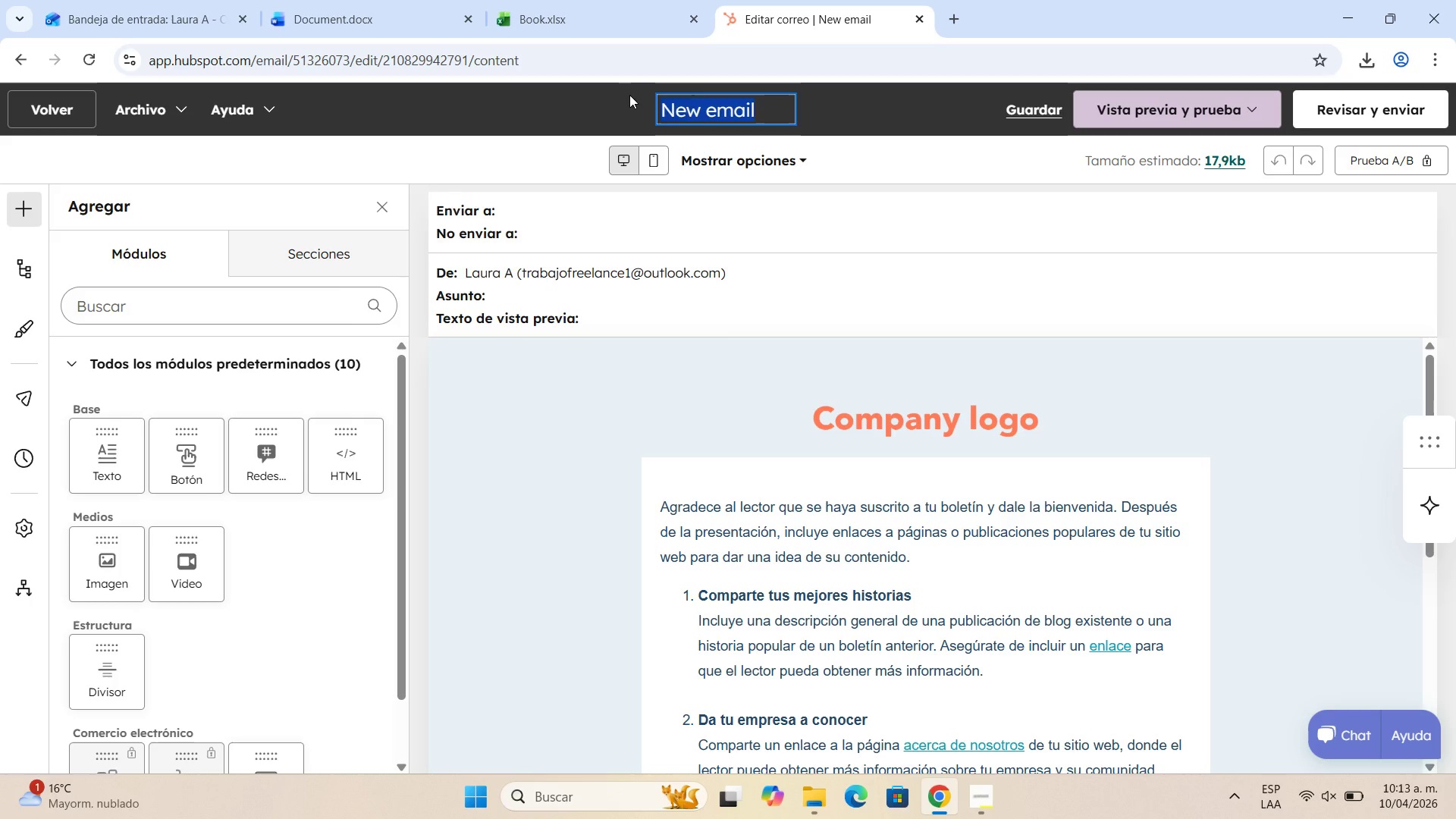 
key(Backspace)
type(Heritage[NumLock])
key(Backspace)
key(Backspace)
key(Backspace)
key(Backspace)
type(Email 1 - Heritage Toolkit Delivery)
 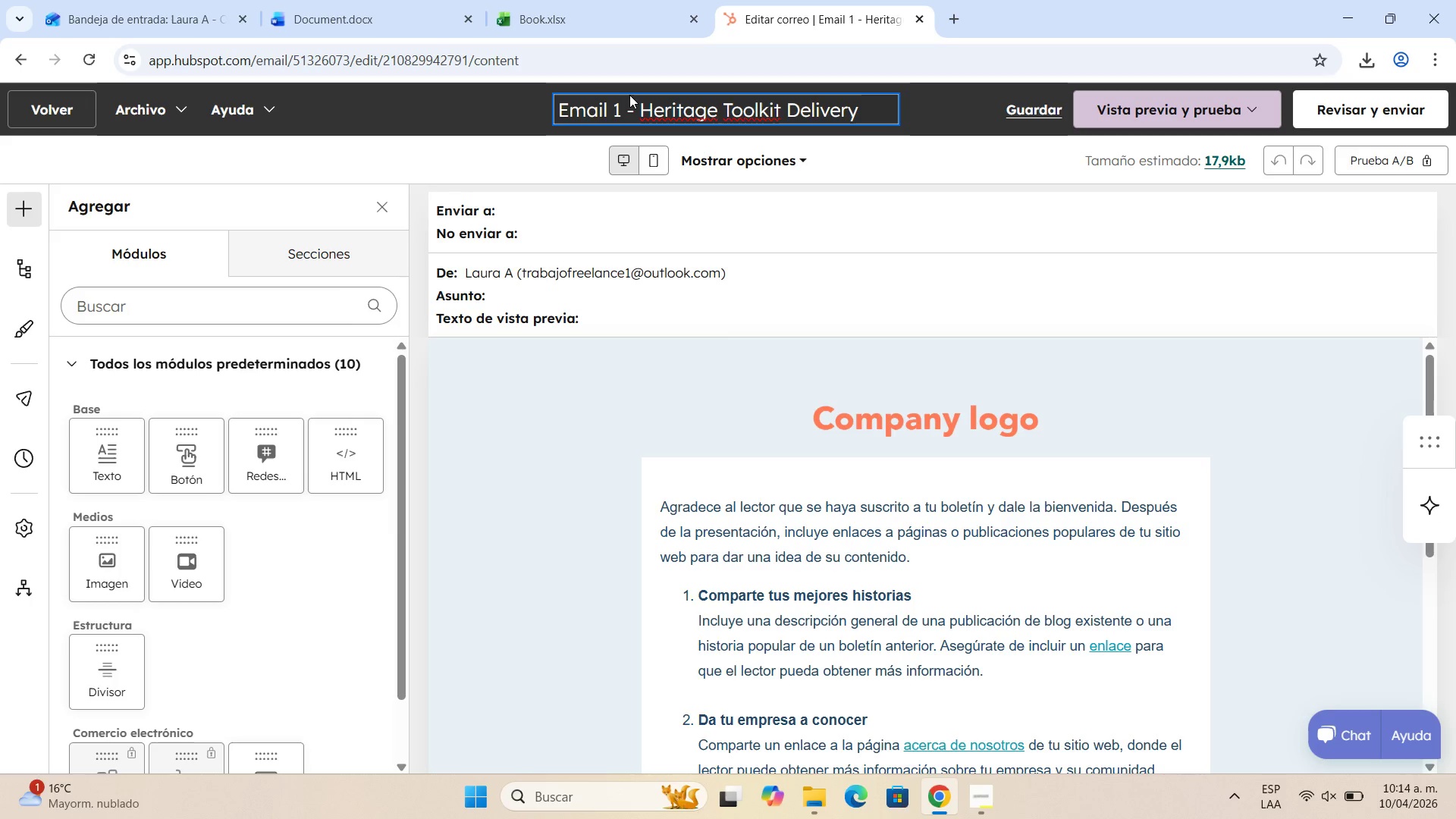 
wait(5.23)
 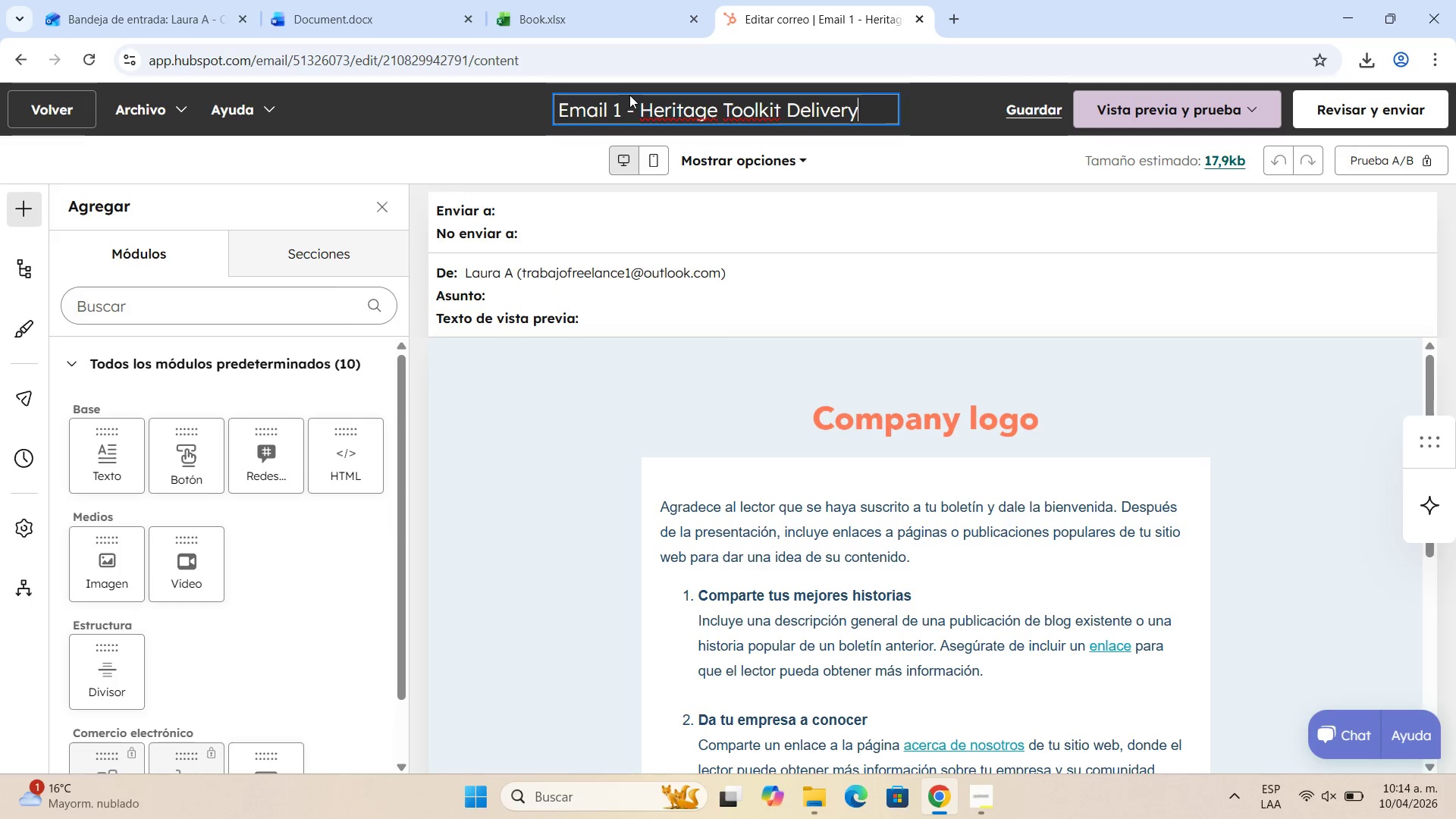 
left_click([956, 161])
 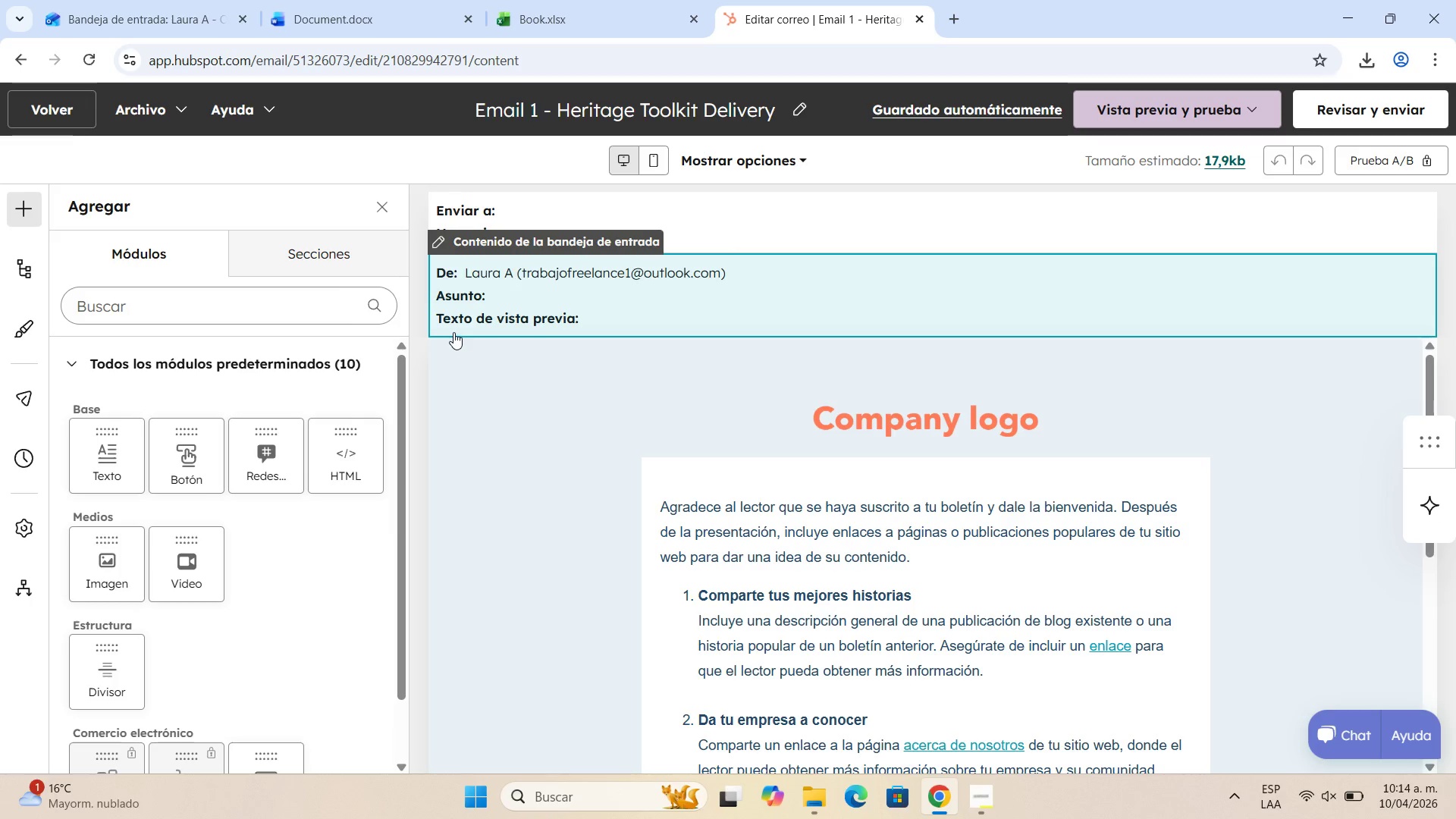 
wait(5.36)
 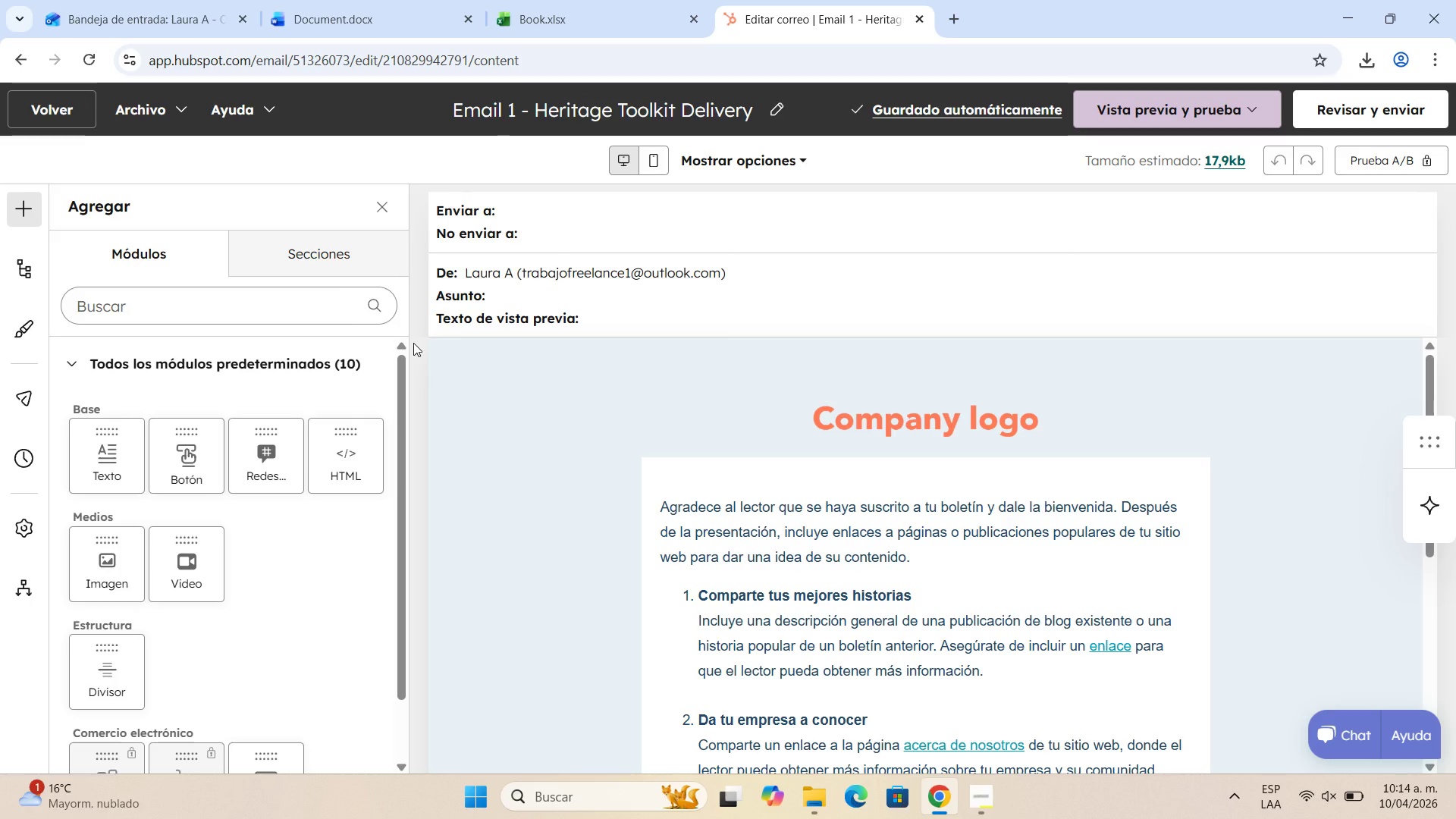 
left_click([500, 297])
 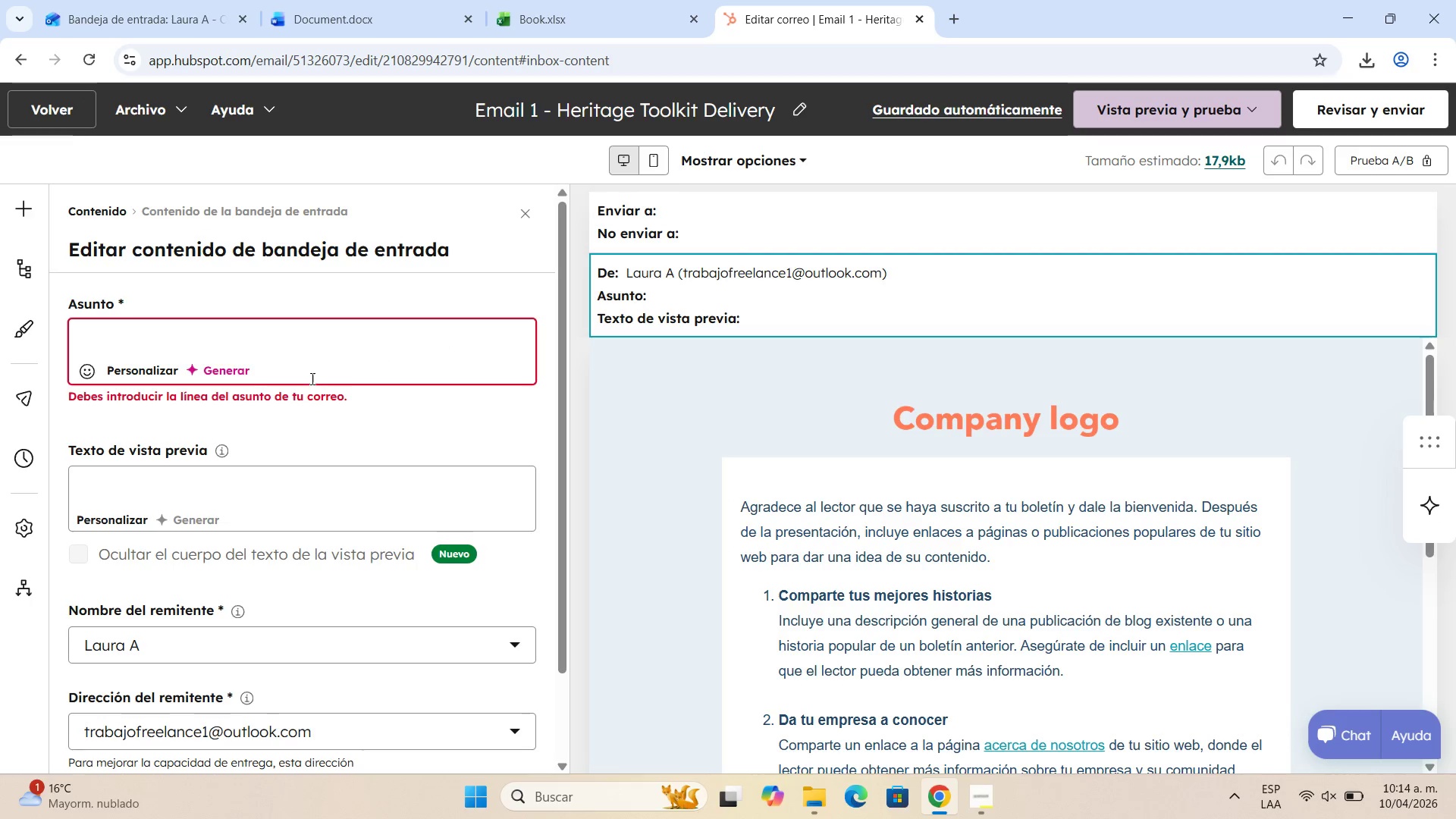 
left_click([257, 350])
 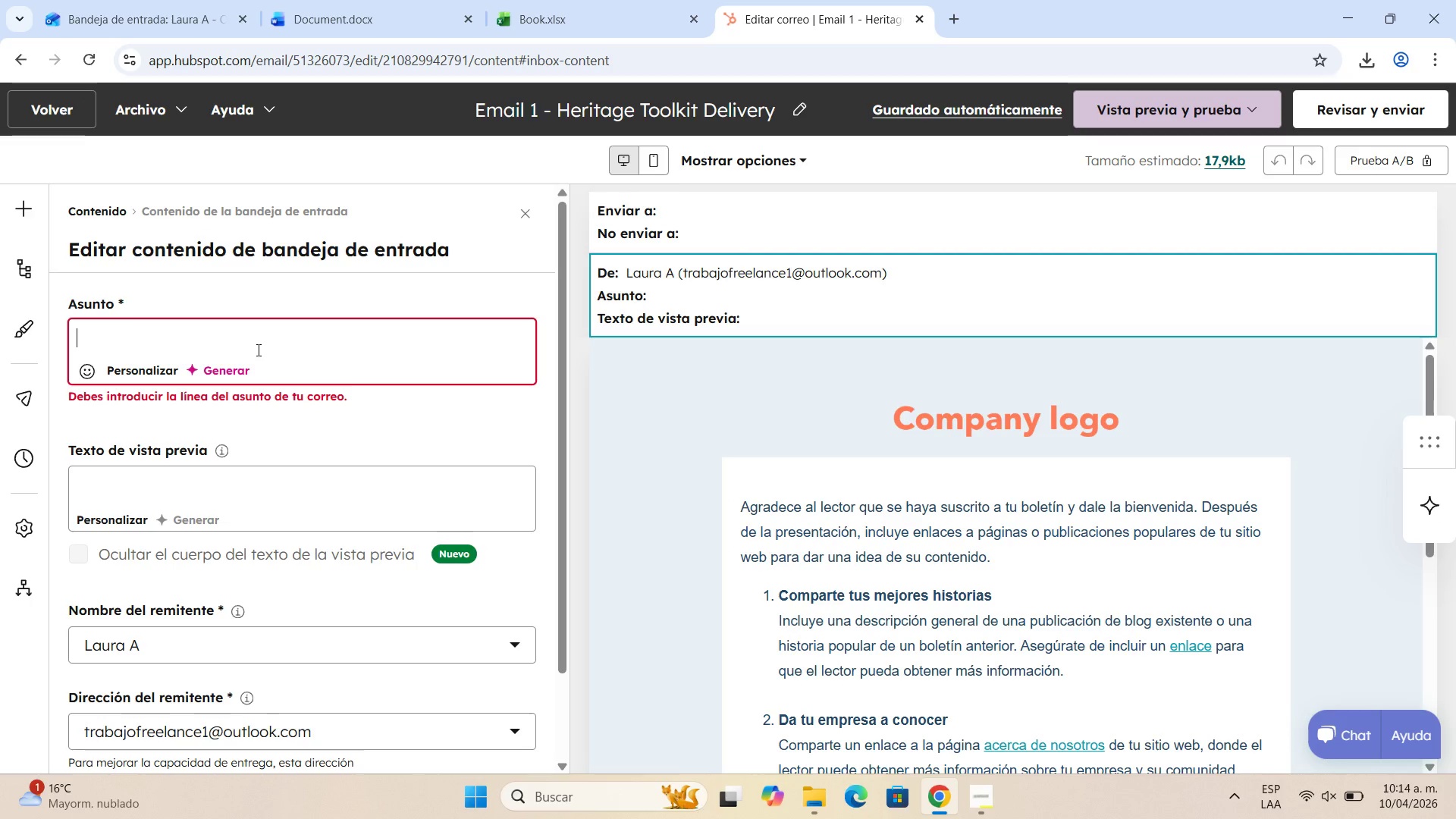 
hold_key(key=ShiftLeft, duration=1.52)
 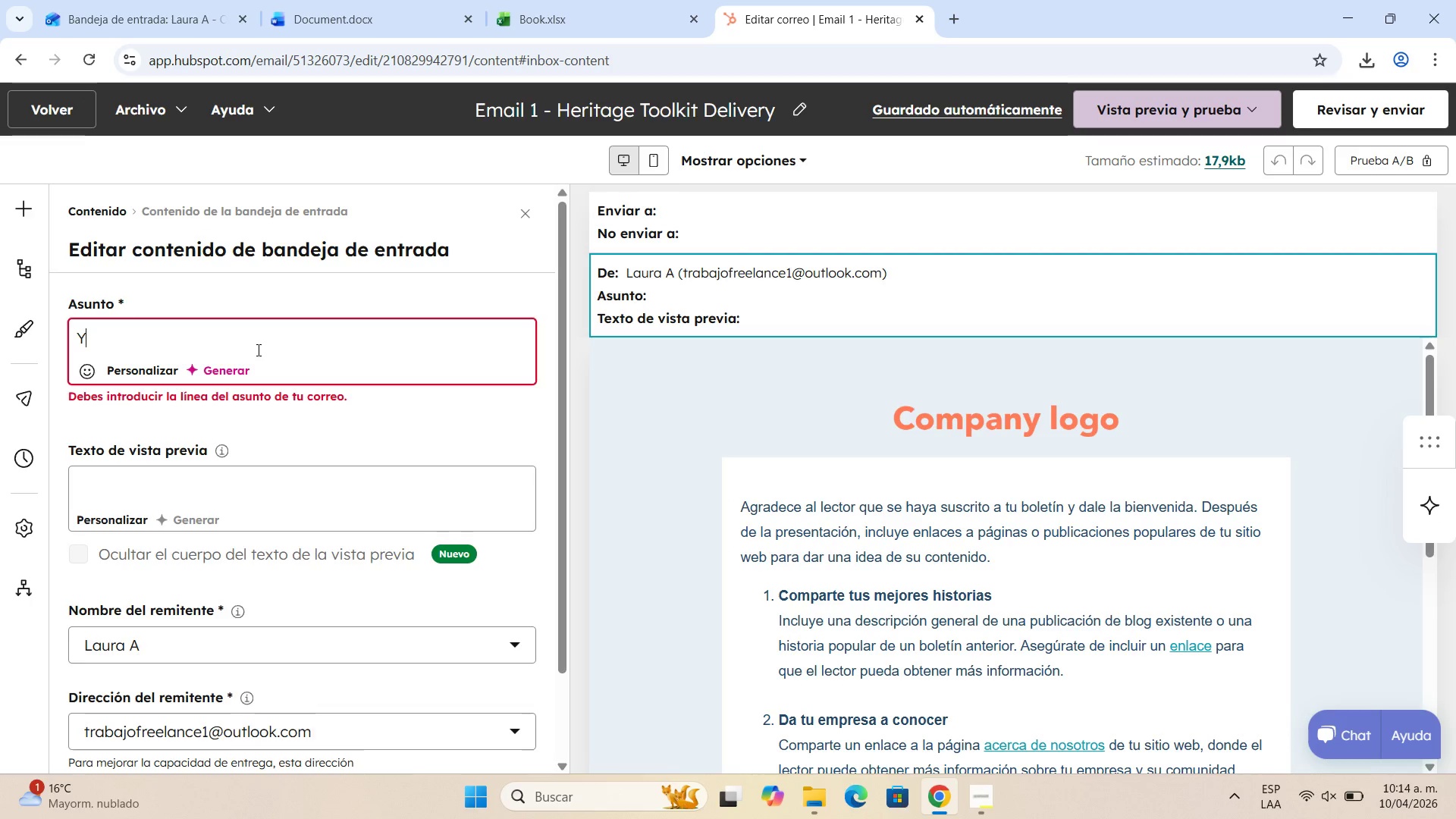 
type(Your Toolkitis here)
key(Backspace)
key(Backspace)
key(Backspace)
key(Backspace)
key(Backspace)
key(Backspace)
key(Backspace)
type( is here!)
 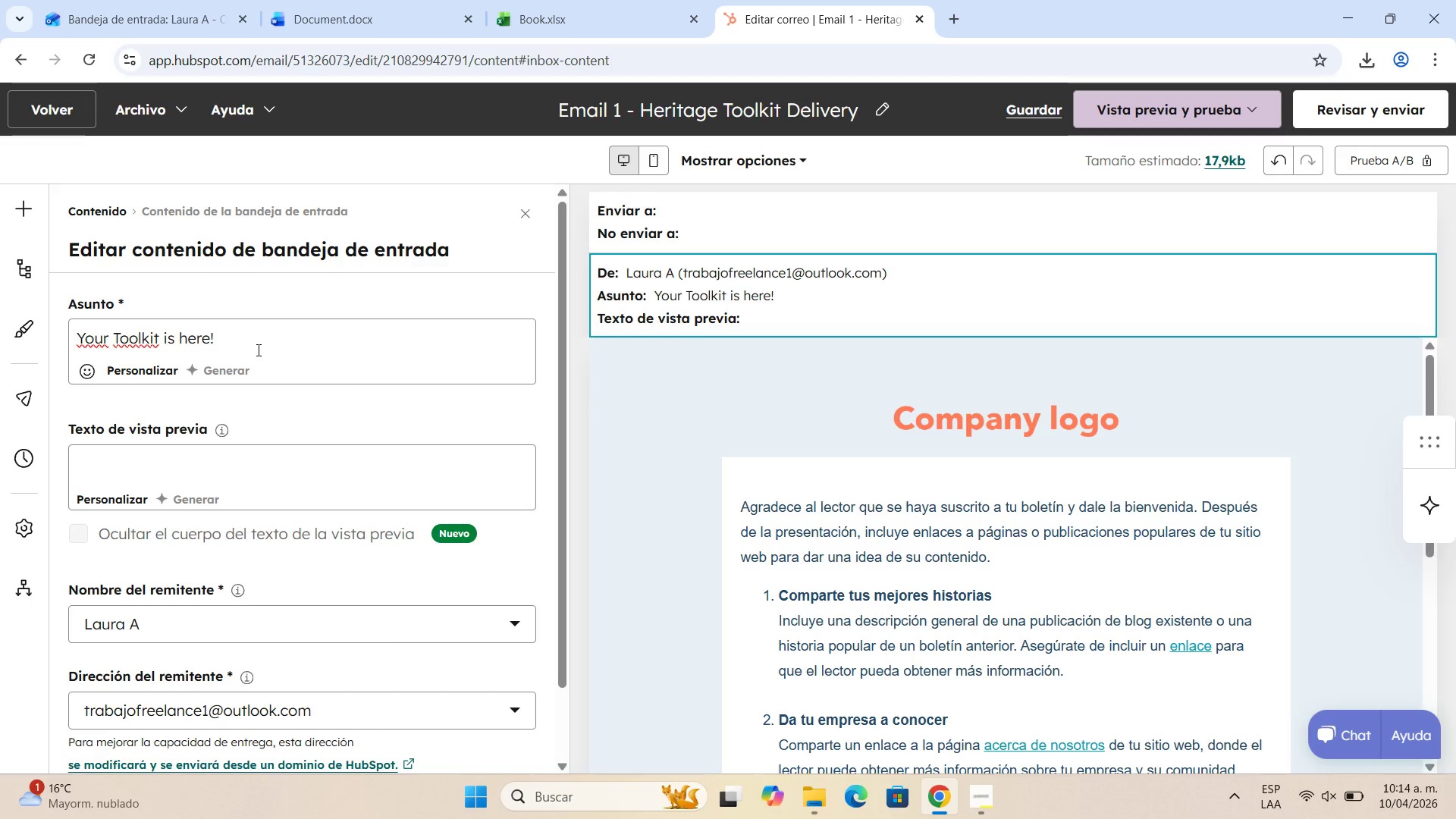 
type( \ Rhe gift )
key(Backspace)
key(Backspace)
key(Backspace)
key(Backspace)
key(Backspace)
key(Backspace)
key(Backspace)
key(Backspace)
key(Backspace)
type(The gift )
 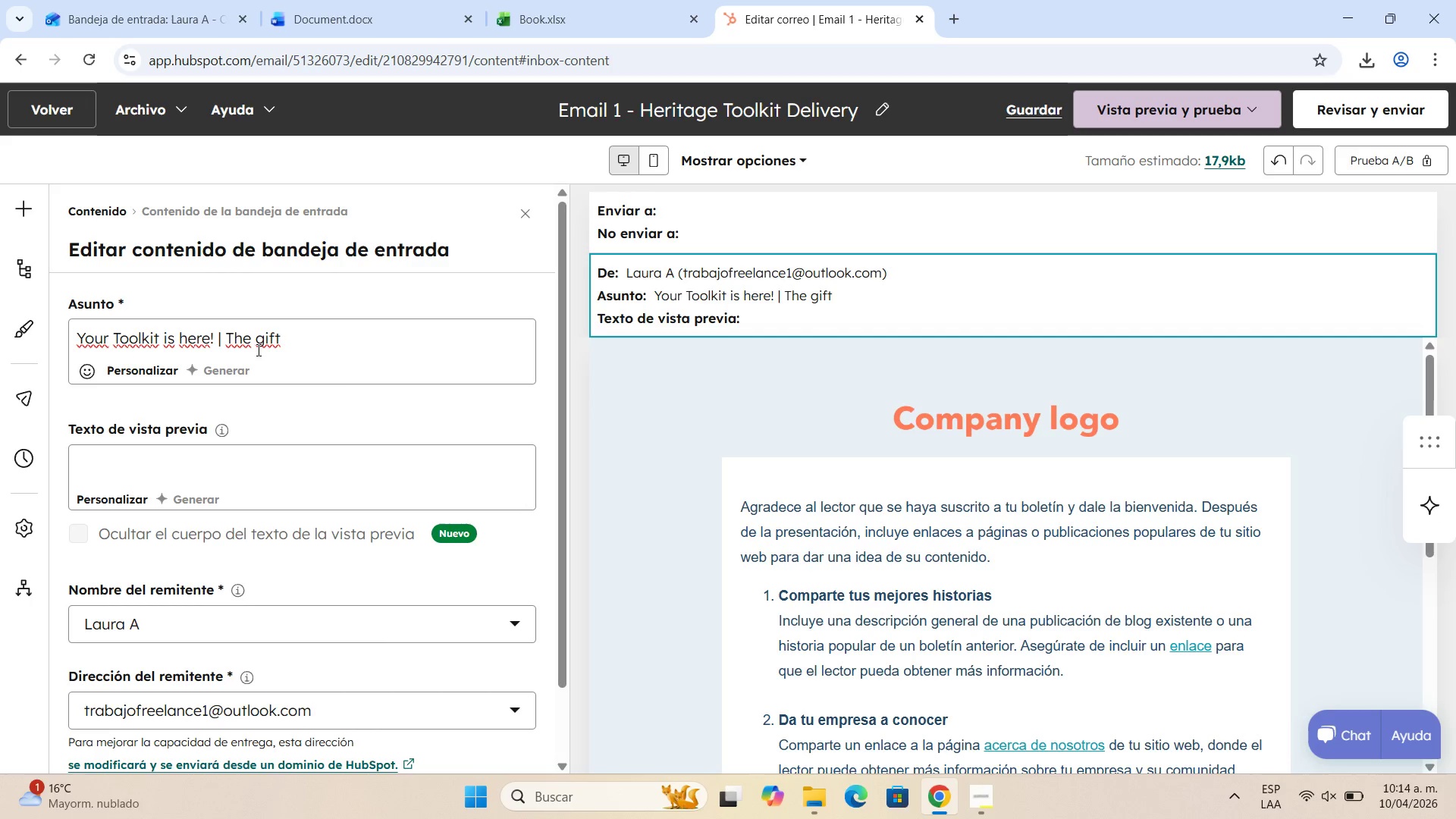 
type(of )
 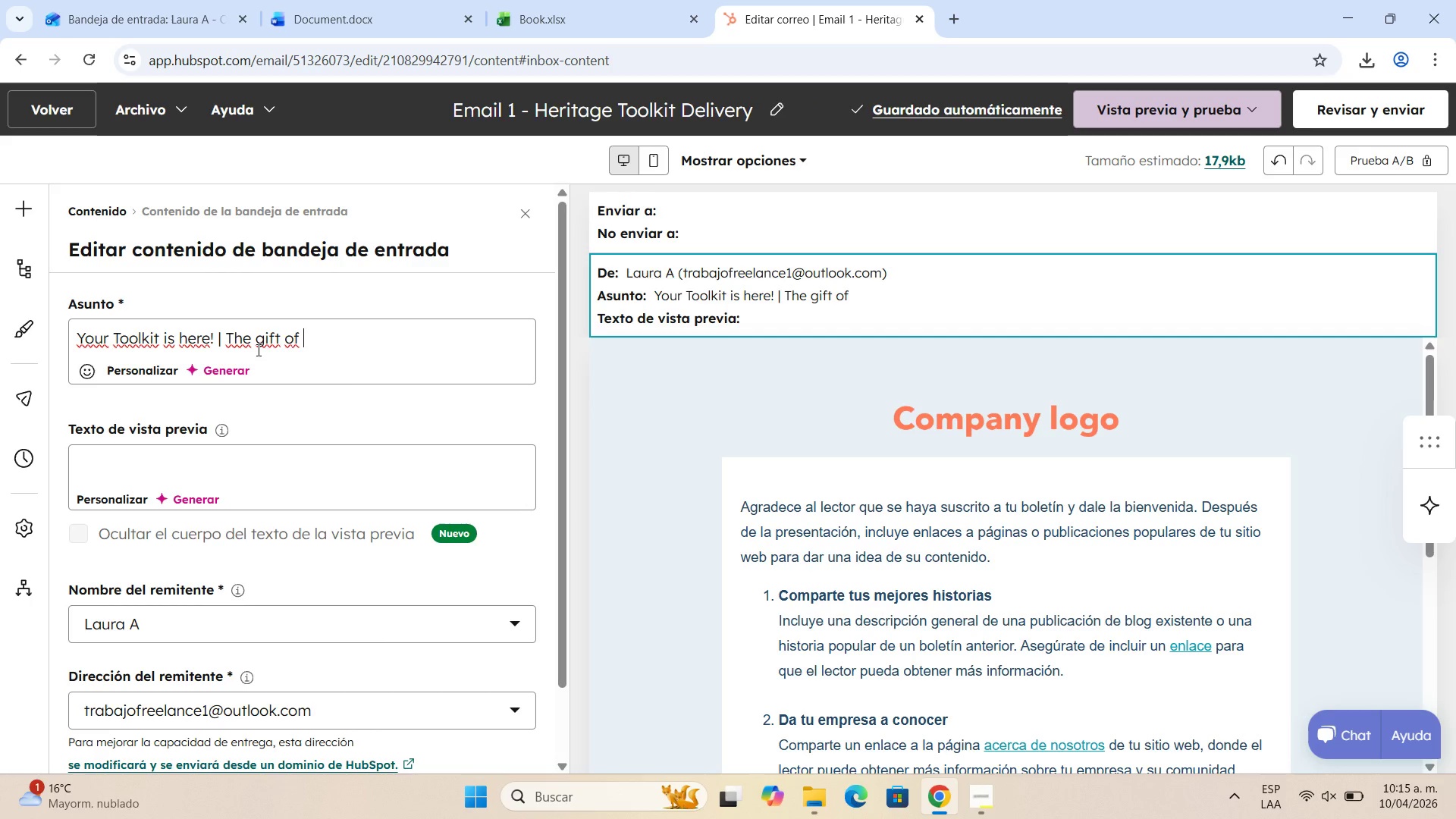 
wait(10.5)
 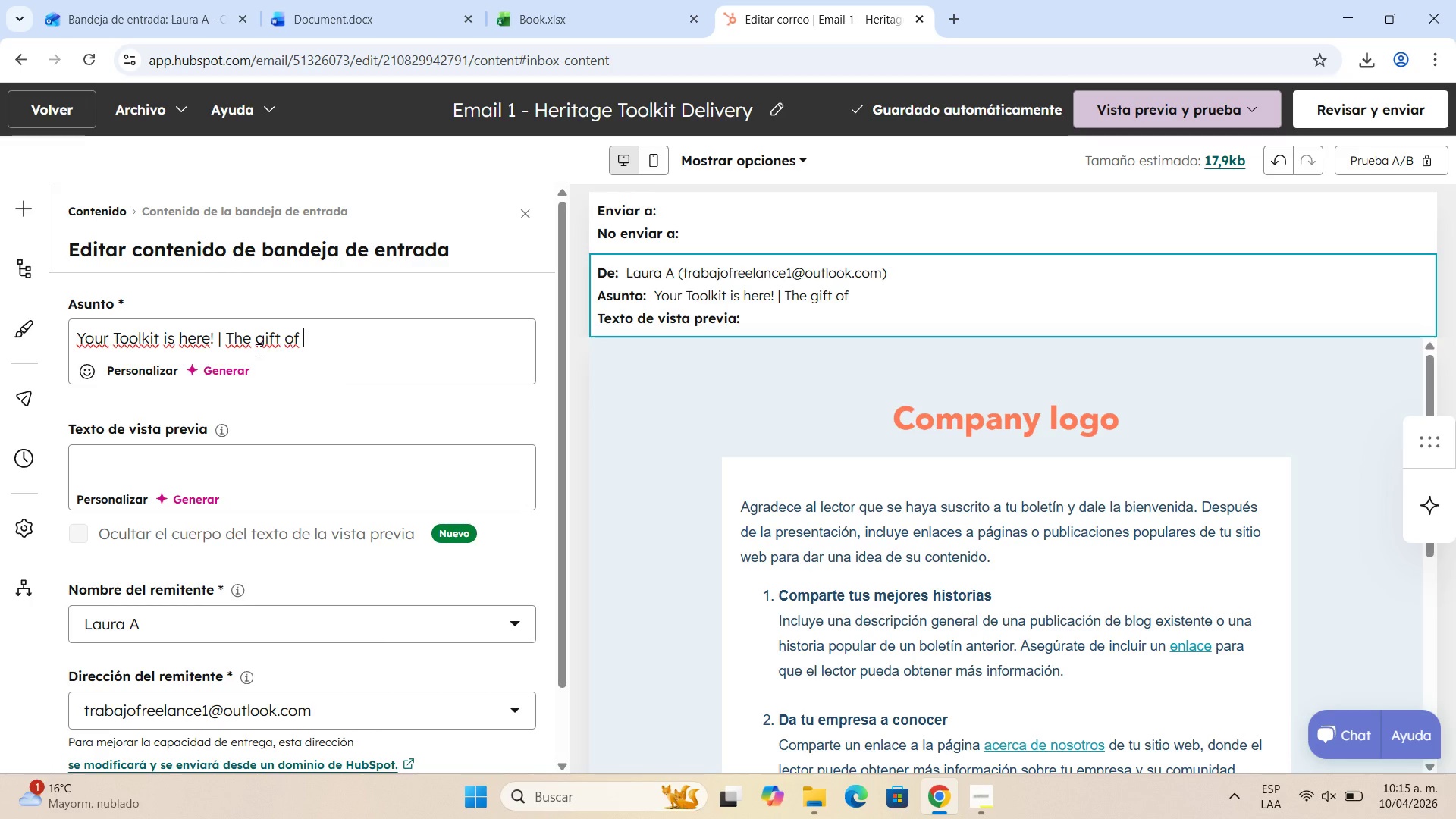 
type(*cn)
key(Backspace)
type(ontact)
 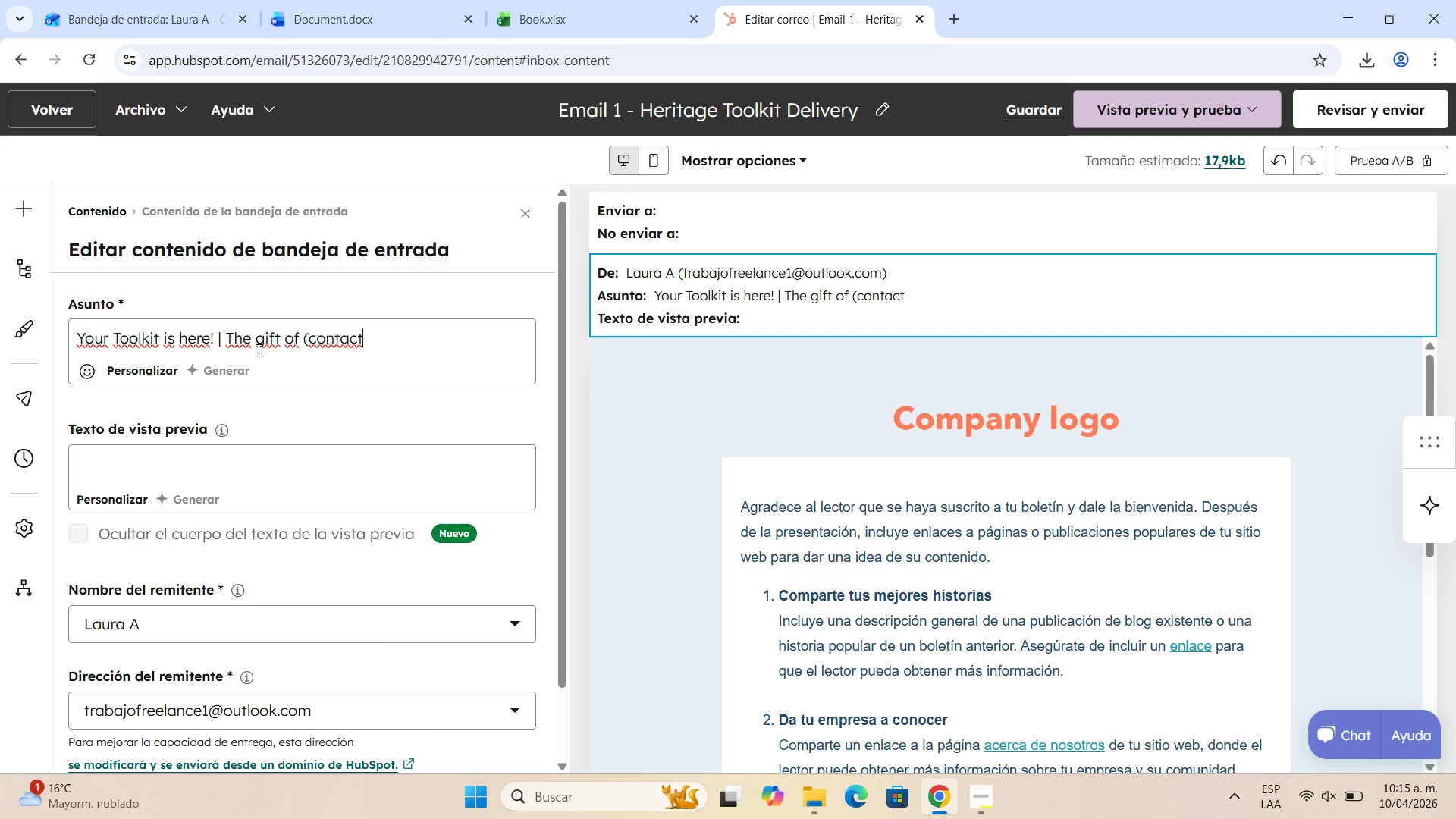 
type(.target_languahe)
key(Backspace)
key(Backspace)
type(ge()
 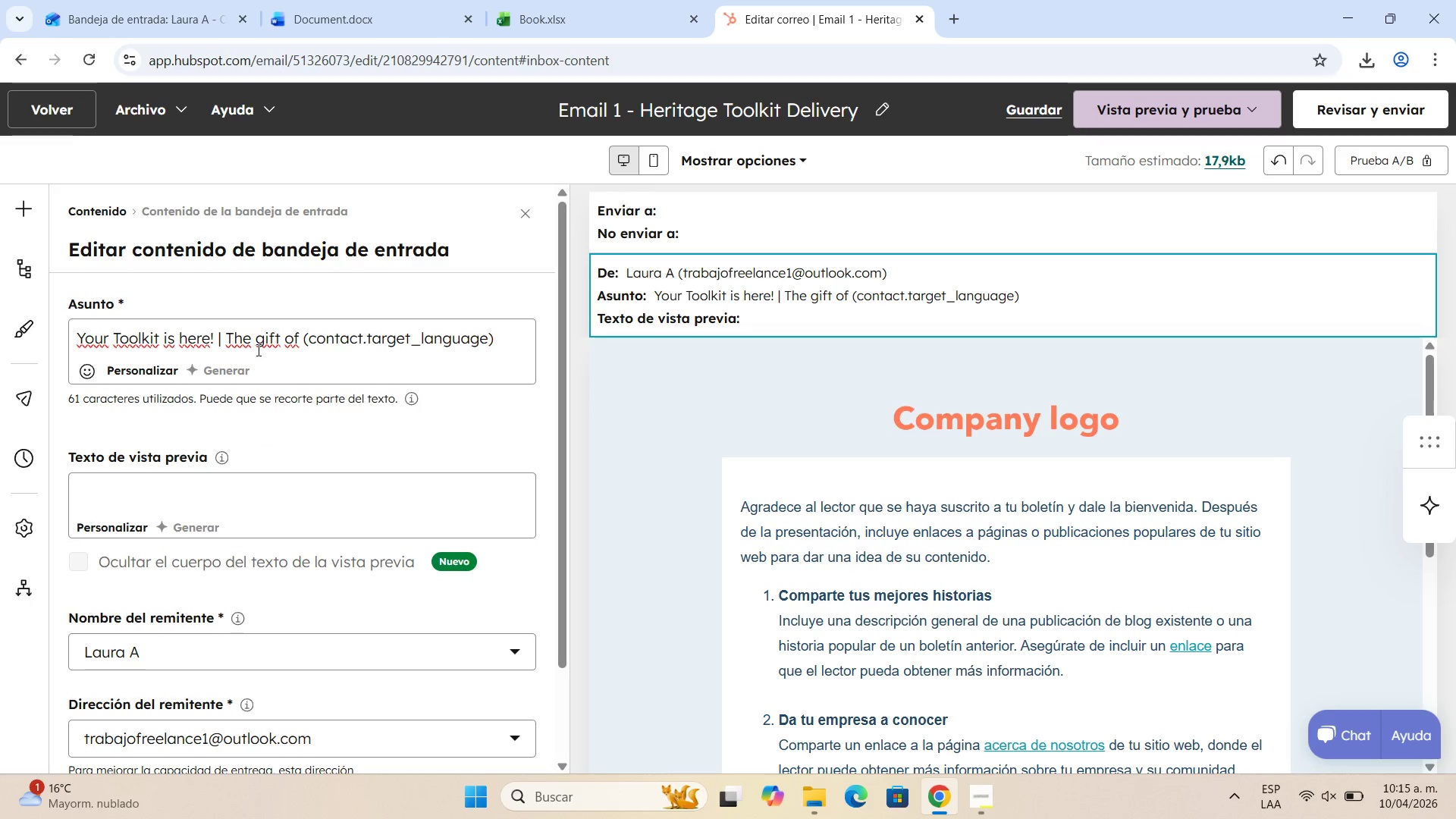 
wait(5.27)
 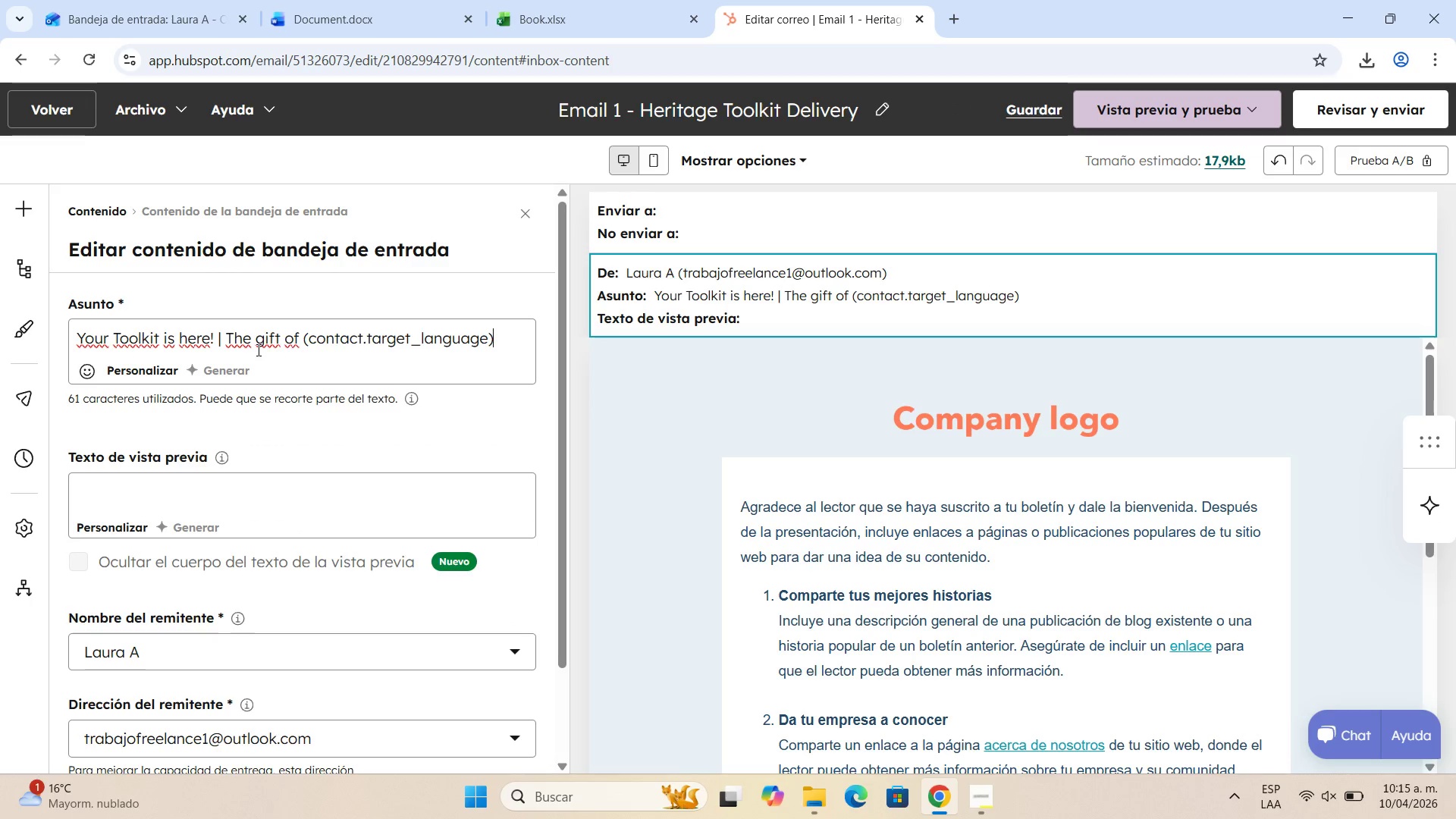 
left_click([202, 487])
 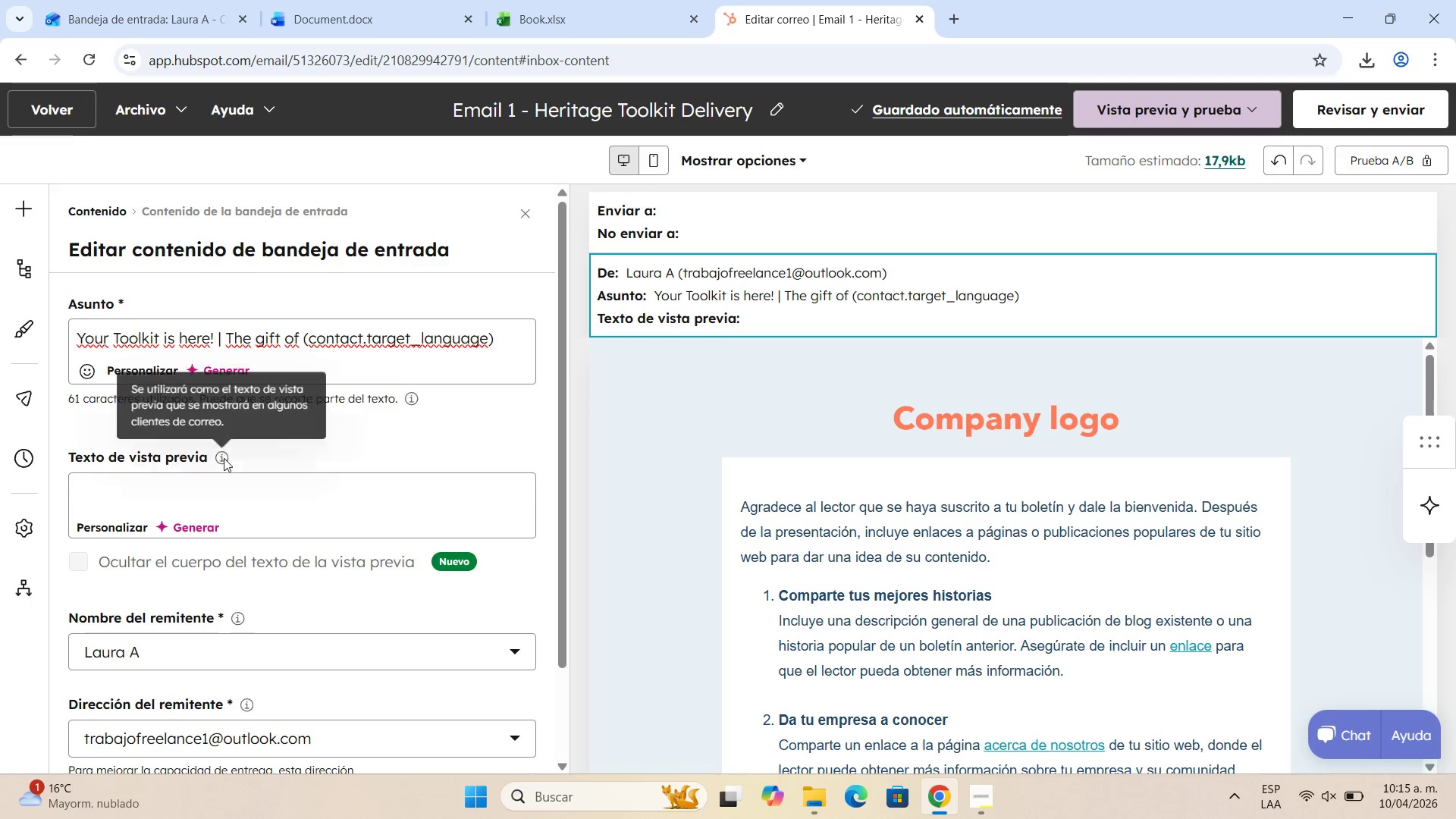 
scroll: coordinate [253, 457], scroll_direction: down, amount: 4.0
 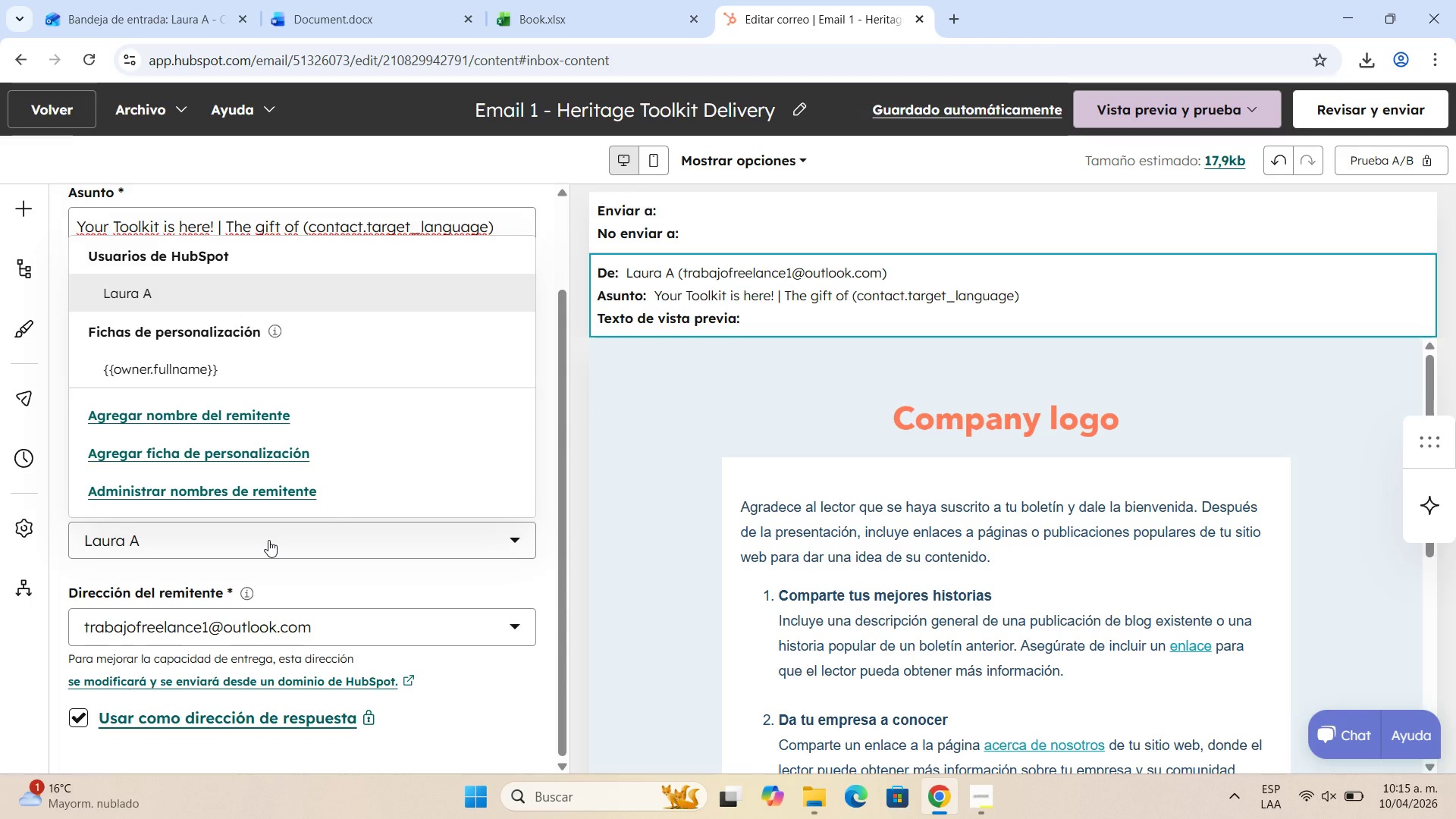 
left_click([268, 540])
 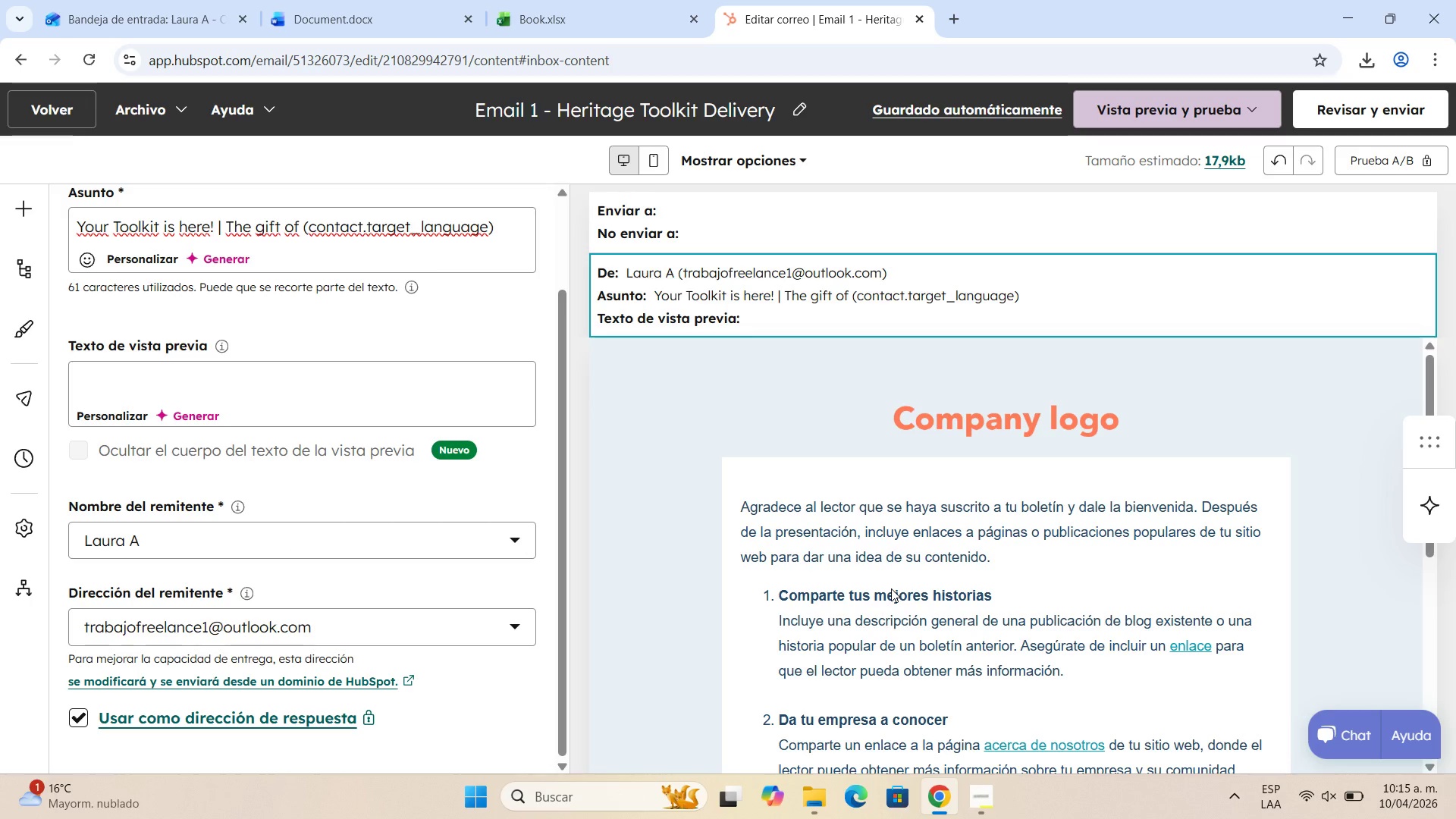 
left_click([893, 578])
 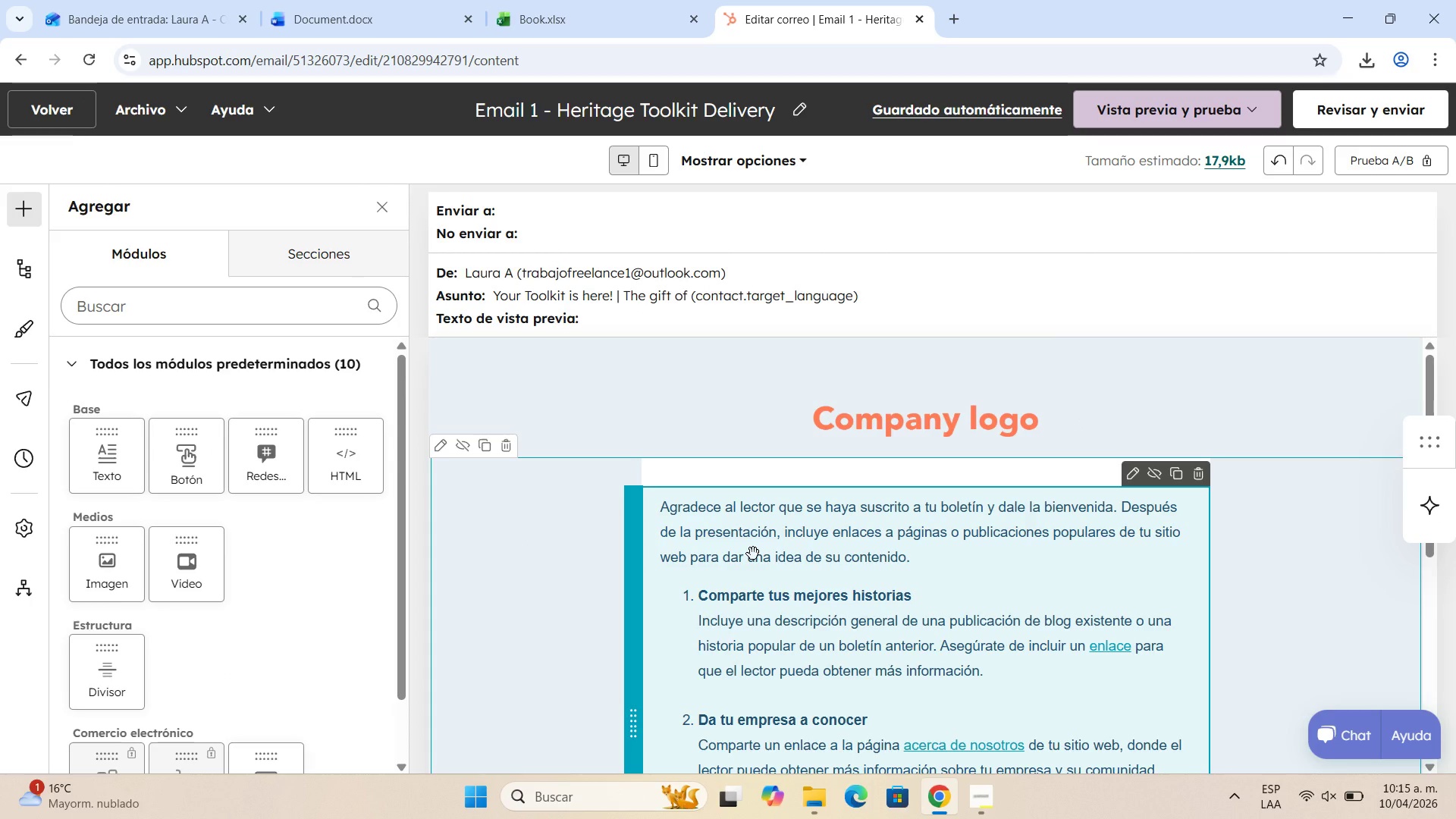 
double_click([757, 553])
 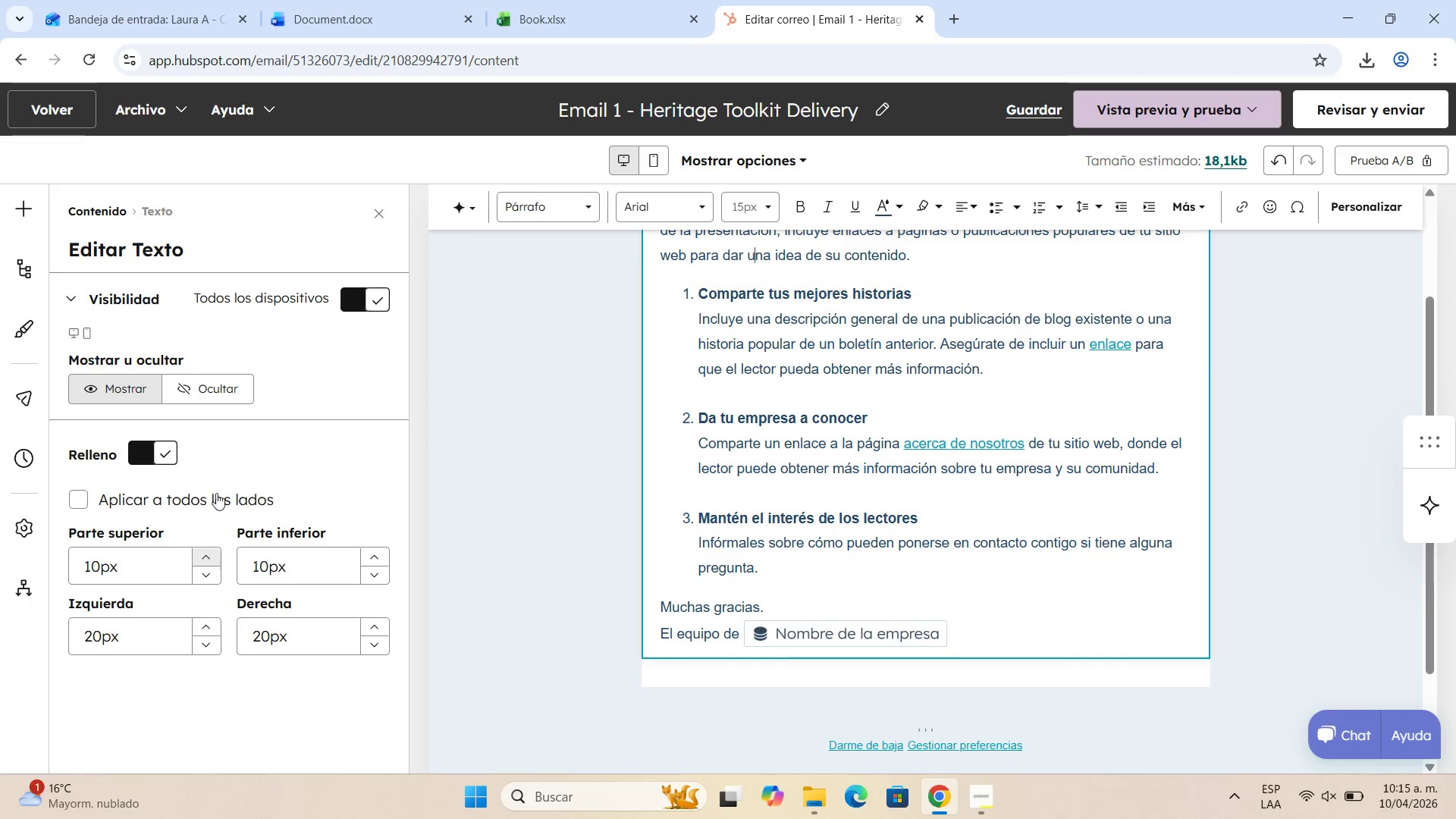 
left_click([171, 246])
 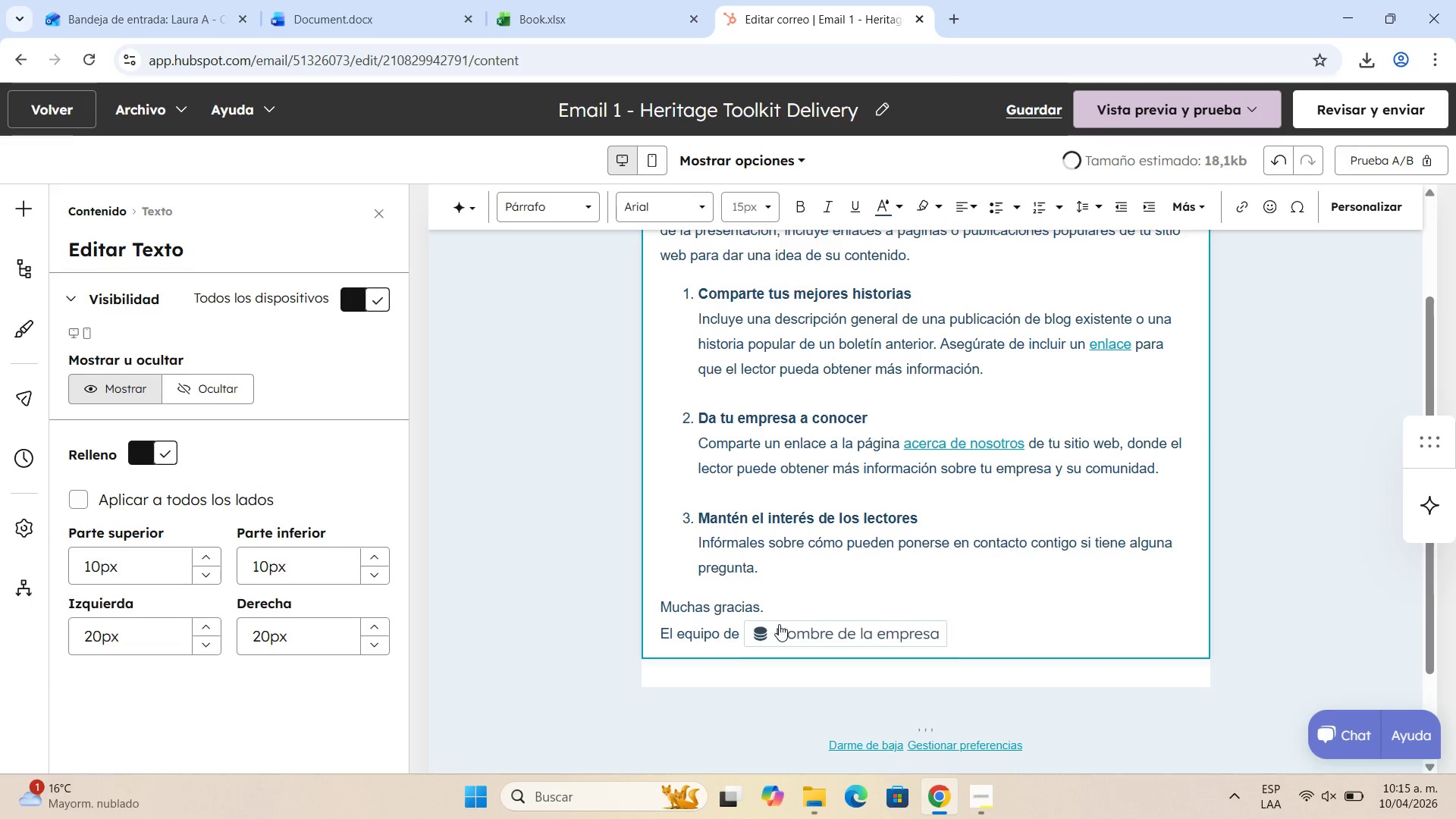 
scroll: coordinate [788, 598], scroll_direction: up, amount: 3.0
 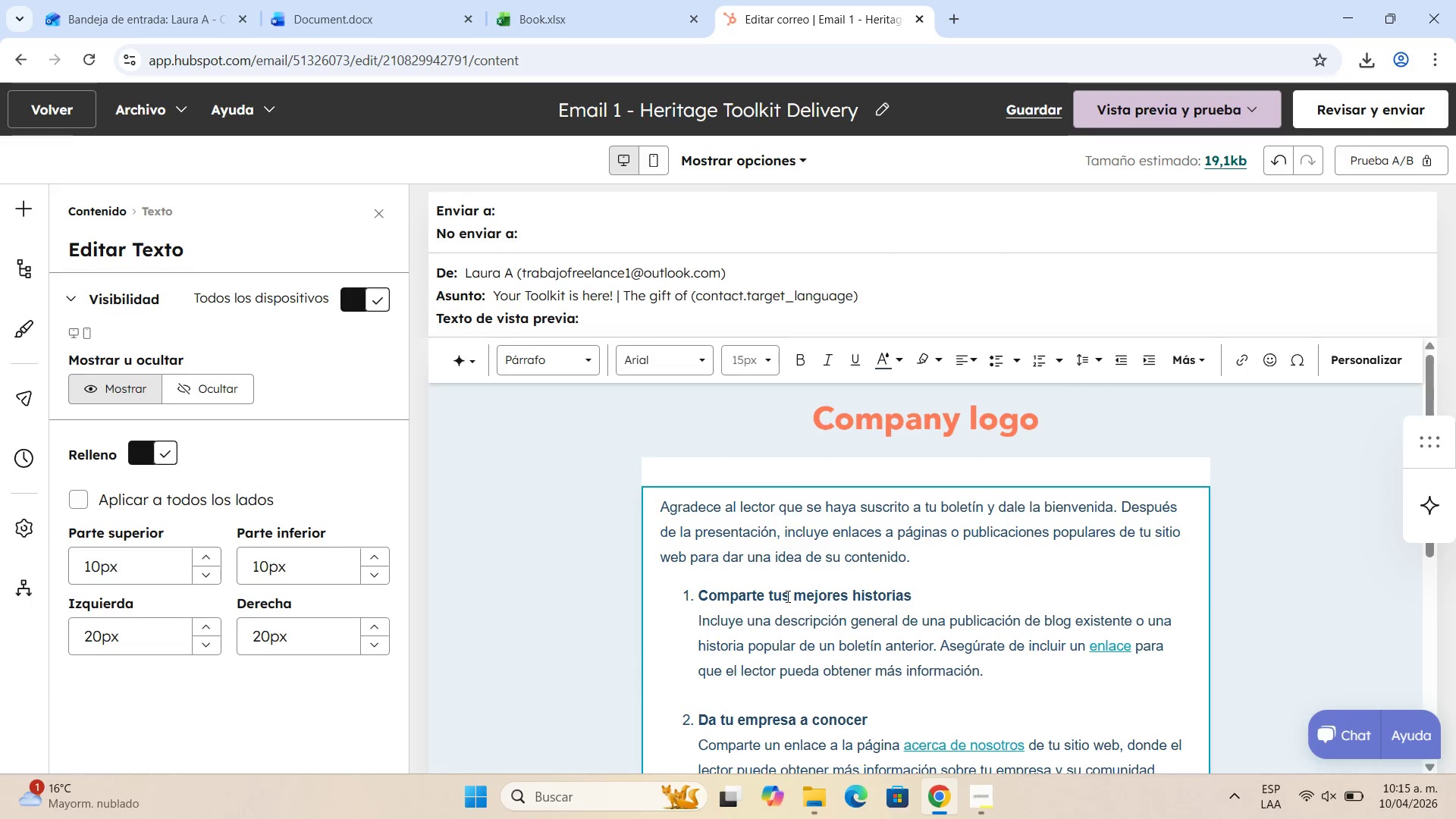 
scroll: coordinate [784, 597], scroll_direction: down, amount: 2.0
 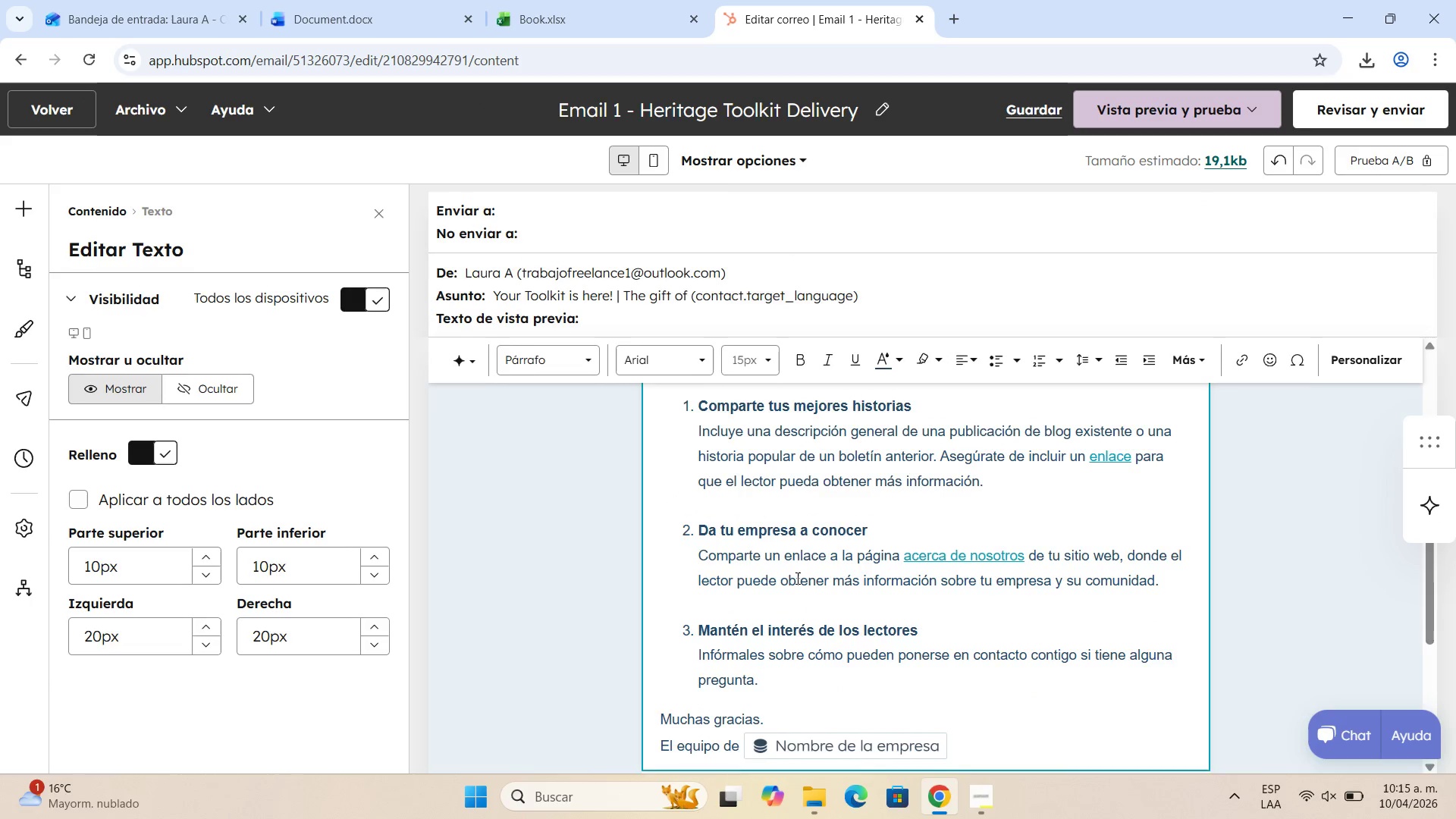 
left_click([796, 578])
 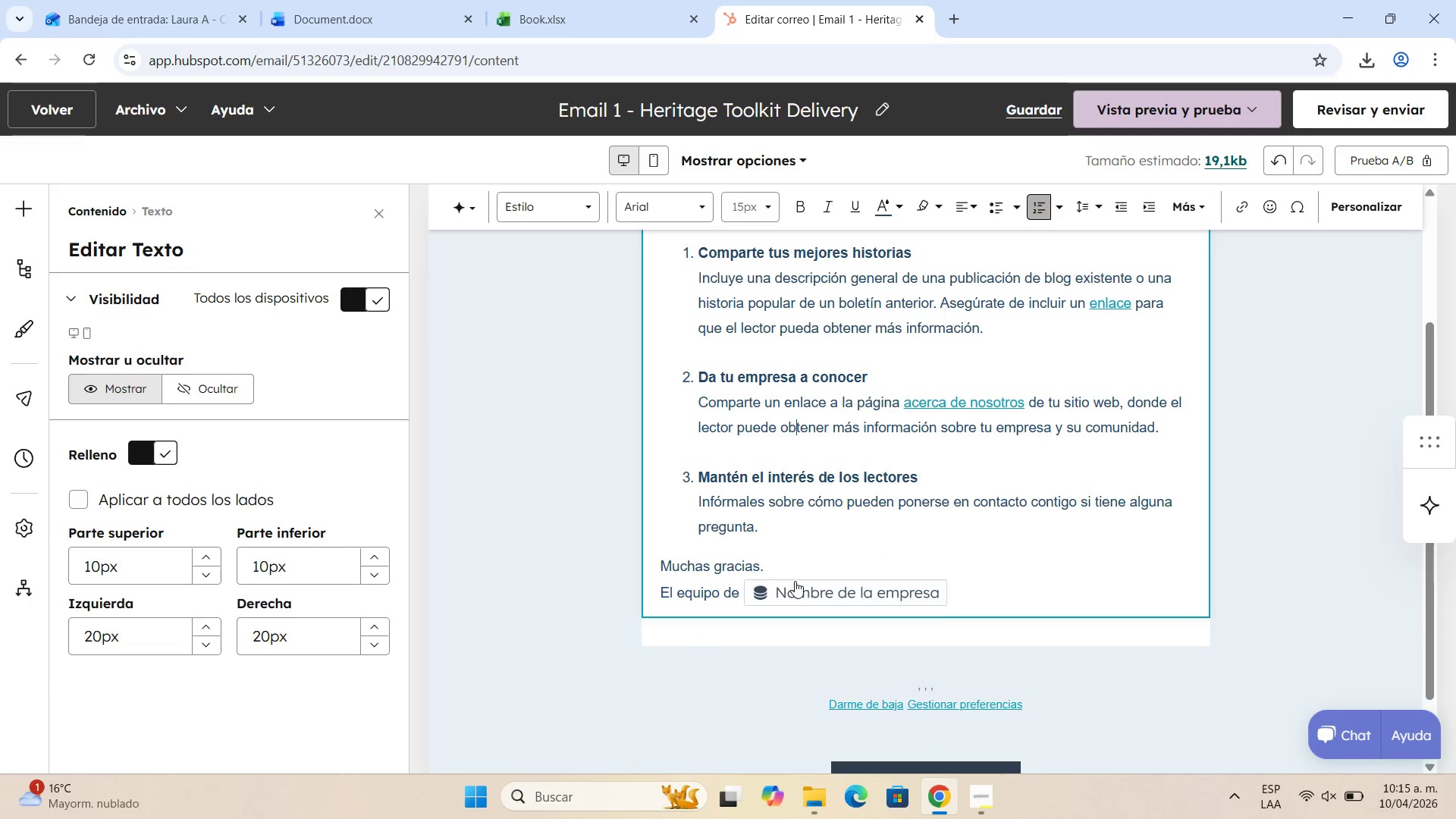 
left_click_drag(start_coordinate=[795, 581], to_coordinate=[789, 583])
 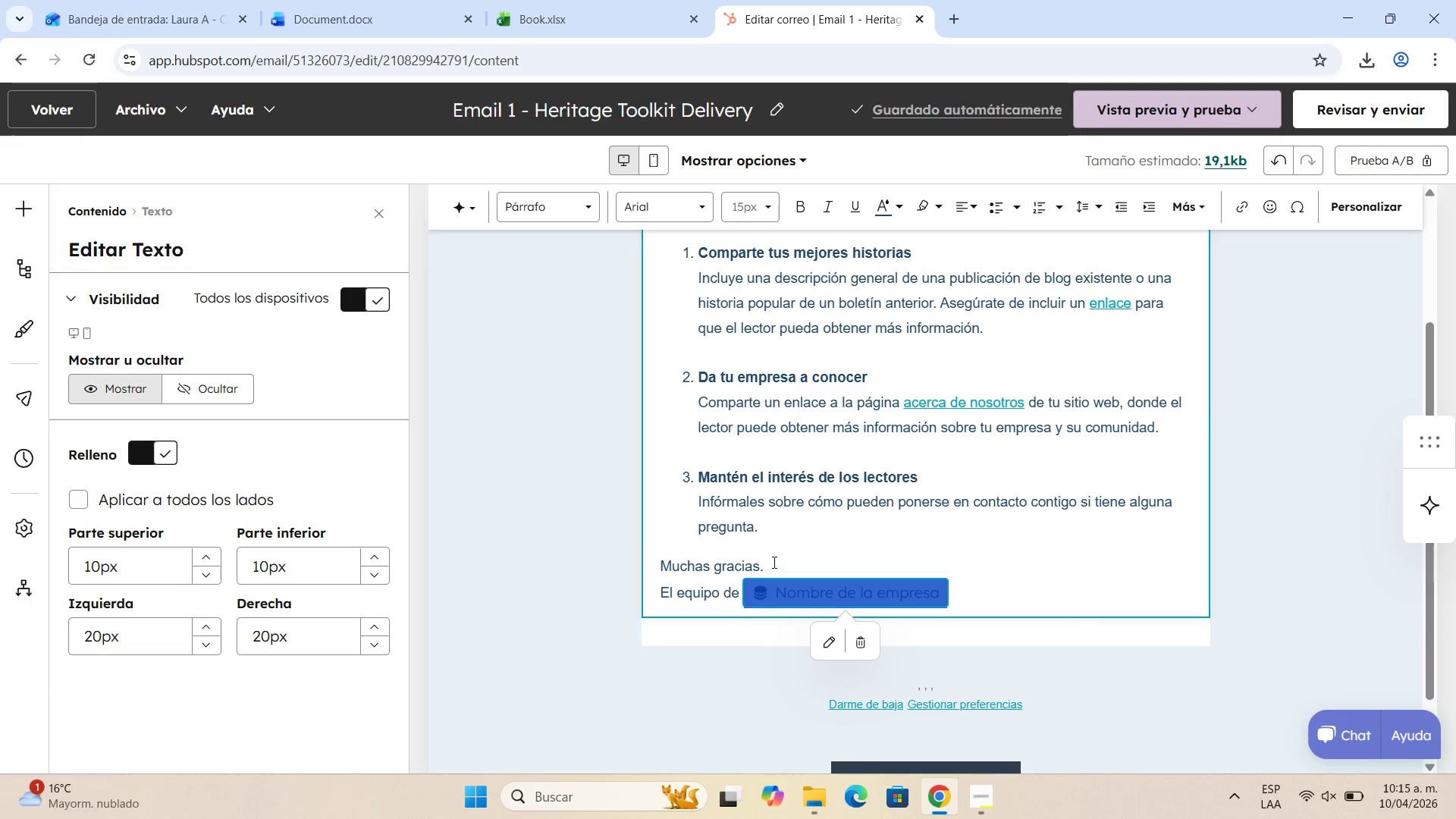 
left_click([773, 562])
 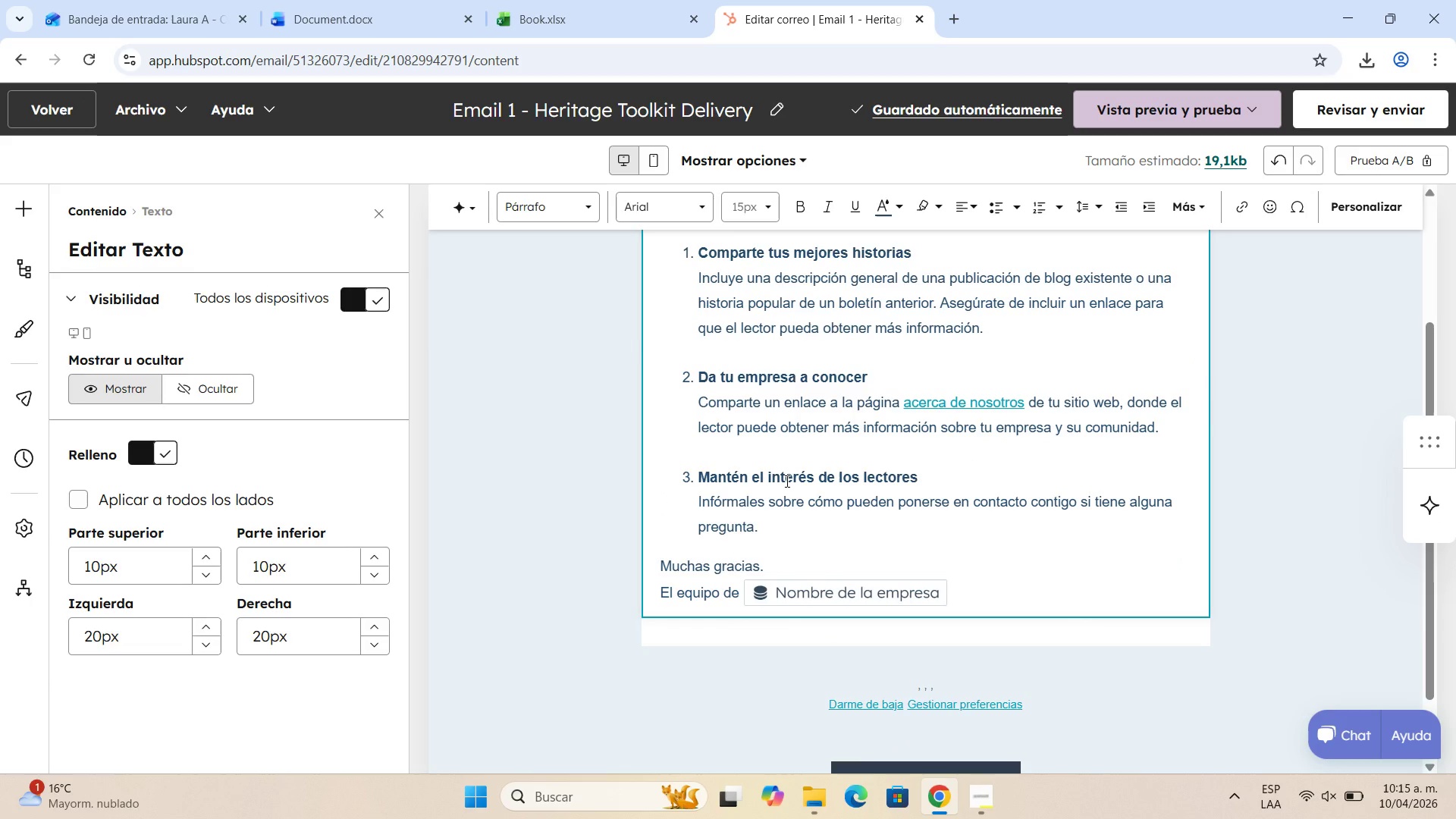 
double_click([786, 481])
 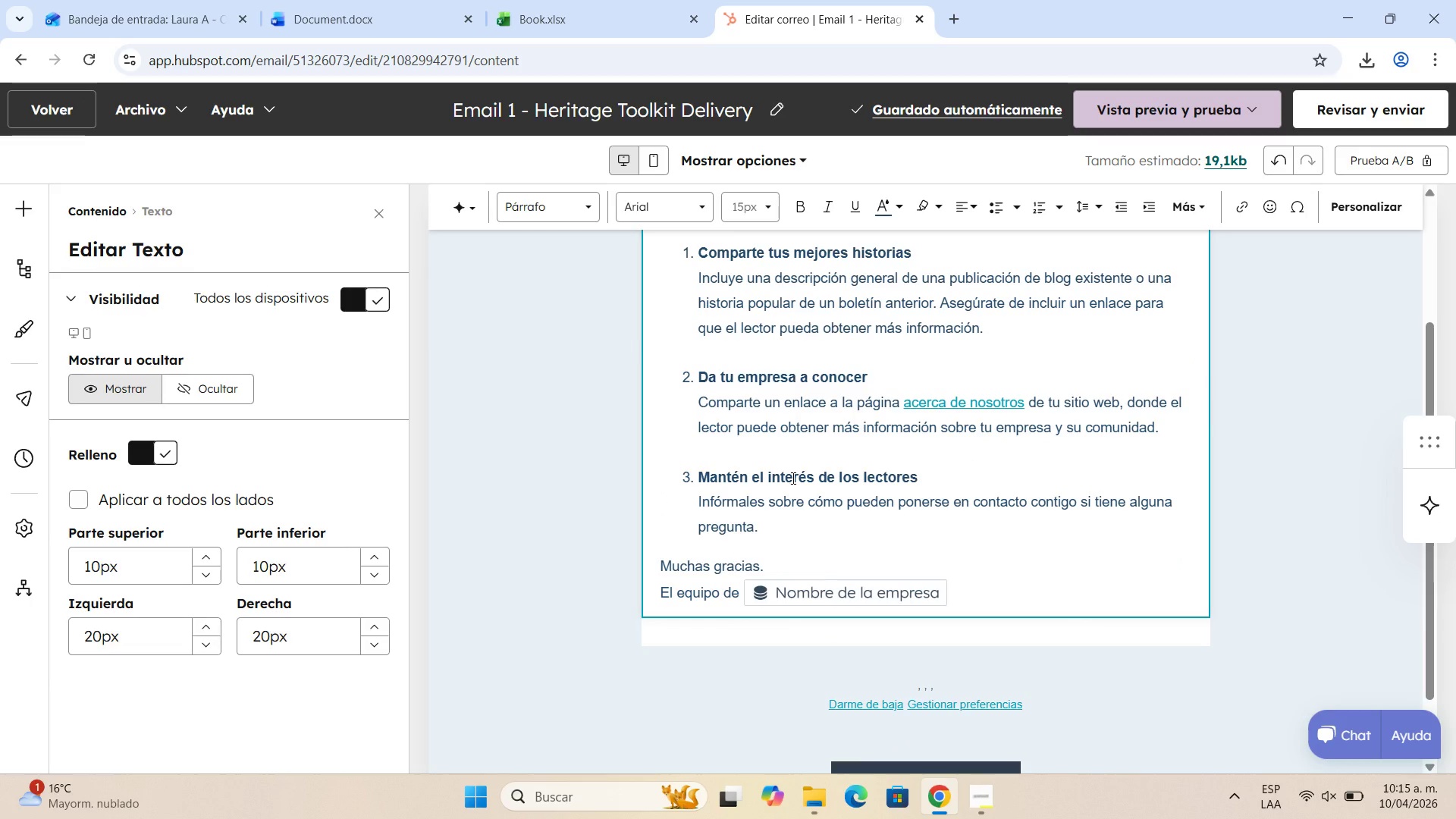 
double_click([792, 478])
 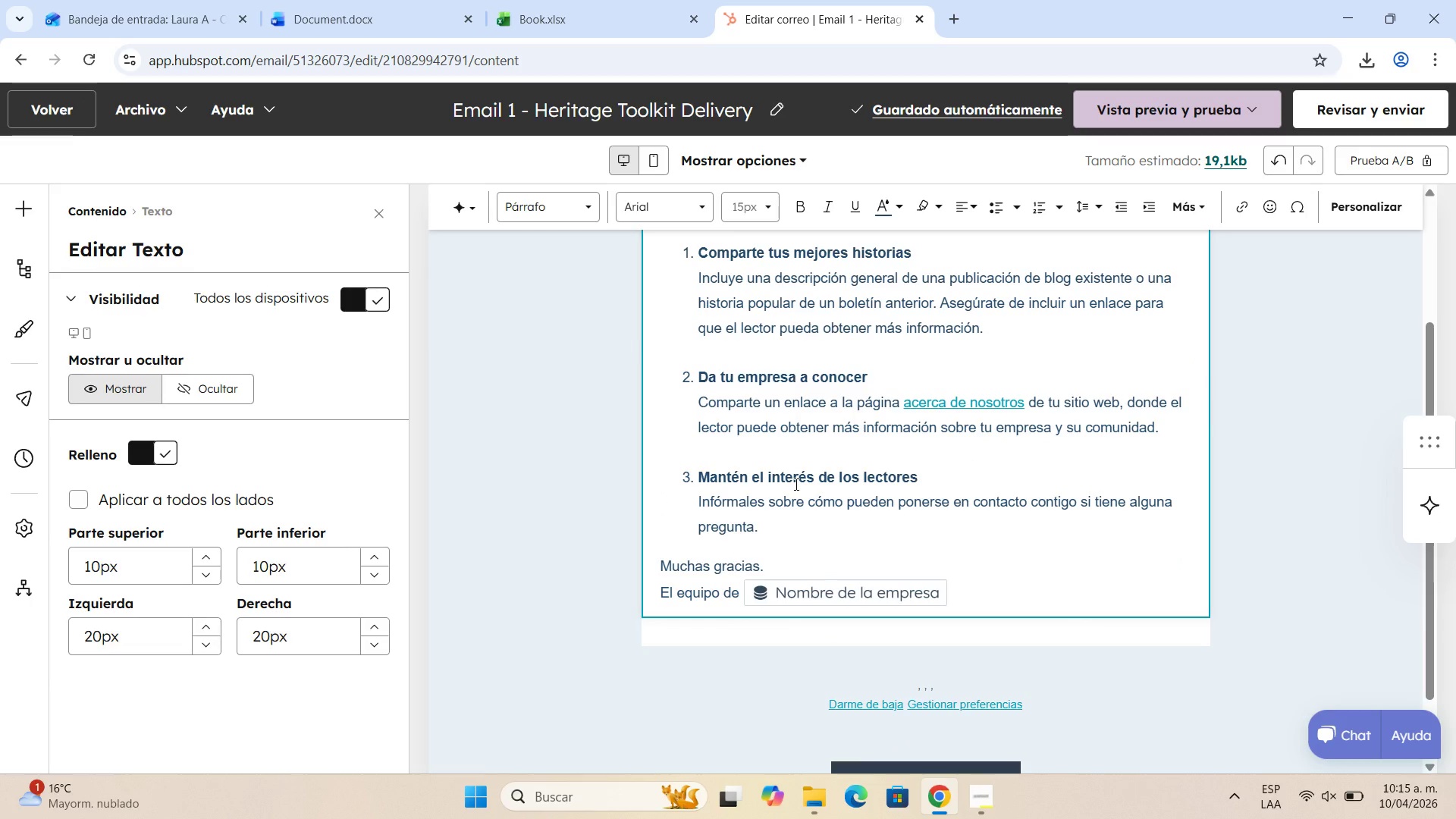 
scroll: coordinate [793, 484], scroll_direction: up, amount: 2.0
 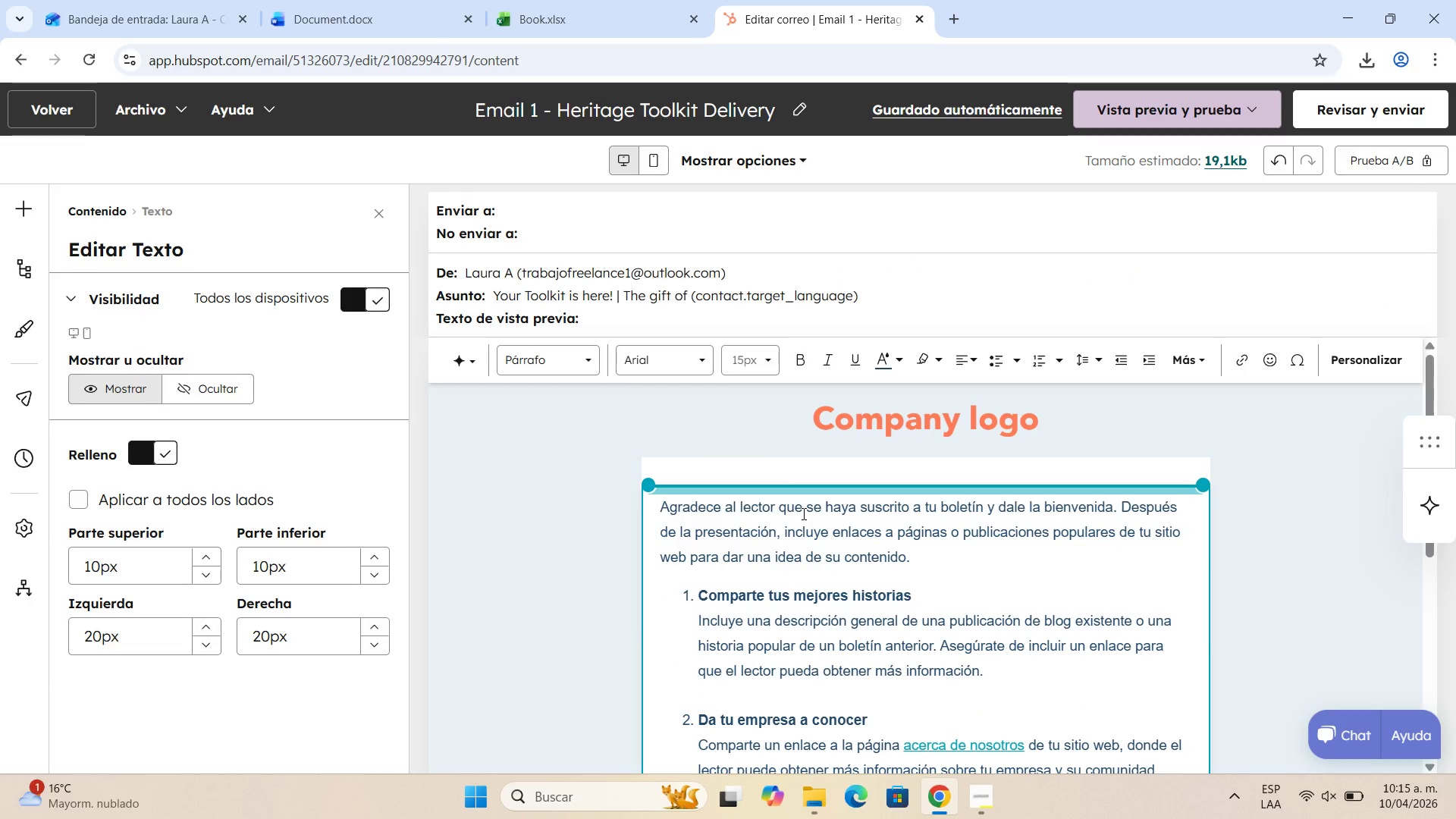 
left_click([802, 513])
 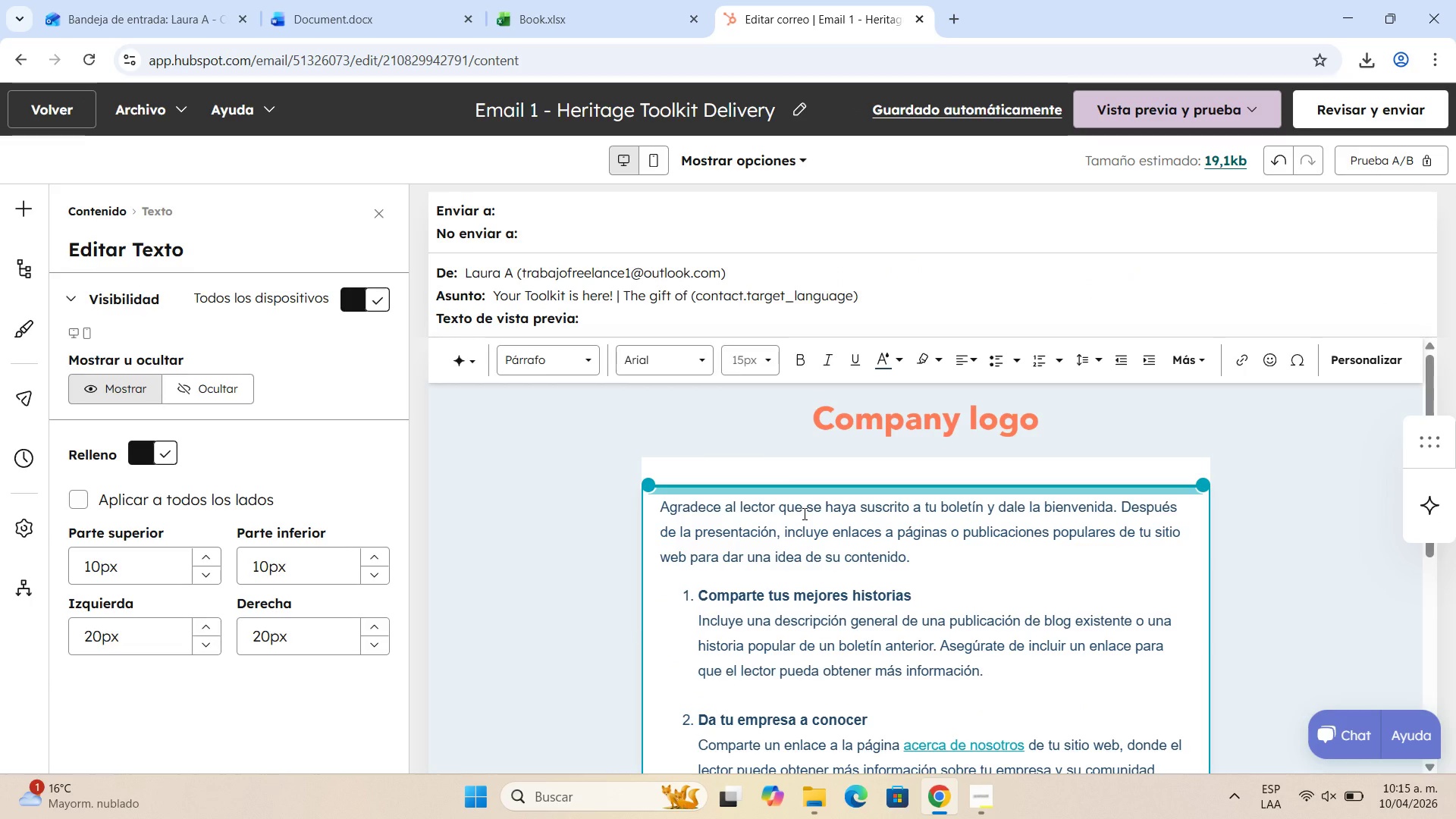 
key(Backspace)
 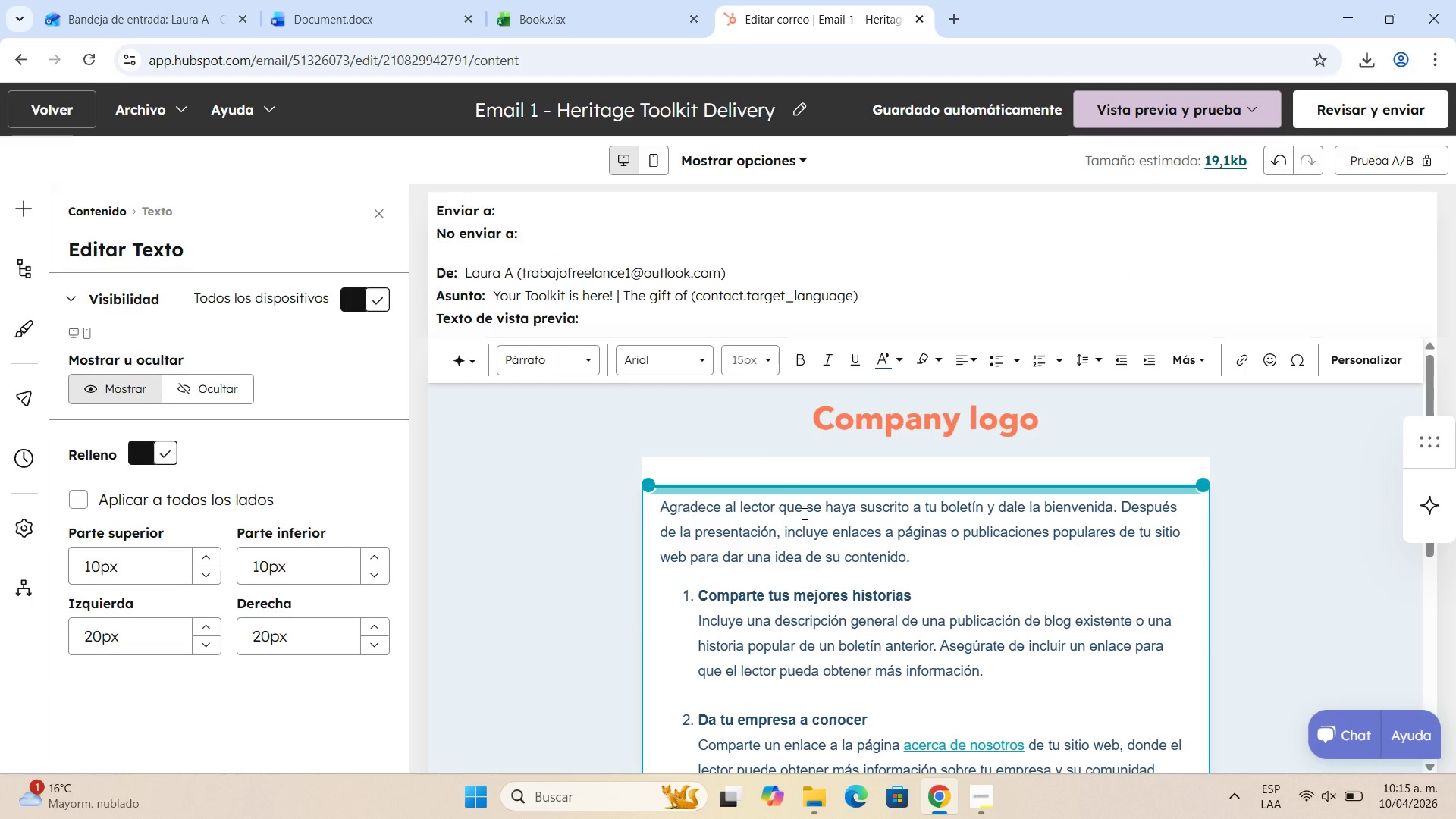 
key(Backspace)
 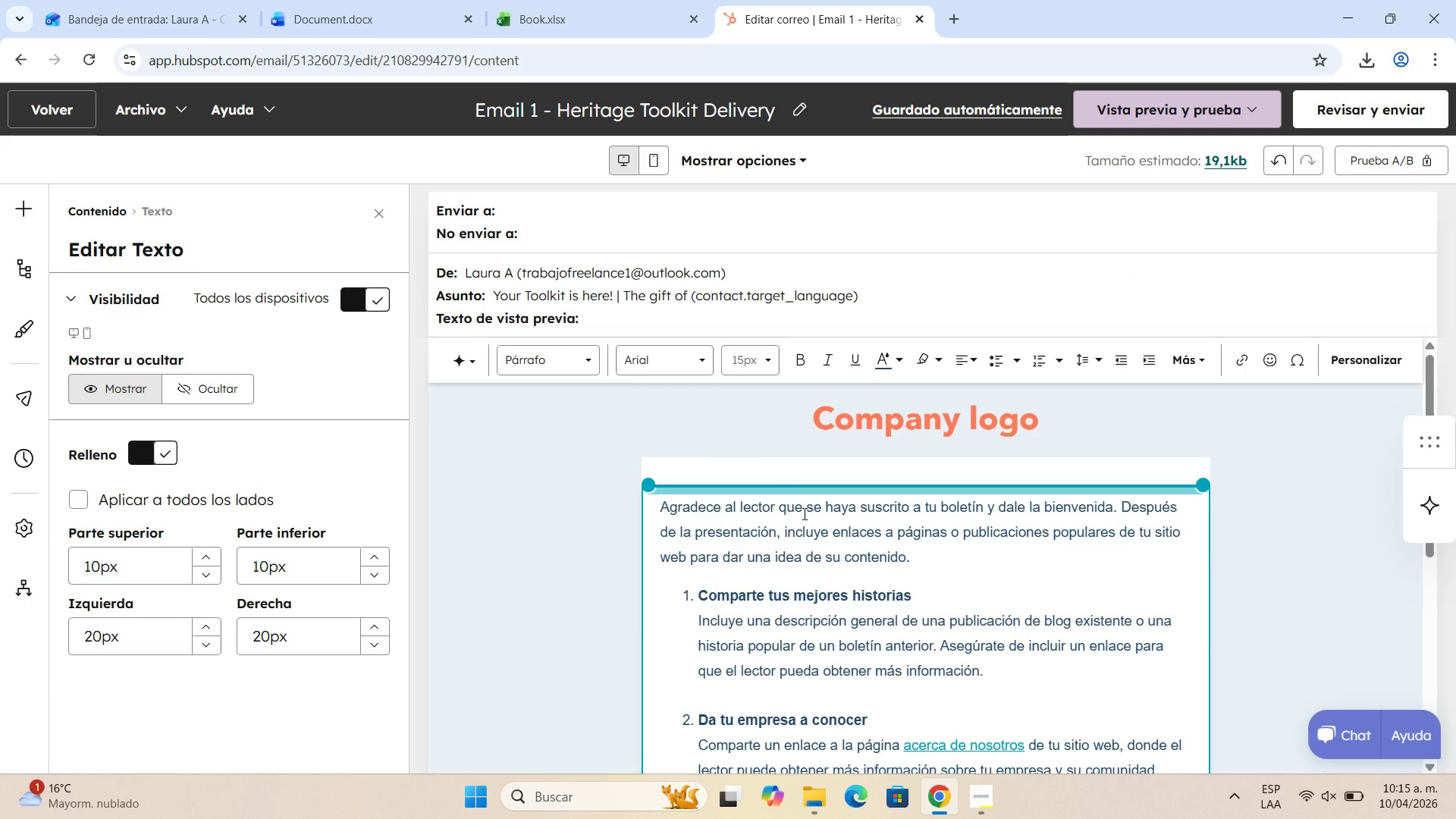 
key(Backspace)
 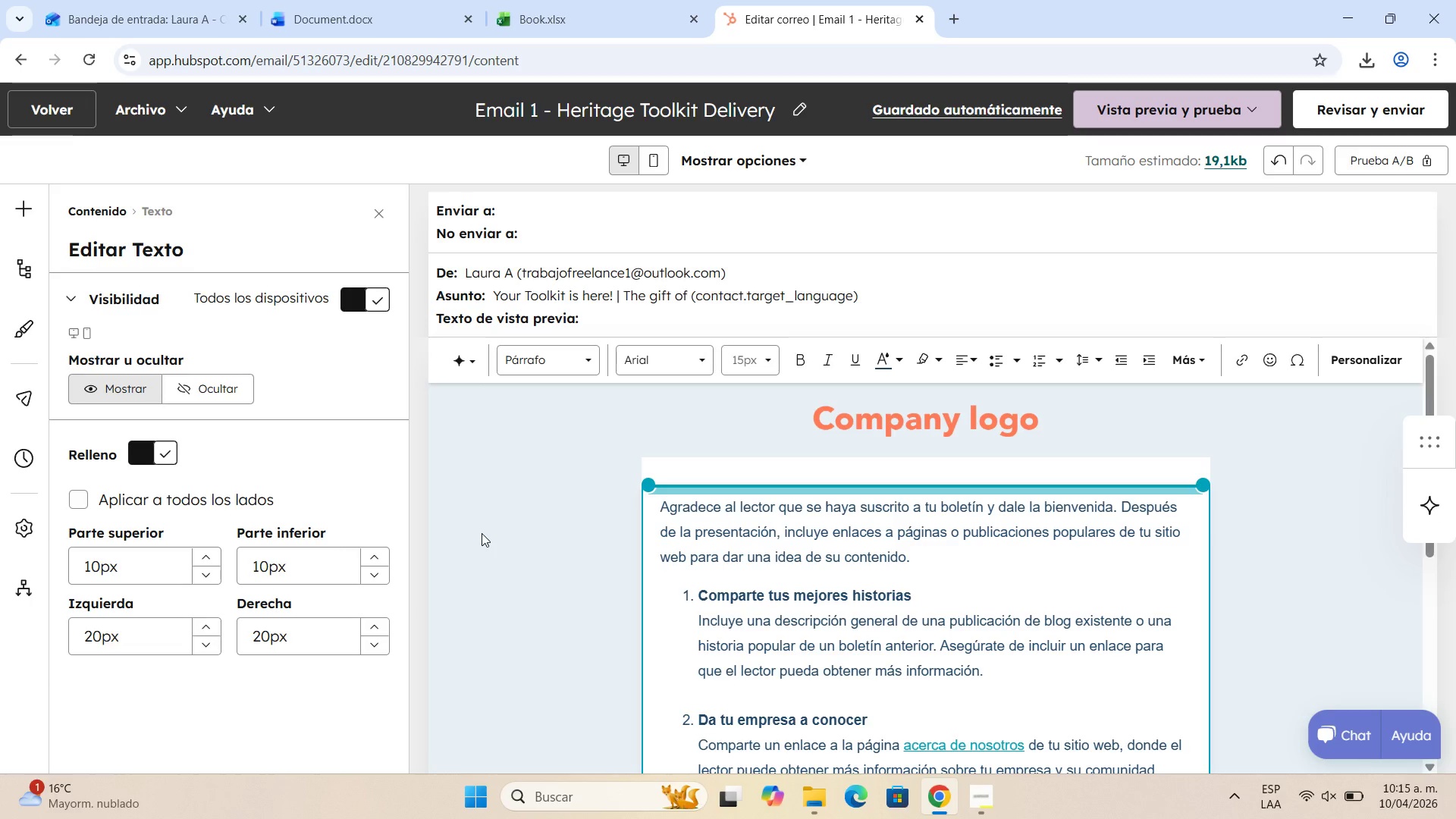 
scroll: coordinate [929, 579], scroll_direction: down, amount: 2.0
 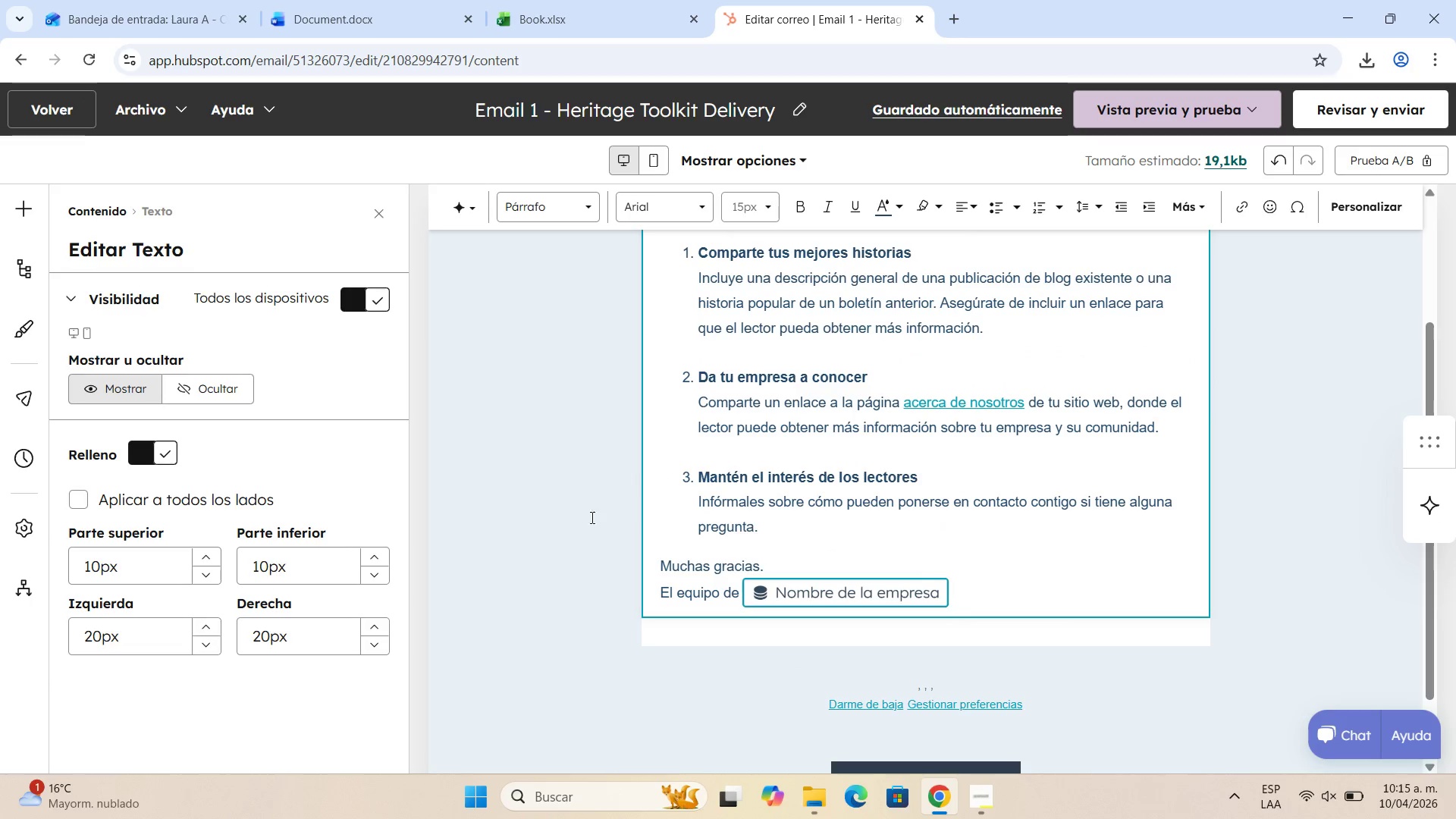 
scroll: coordinate [645, 479], scroll_direction: up, amount: 4.0
 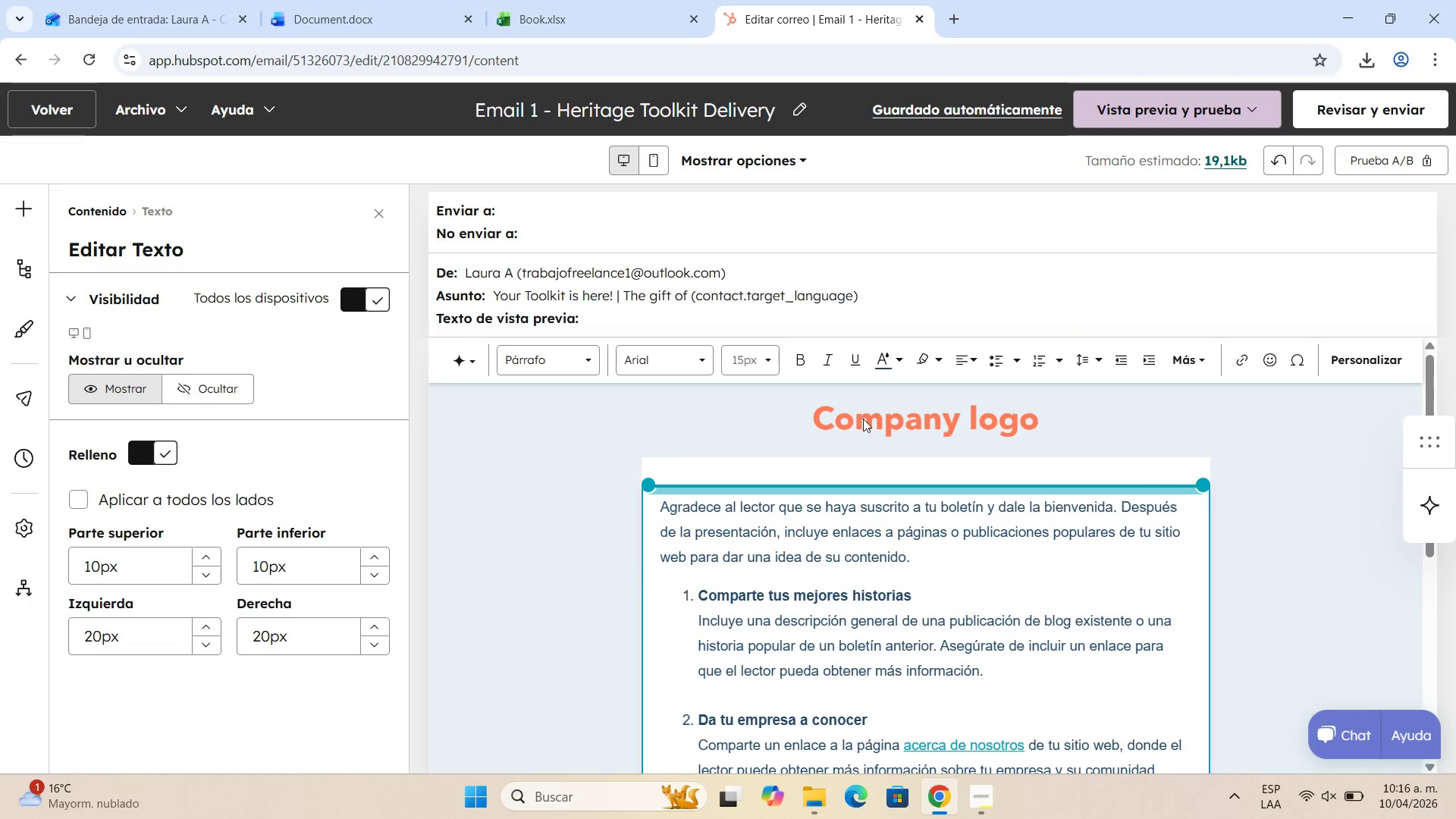 
left_click([865, 419])
 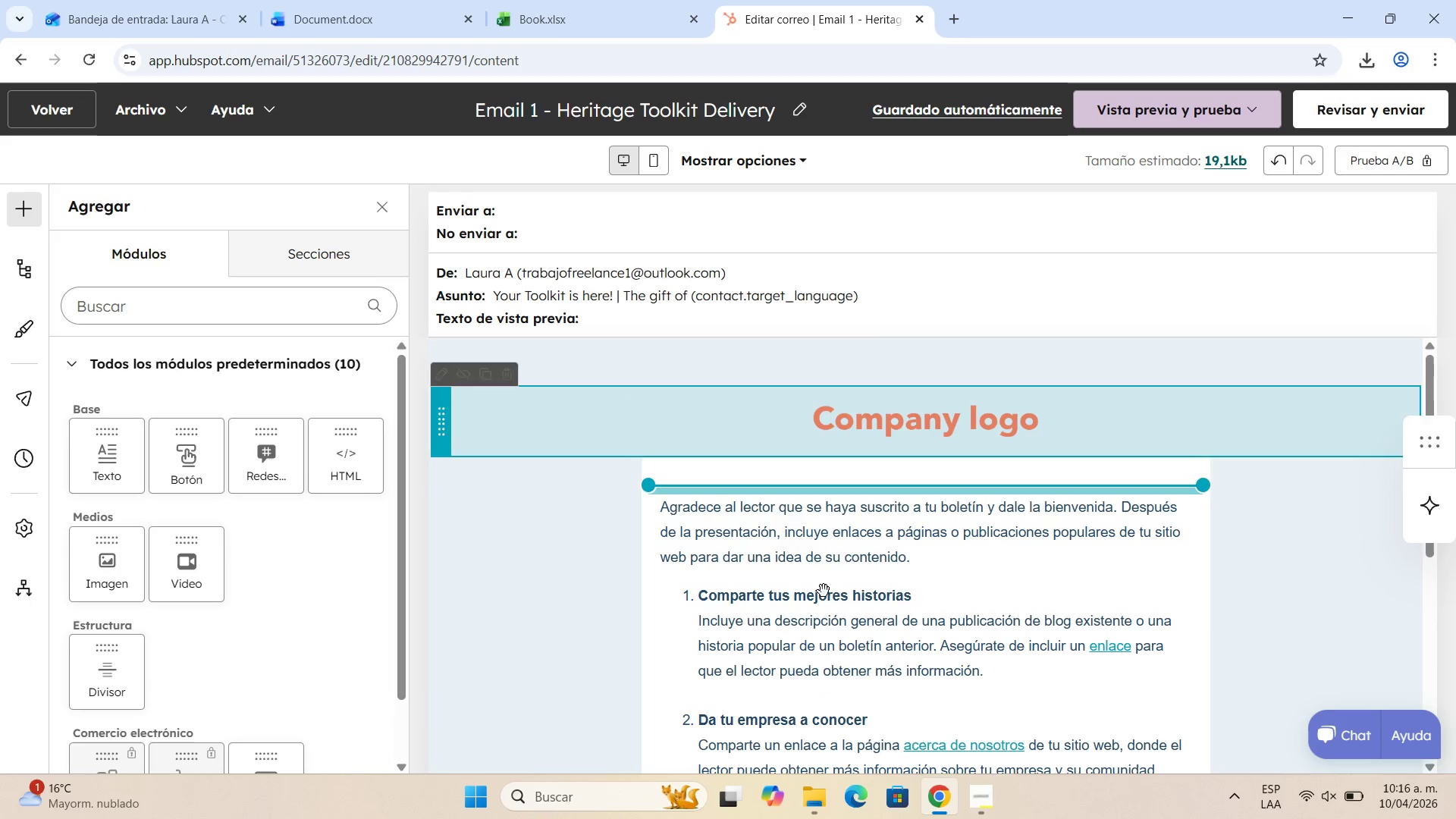 
left_click([824, 591])
 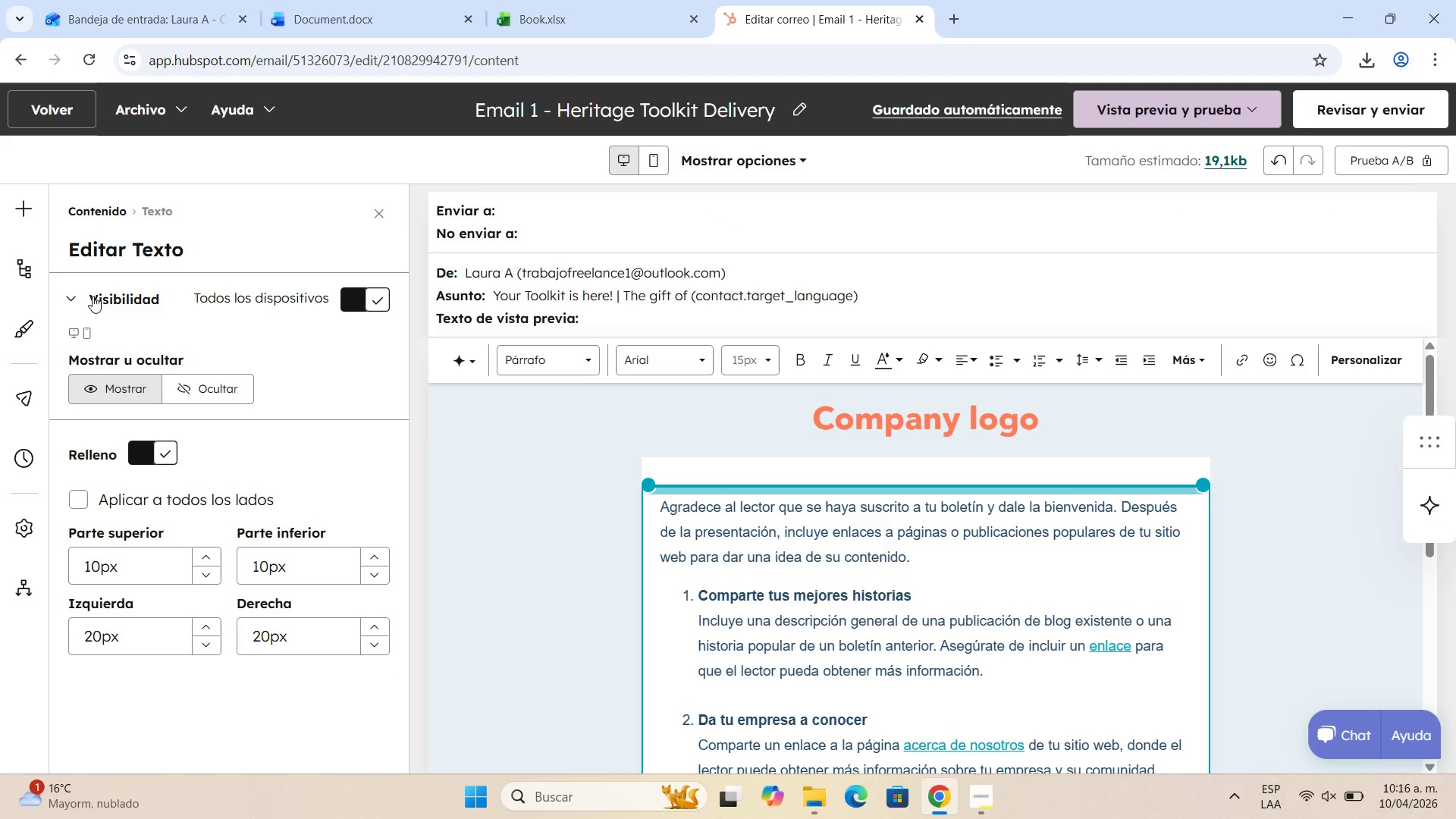 
left_click([67, 304])
 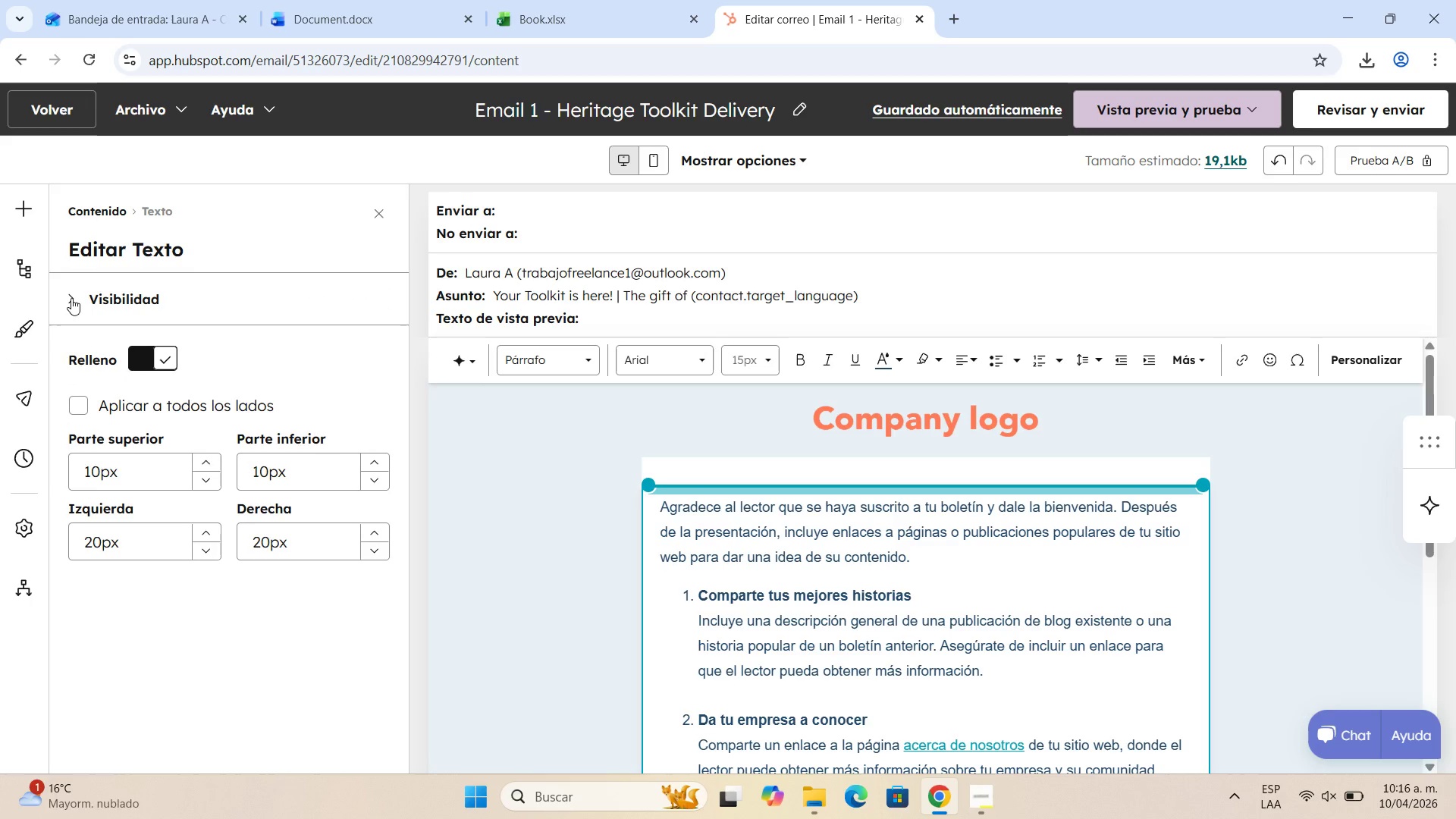 
left_click([71, 298])
 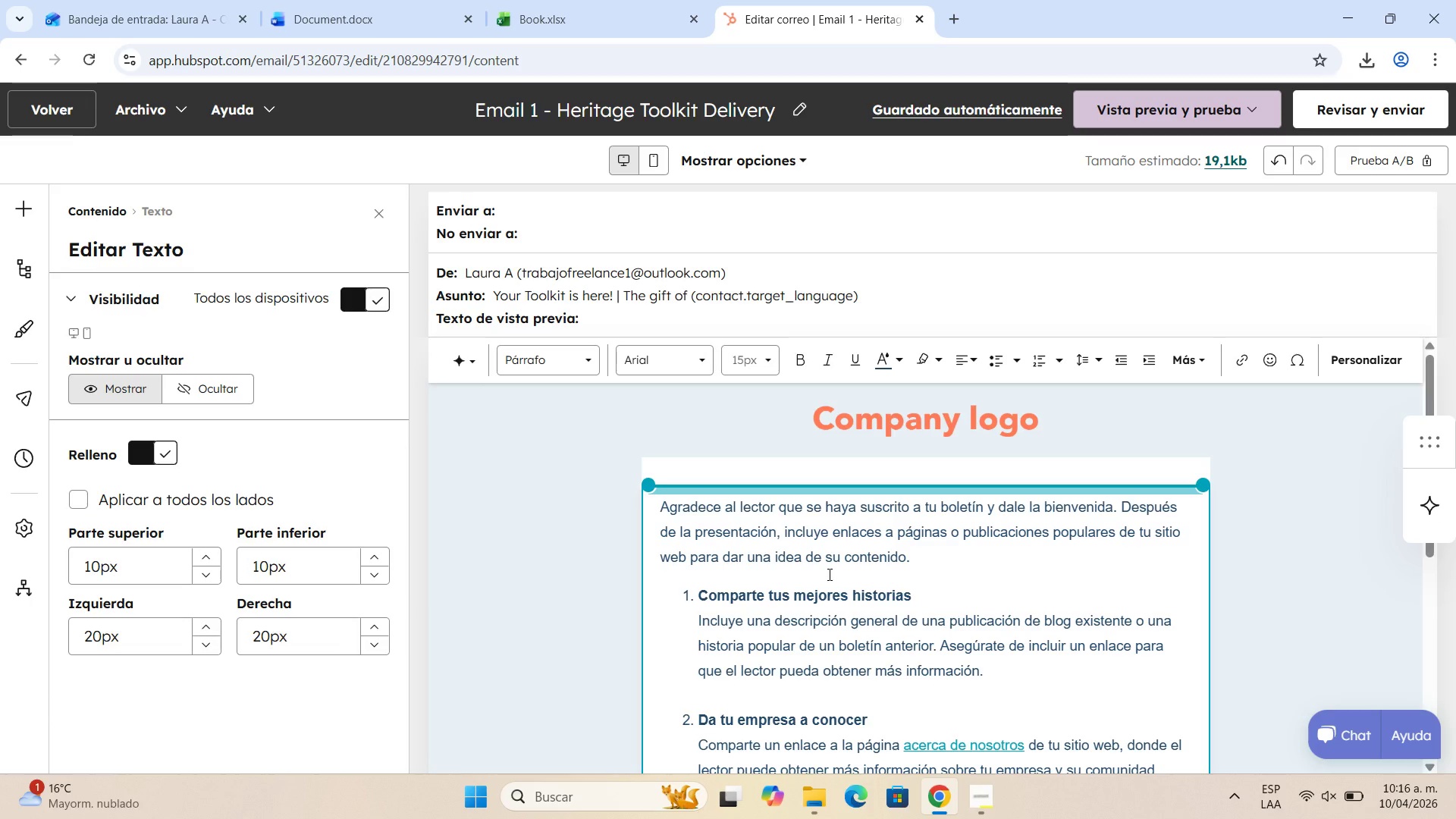 
key(F)
 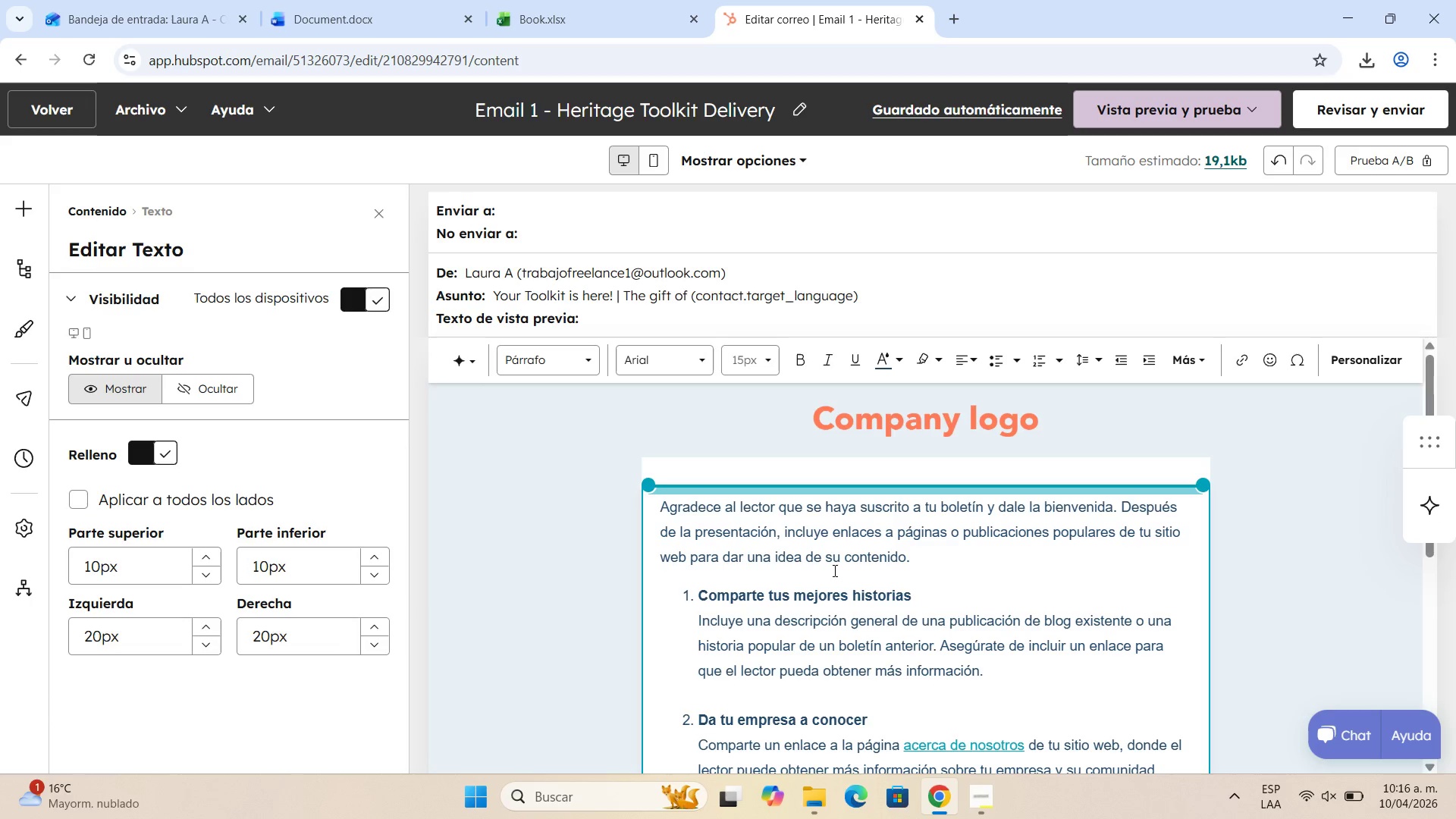 
left_click([833, 570])
 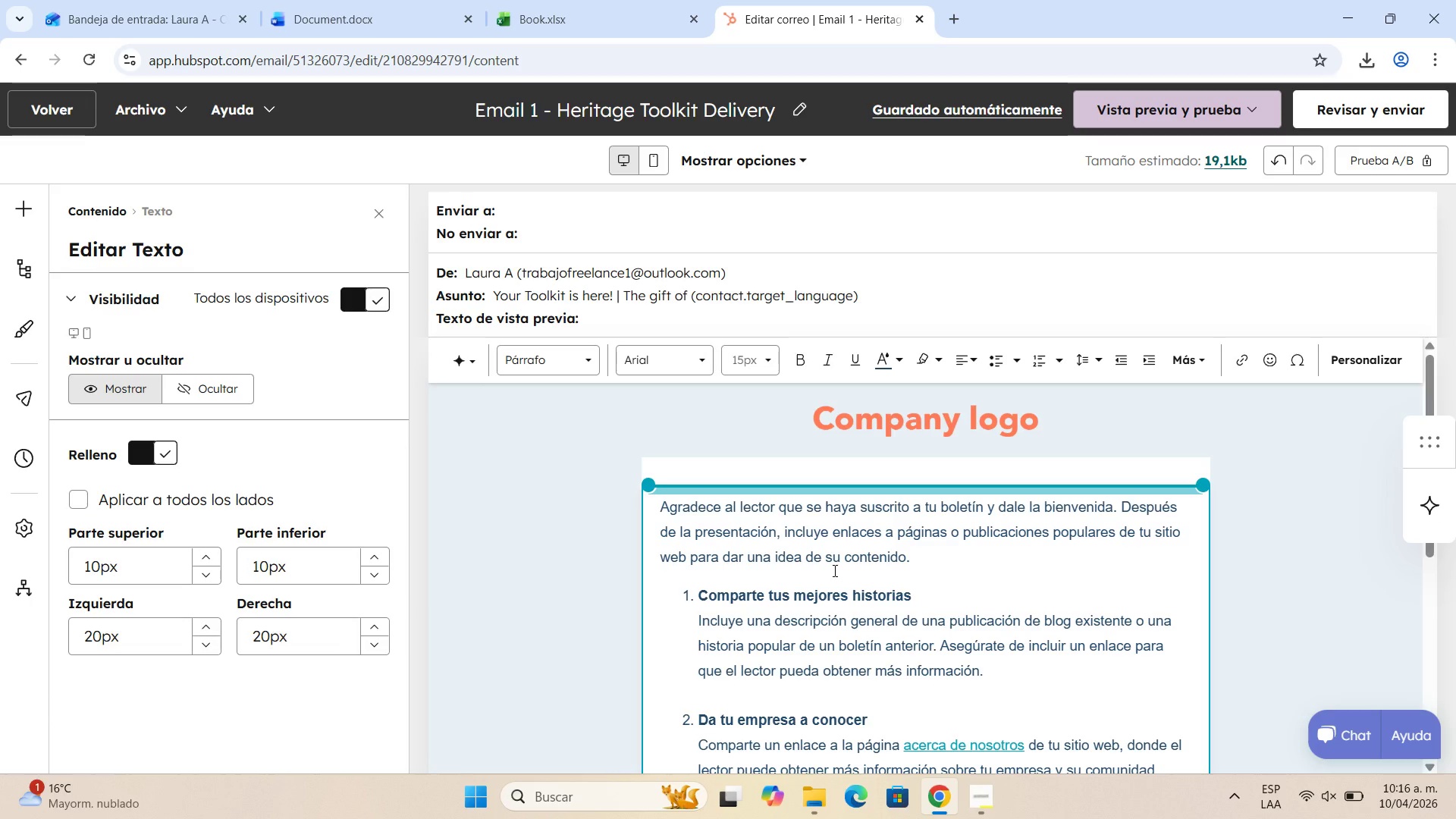 
type(fff)
 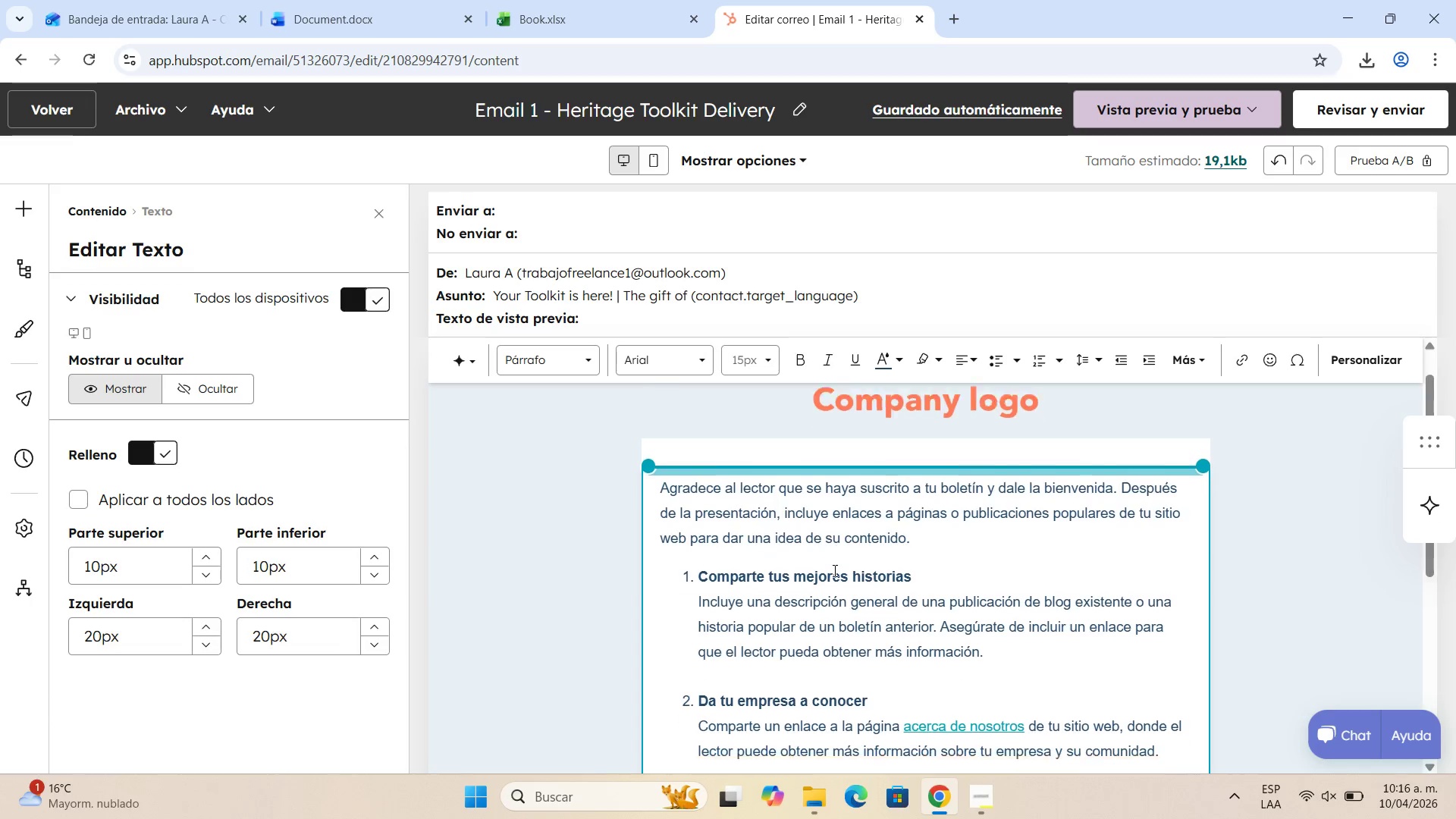 
scroll: coordinate [833, 570], scroll_direction: down, amount: 4.0
 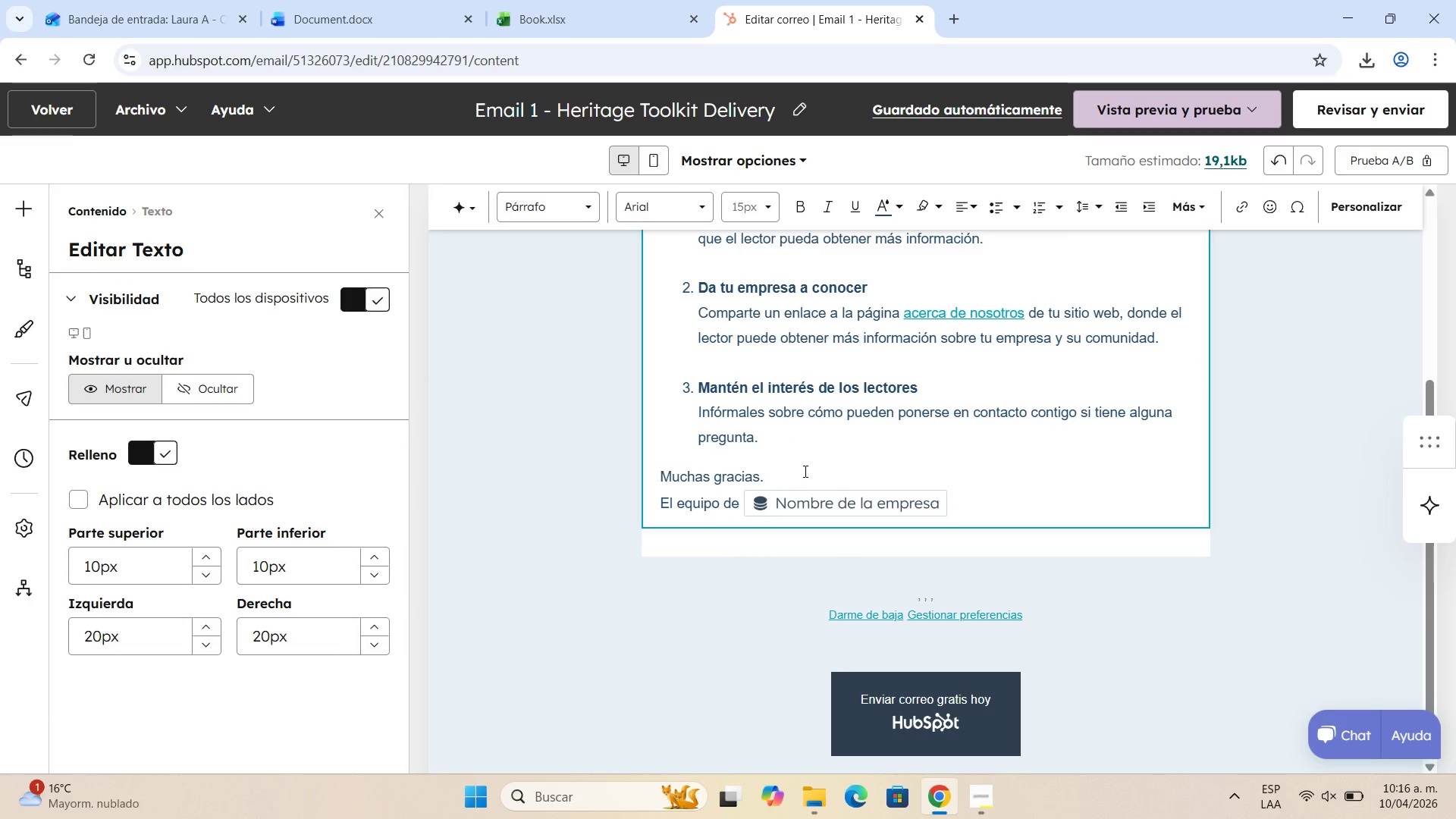 
double_click([804, 470])
 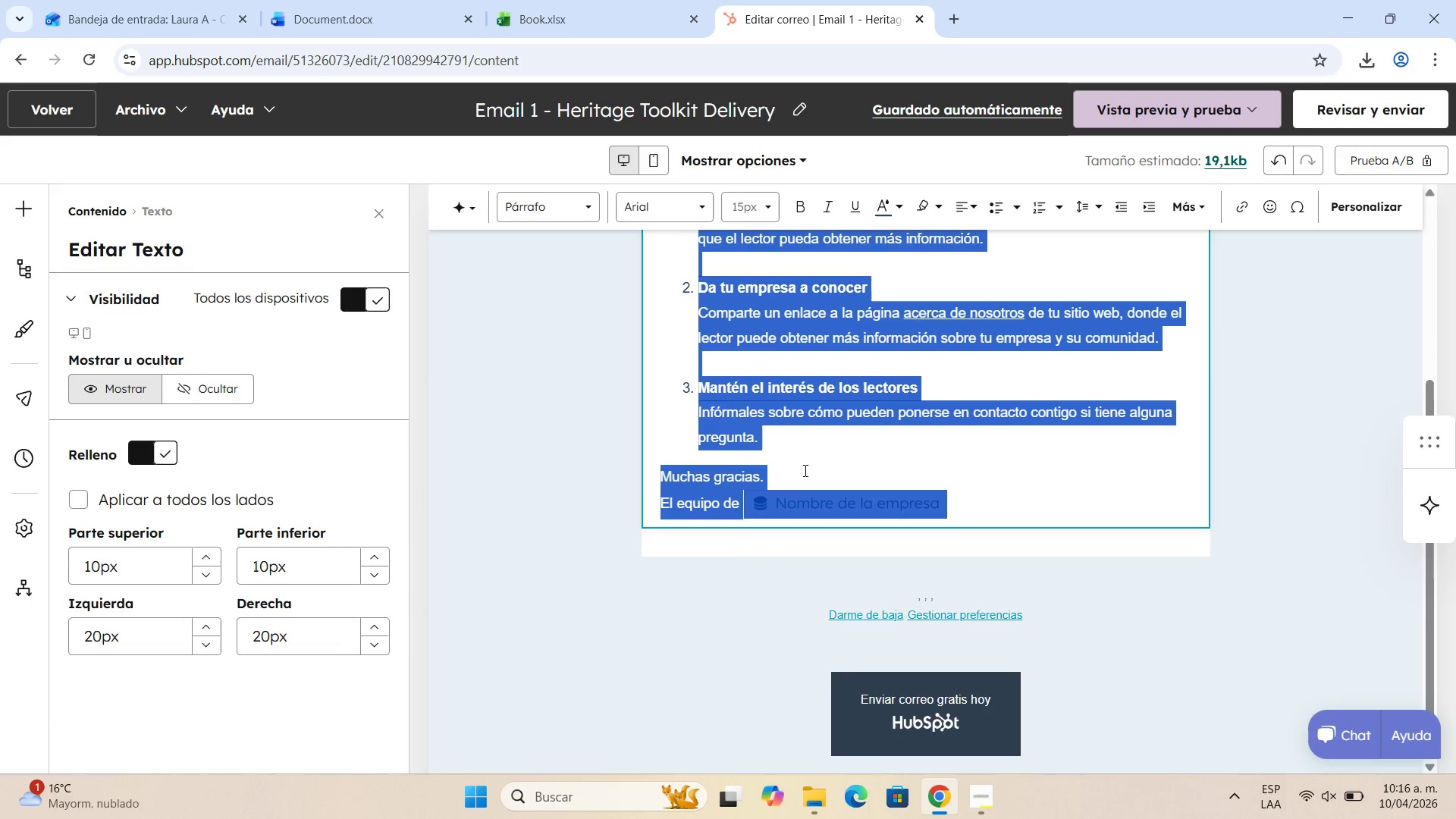 
triple_click([804, 470])
 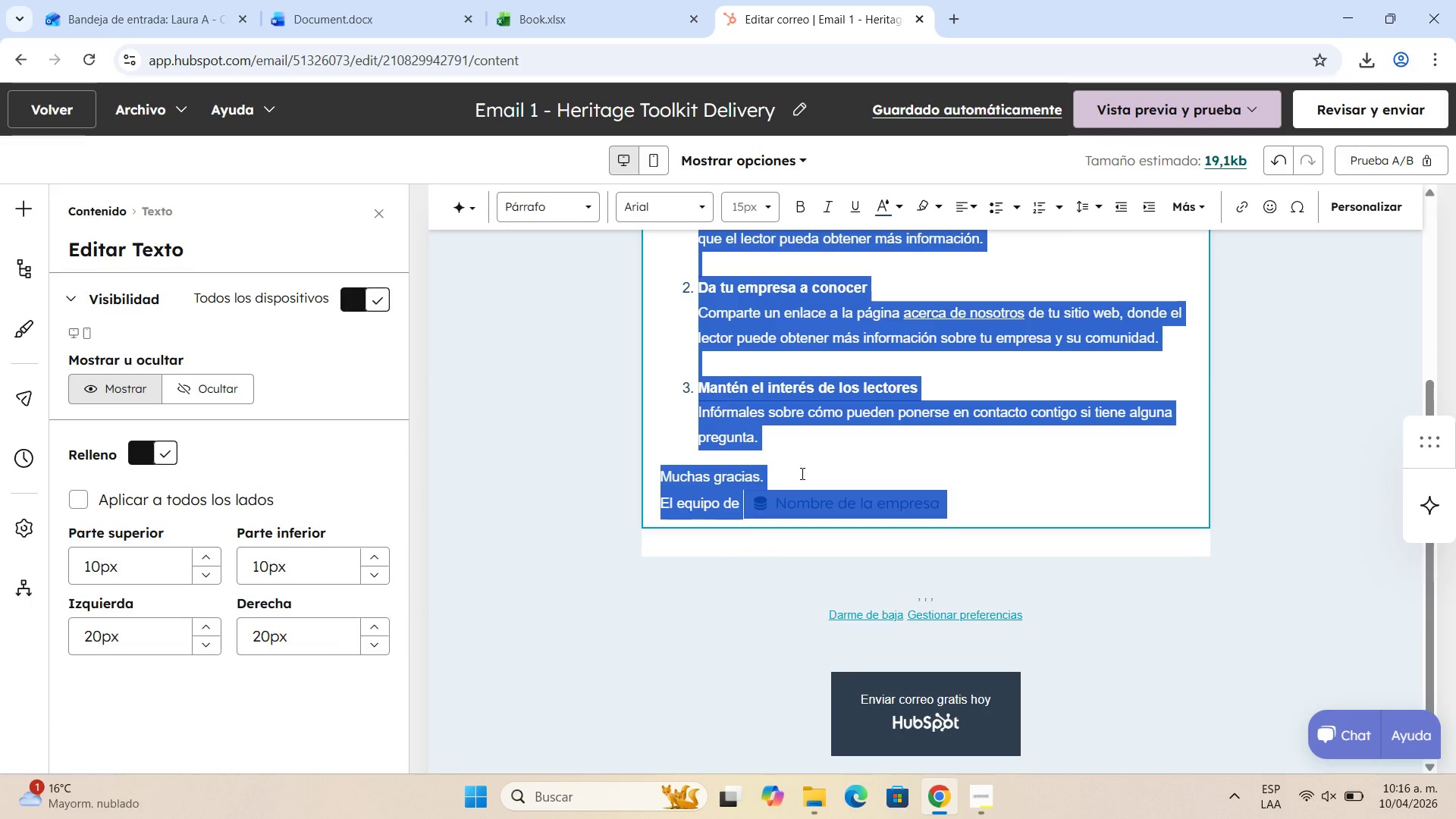 
key(Backspace)
 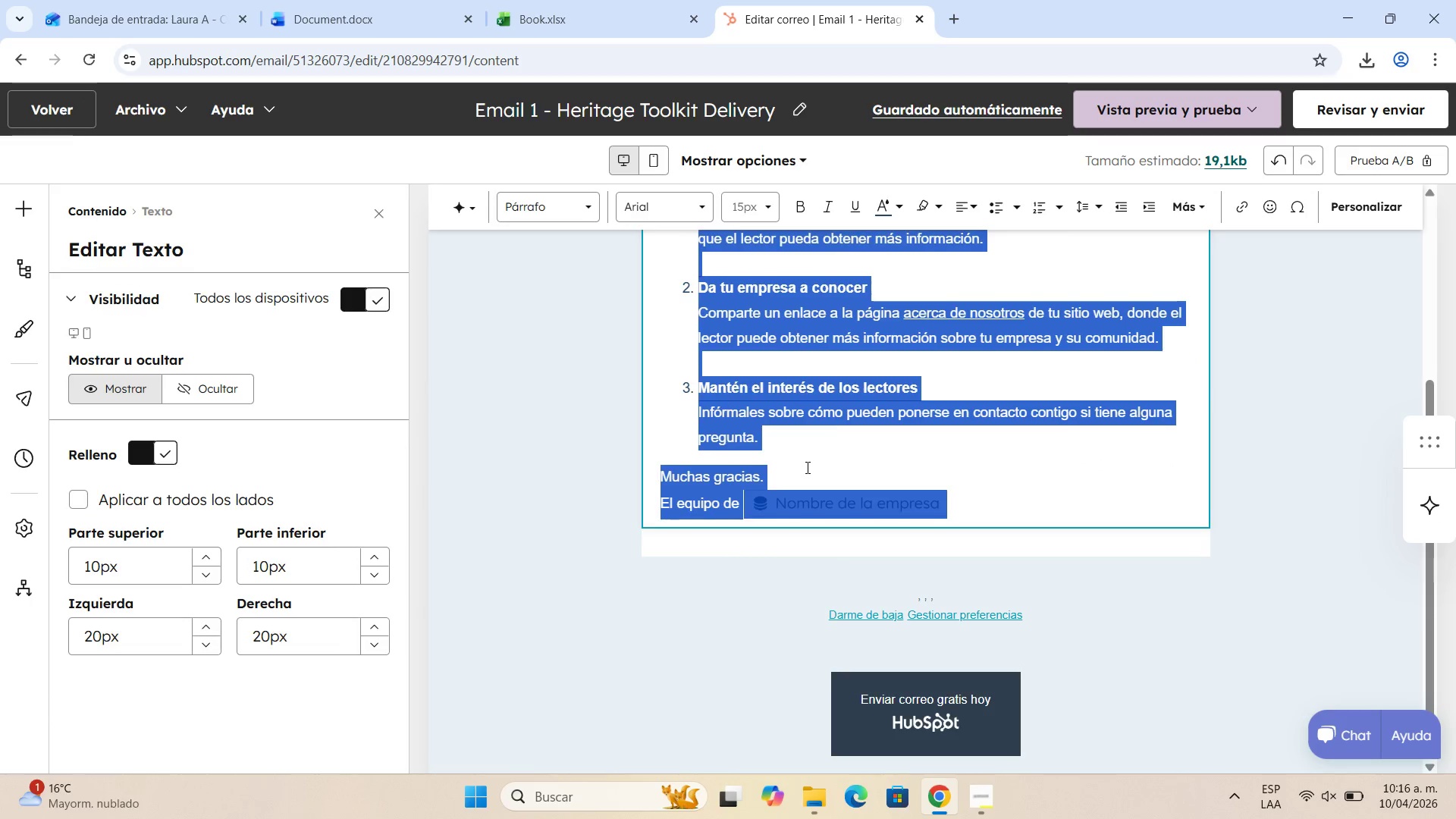 
scroll: coordinate [806, 467], scroll_direction: up, amount: 4.0
 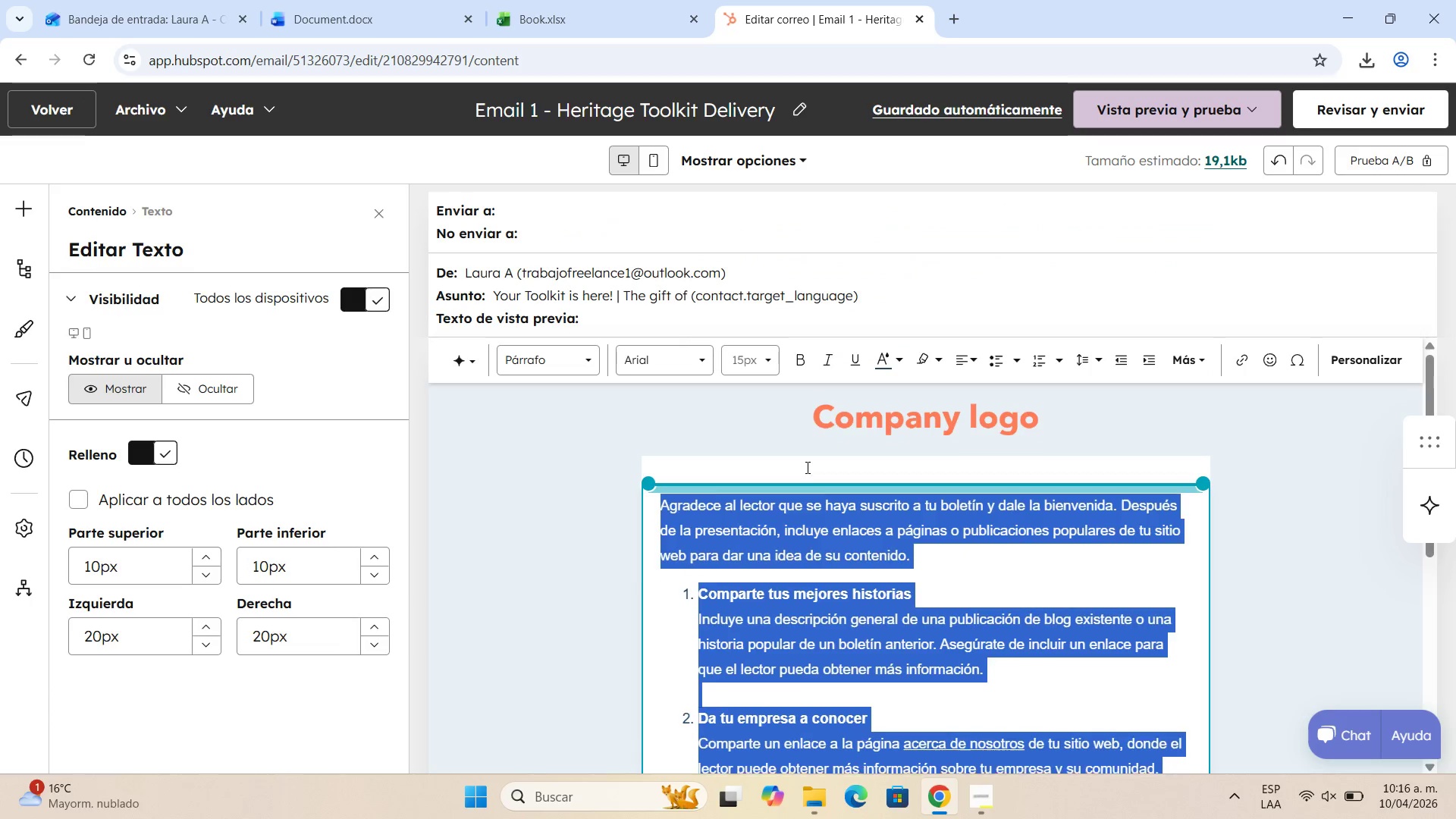 
scroll: coordinate [806, 467], scroll_direction: down, amount: 2.0
 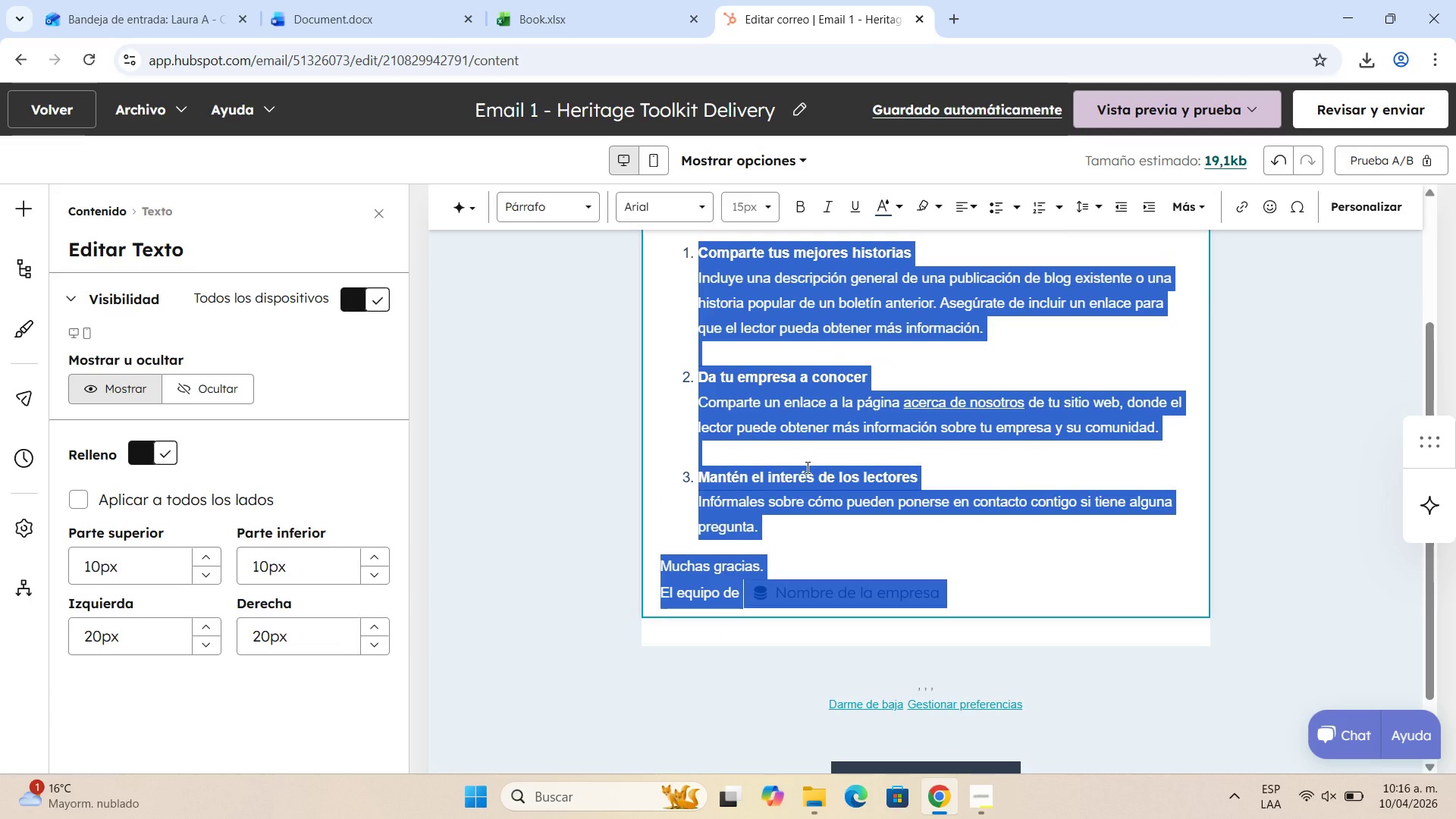 
wait(15.07)
 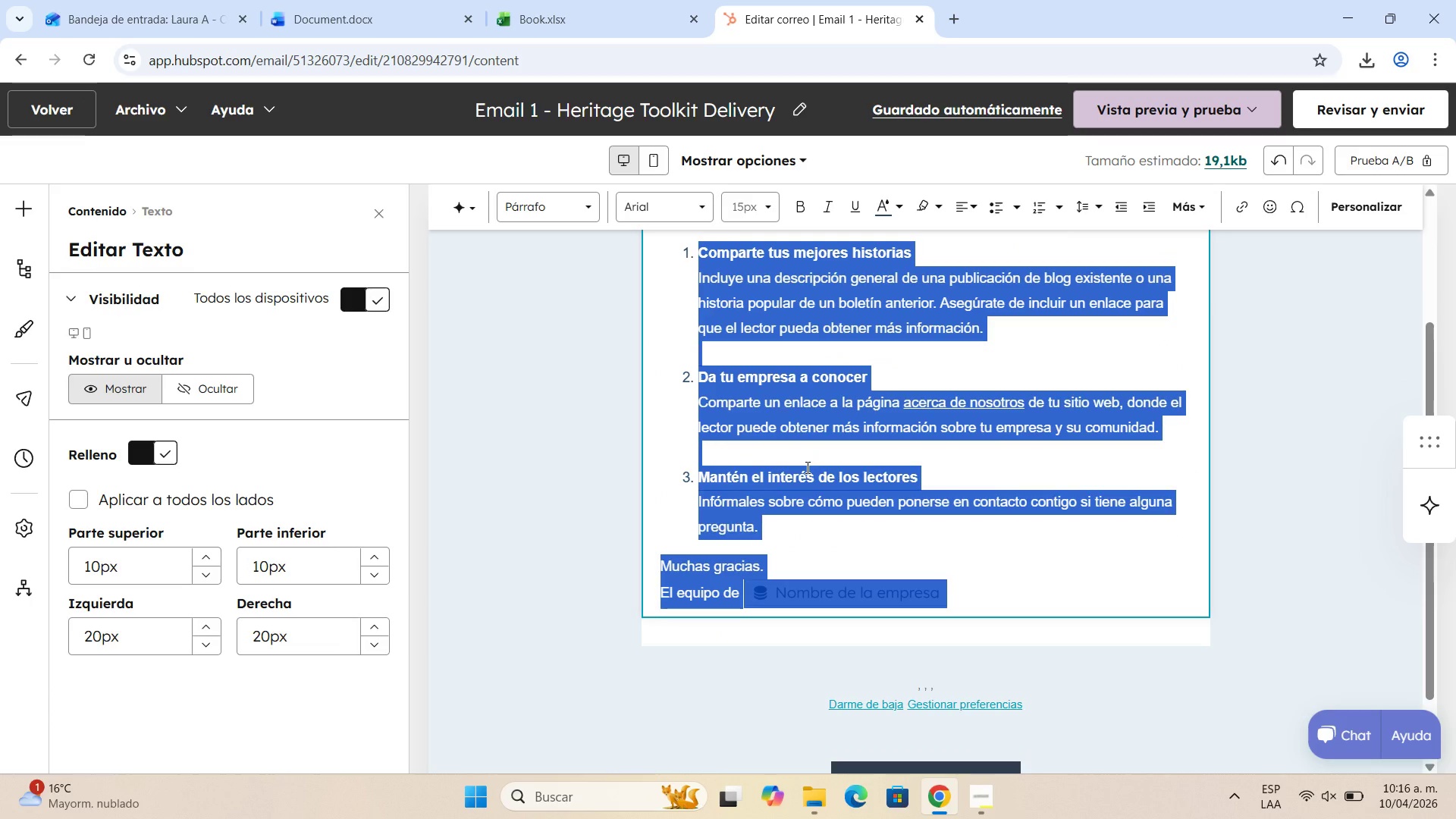 
scroll: coordinate [807, 466], scroll_direction: up, amount: 4.0
 